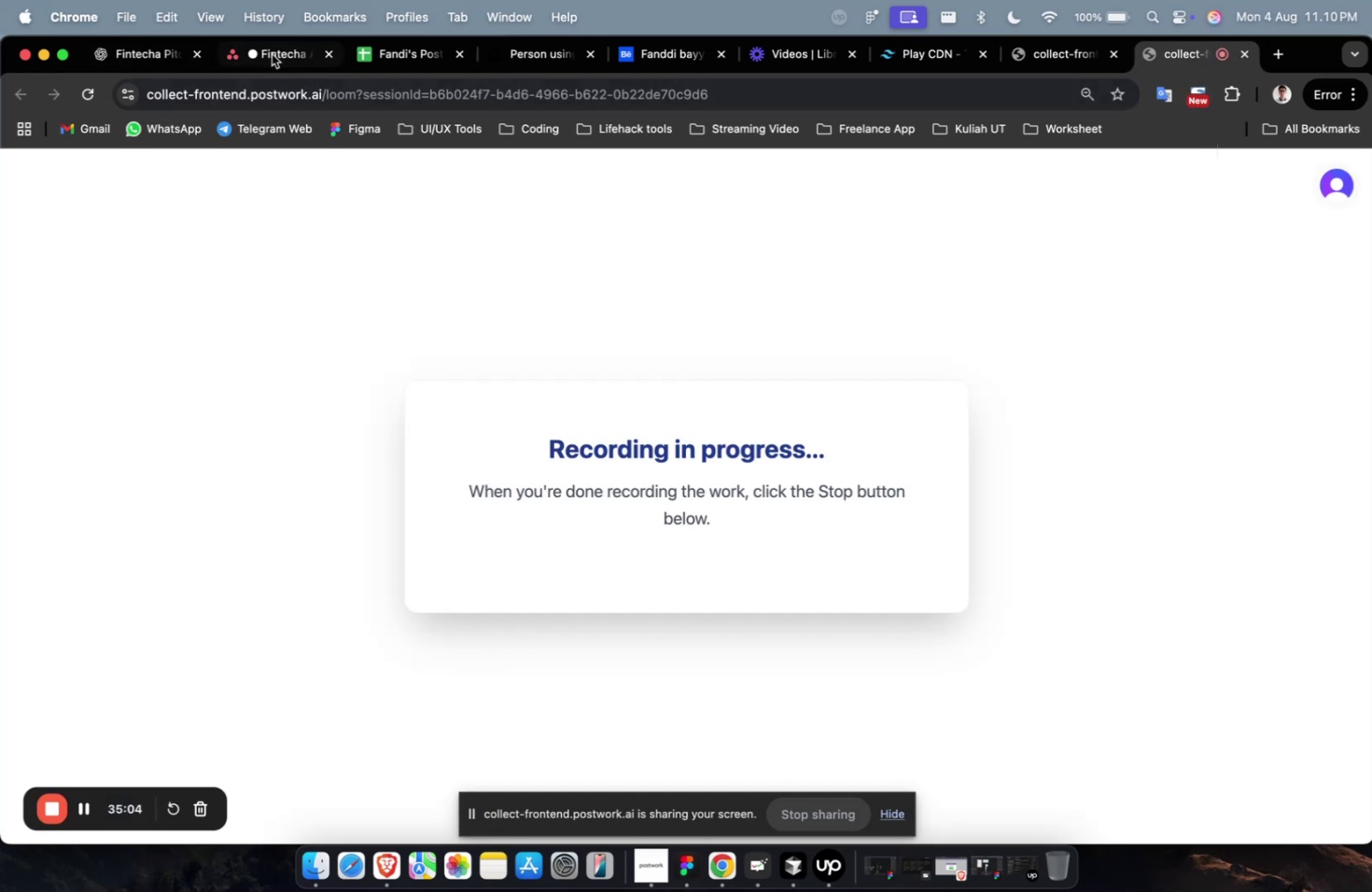 
left_click([251, 49])
 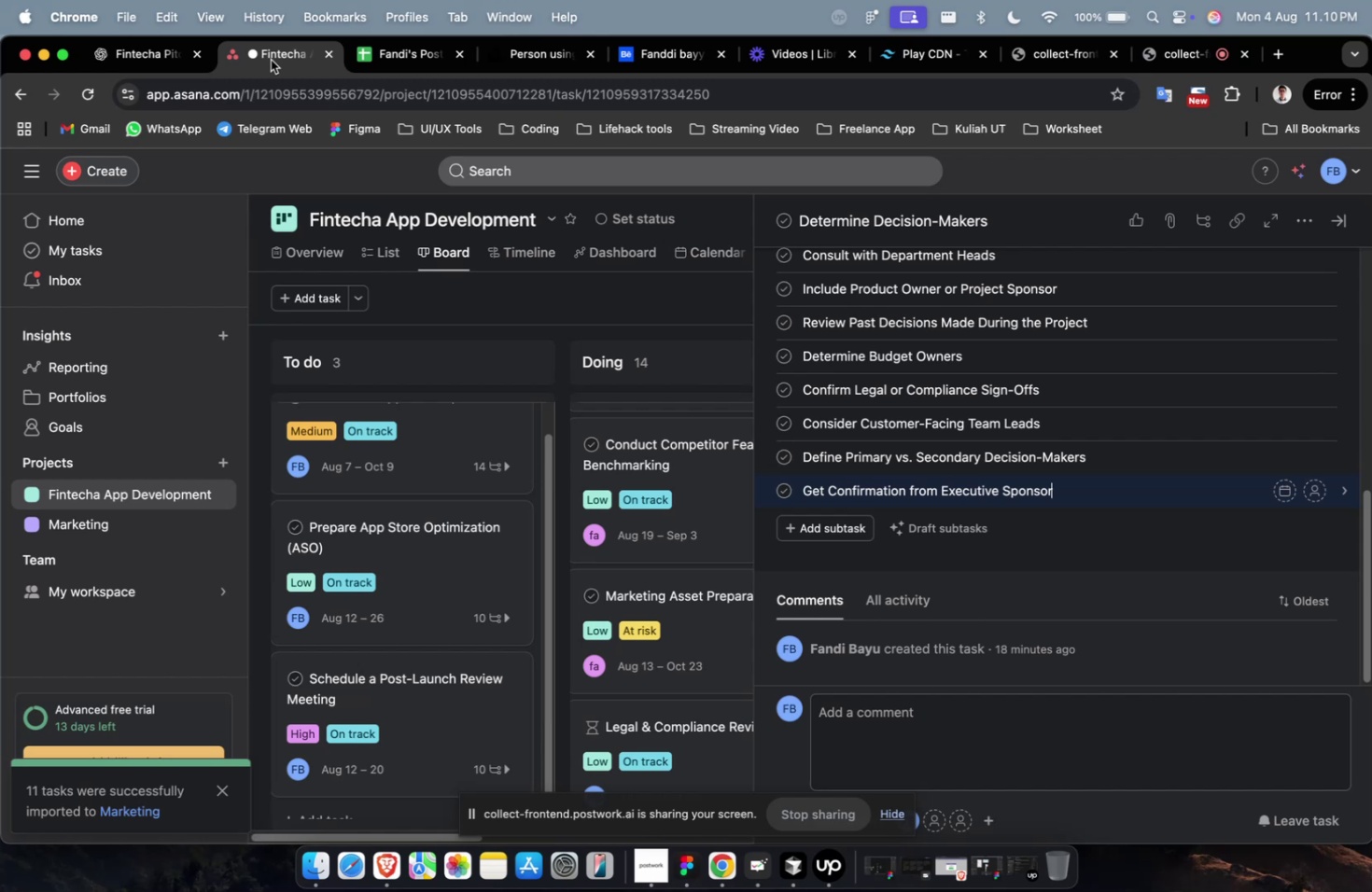 
wait(13.09)
 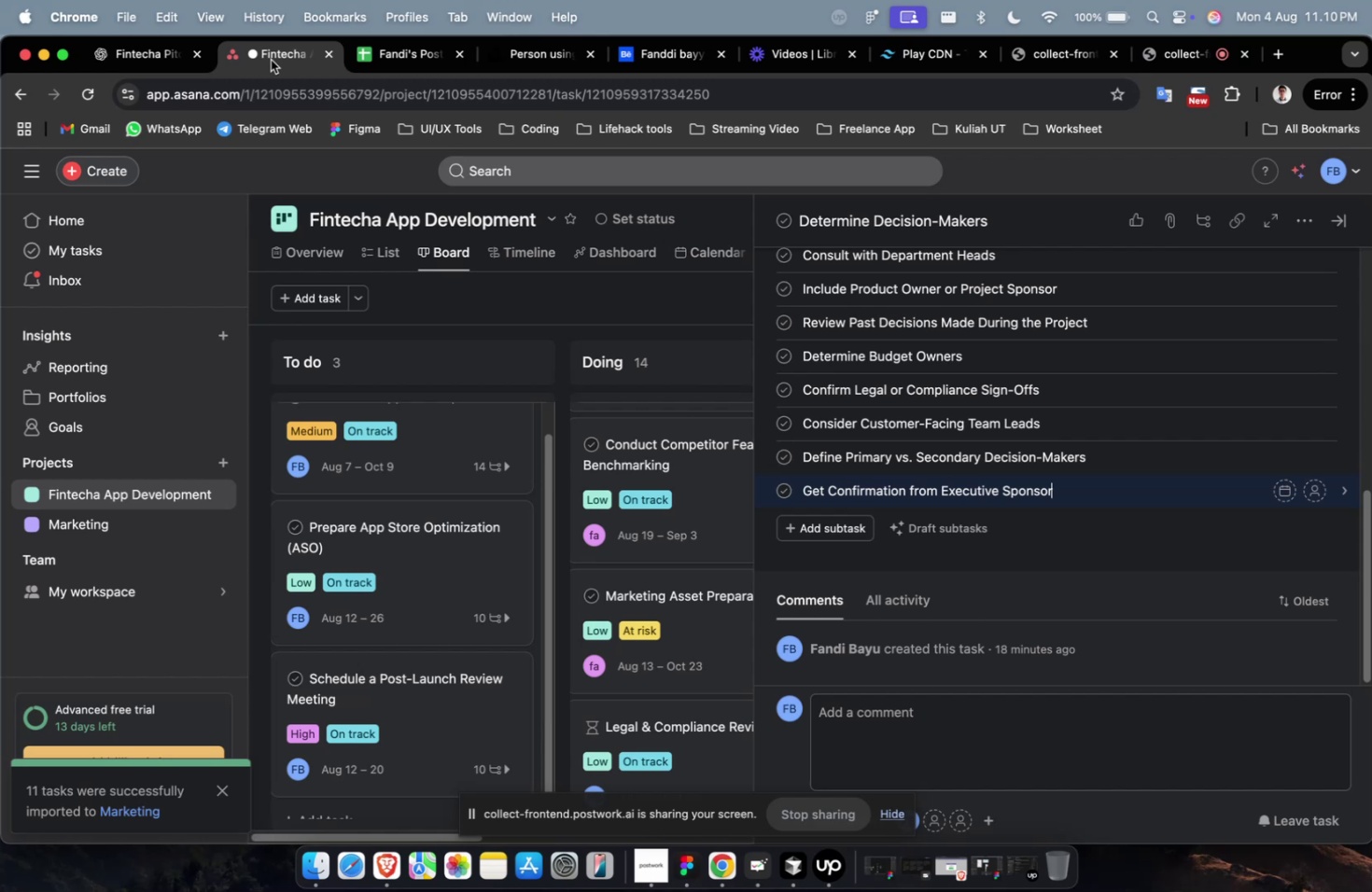 
left_click([539, 317])
 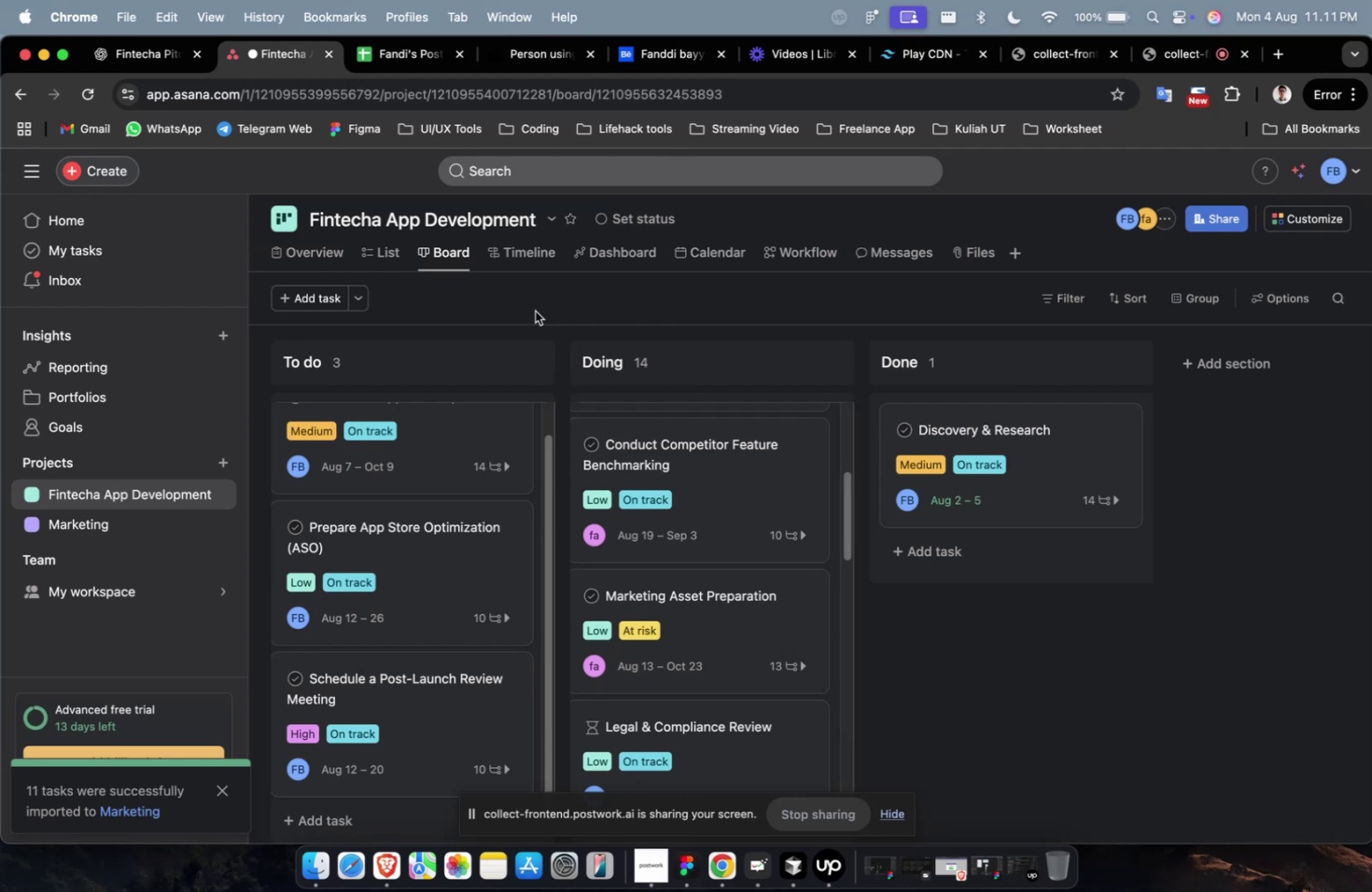 
wait(61.78)
 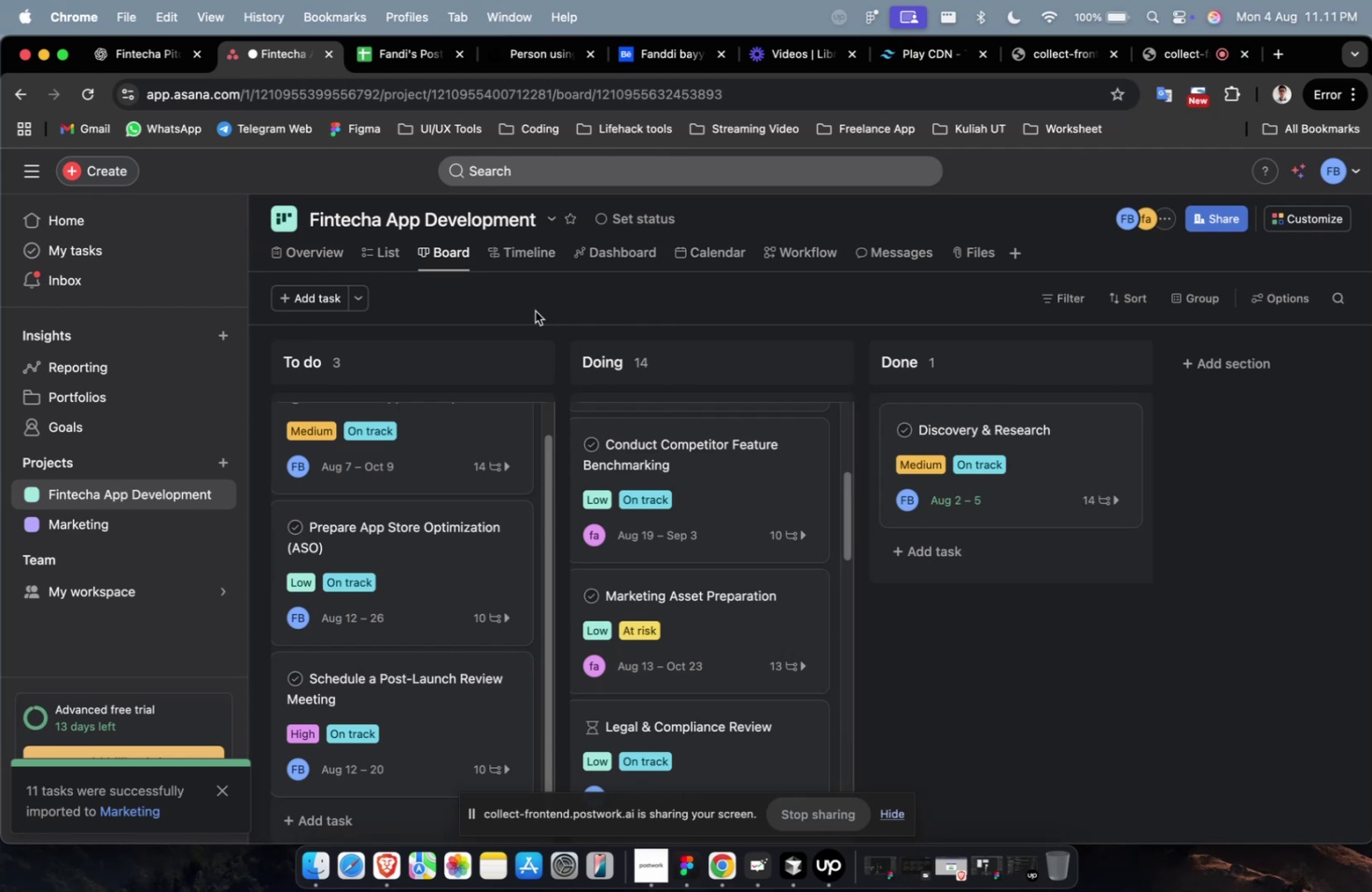 
scroll: coordinate [461, 533], scroll_direction: down, amount: 10.0
 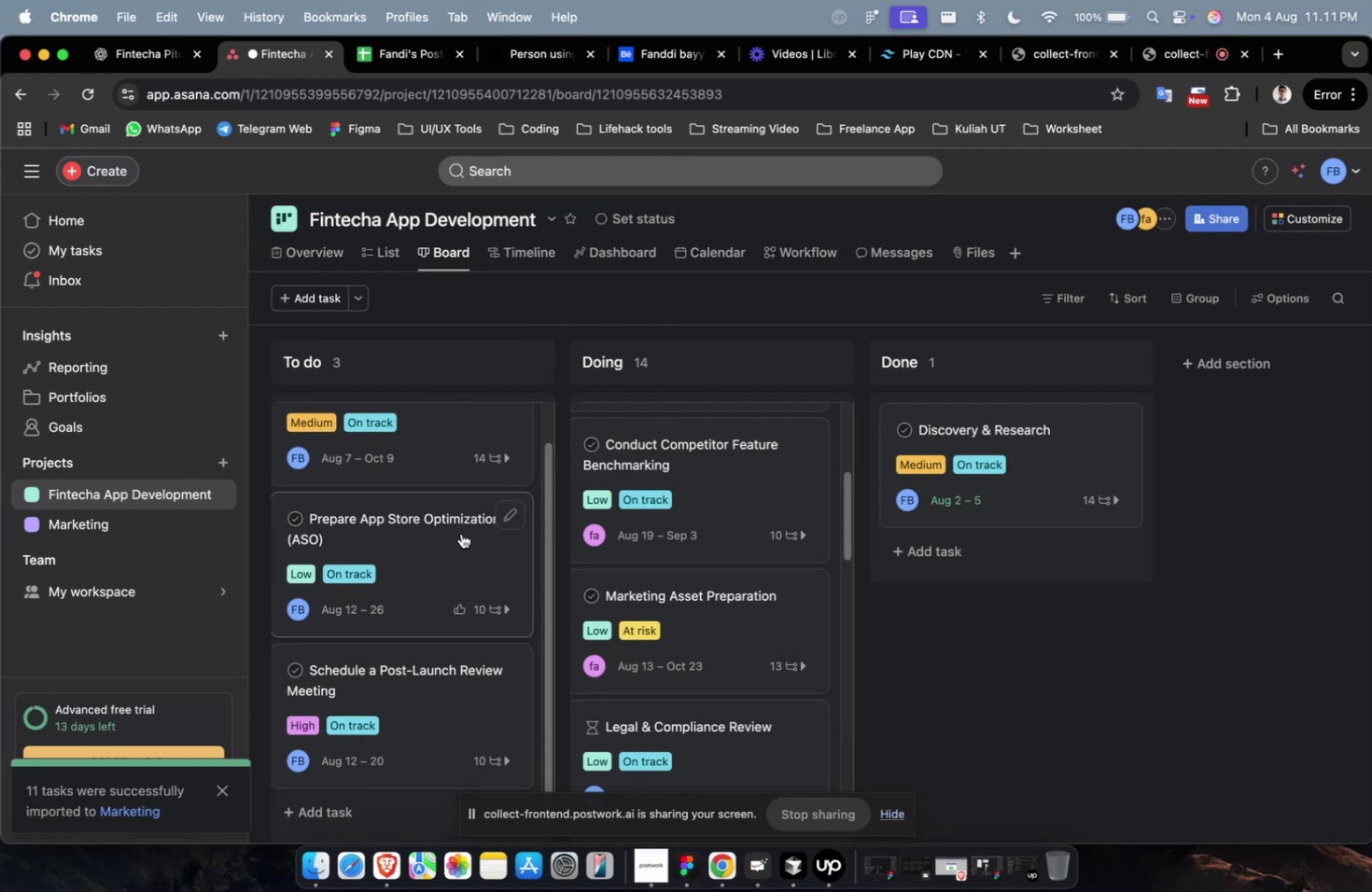 
scroll: coordinate [461, 533], scroll_direction: up, amount: 9.0
 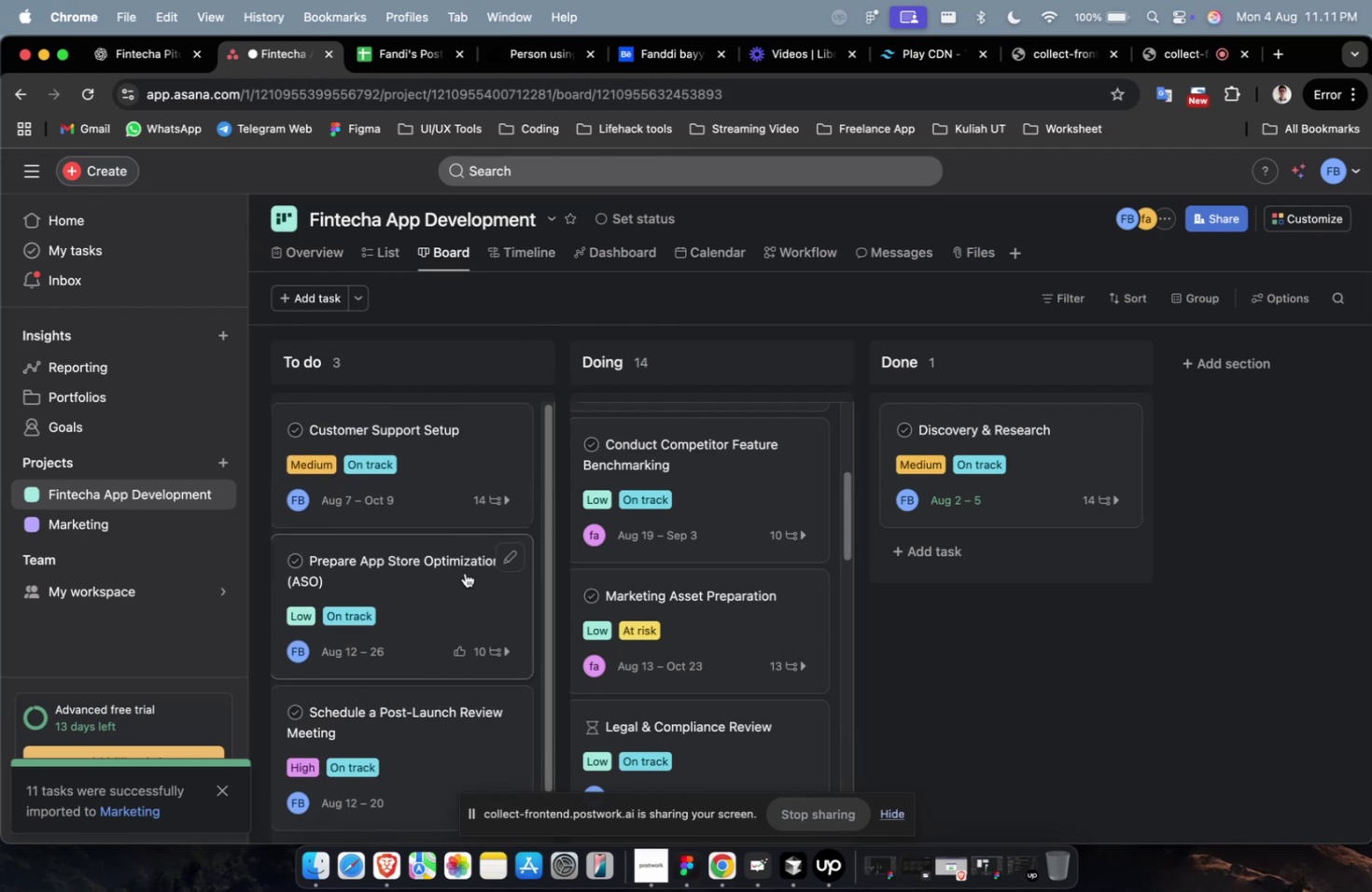 
left_click([462, 565])
 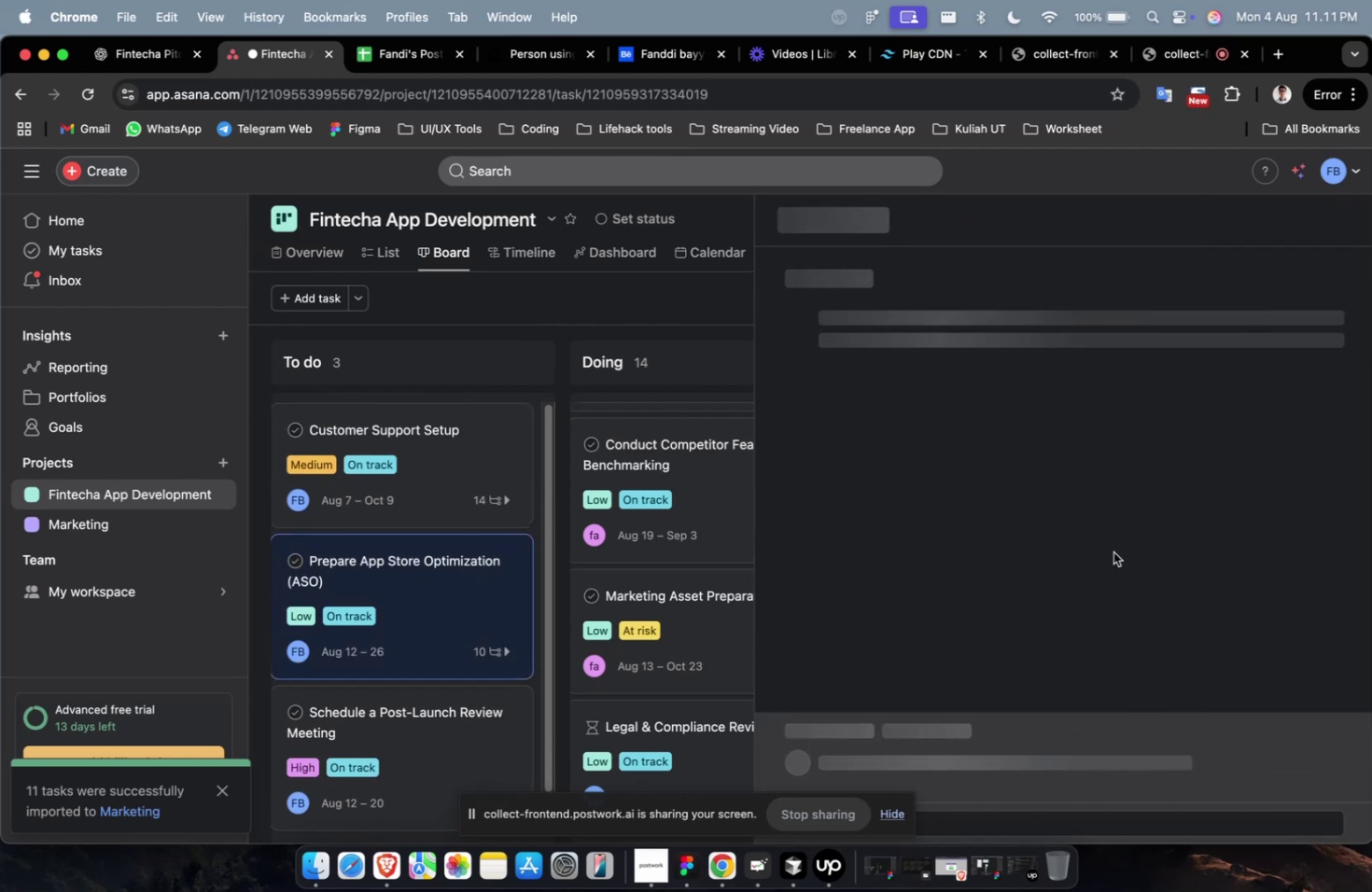 
scroll: coordinate [1029, 570], scroll_direction: down, amount: 19.0
 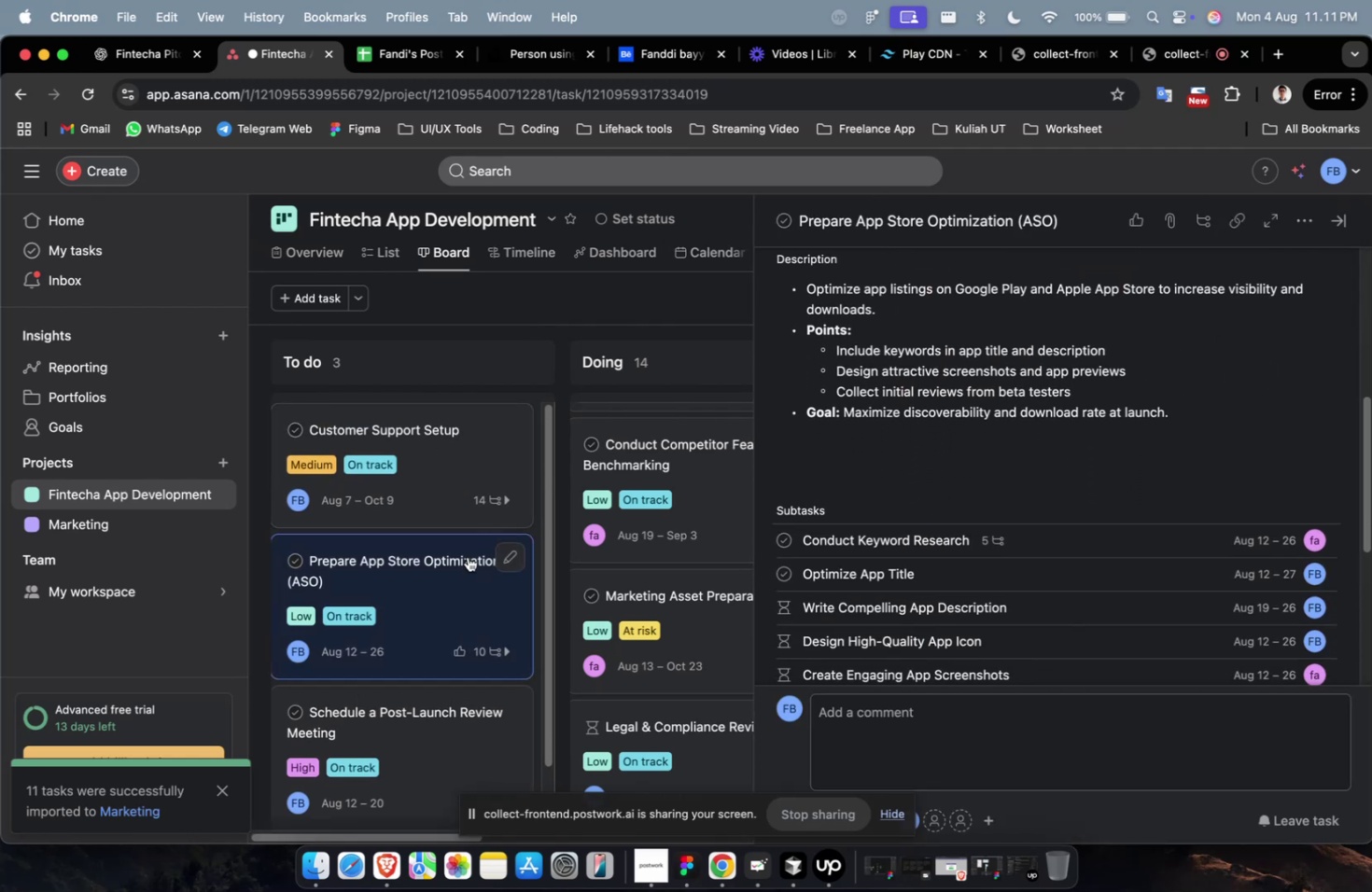 
left_click([436, 699])
 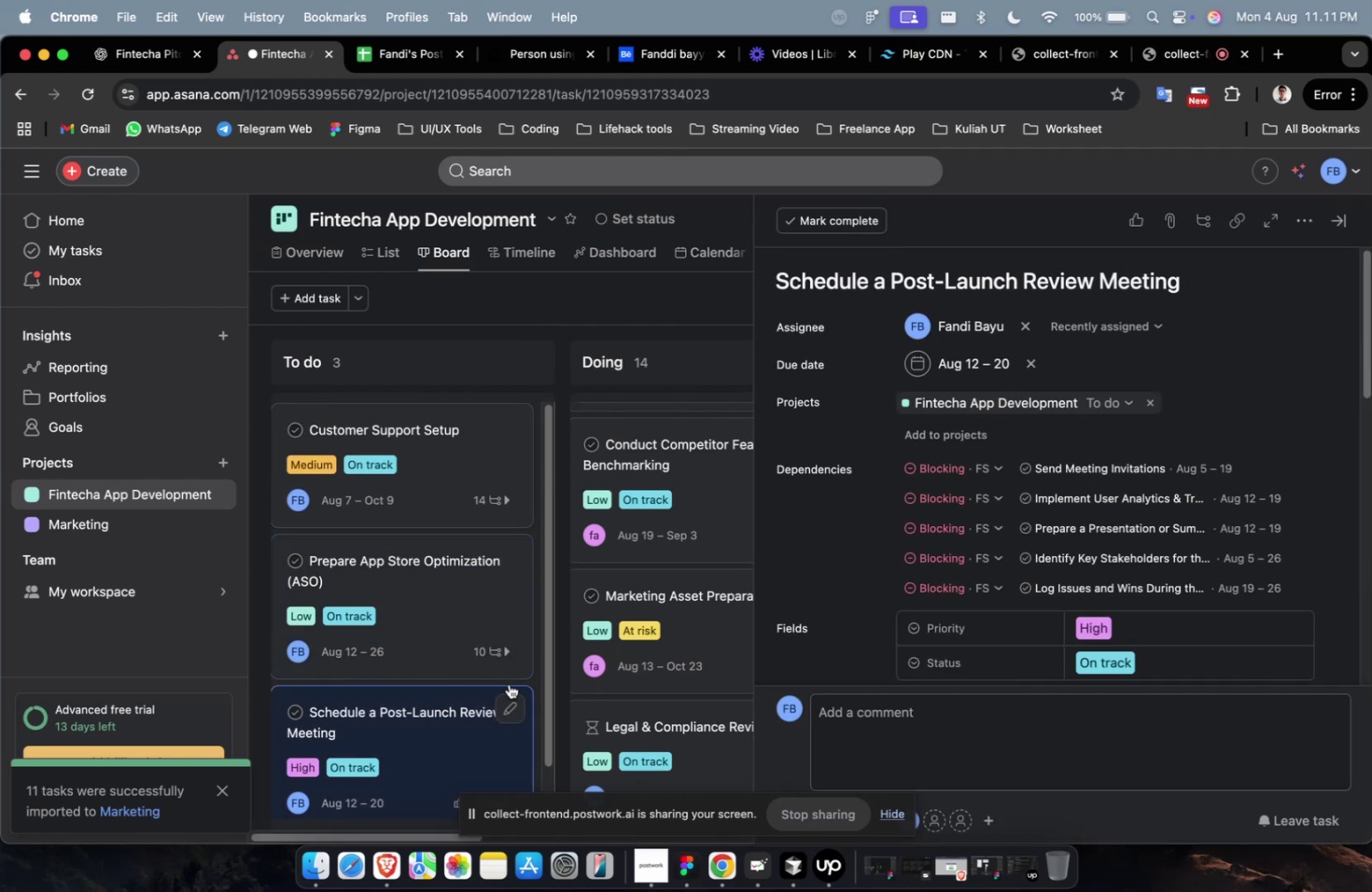 
scroll: coordinate [405, 472], scroll_direction: down, amount: 32.0
 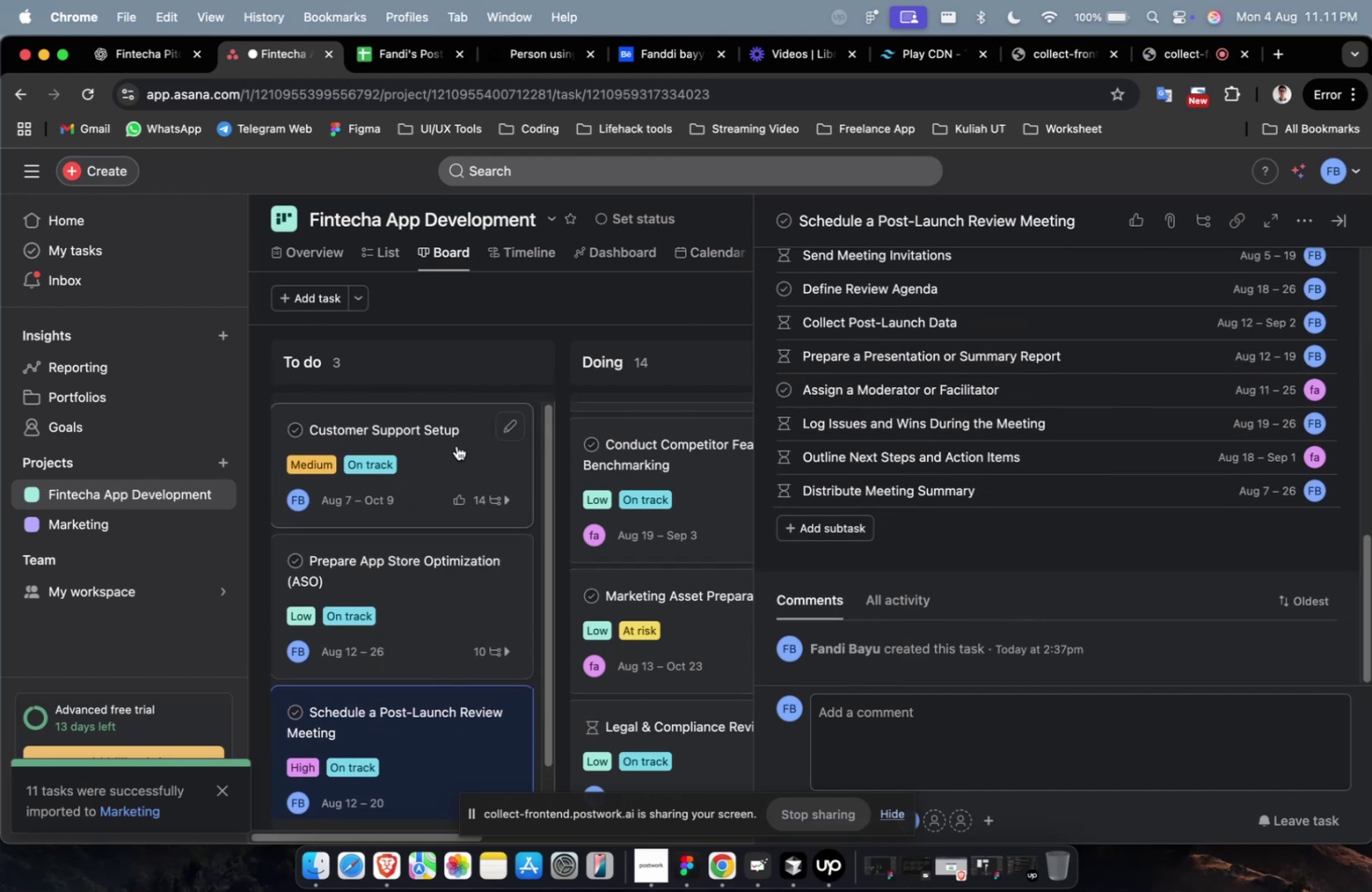 
left_click([456, 445])
 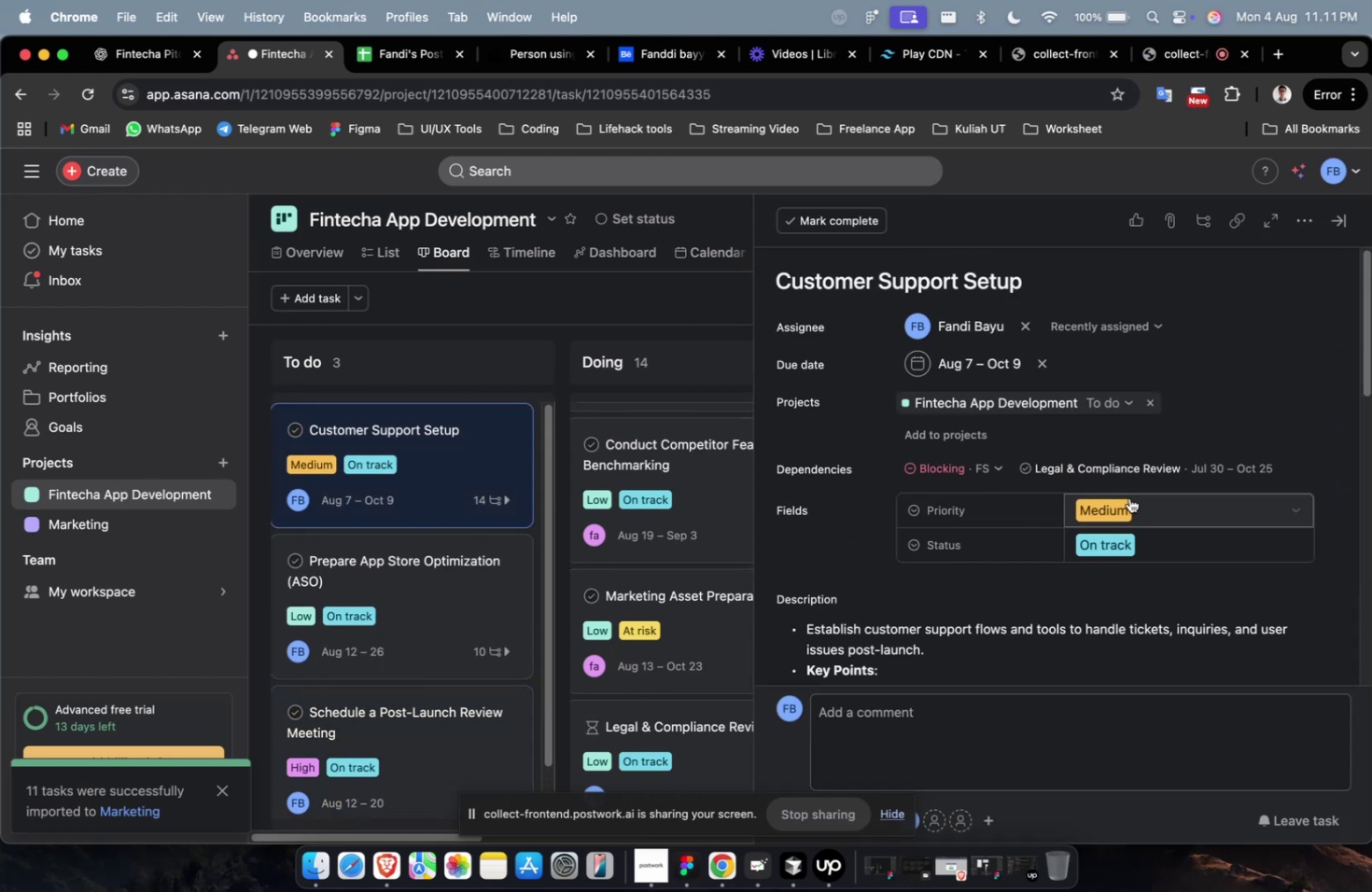 
scroll: coordinate [1097, 588], scroll_direction: down, amount: 16.0
 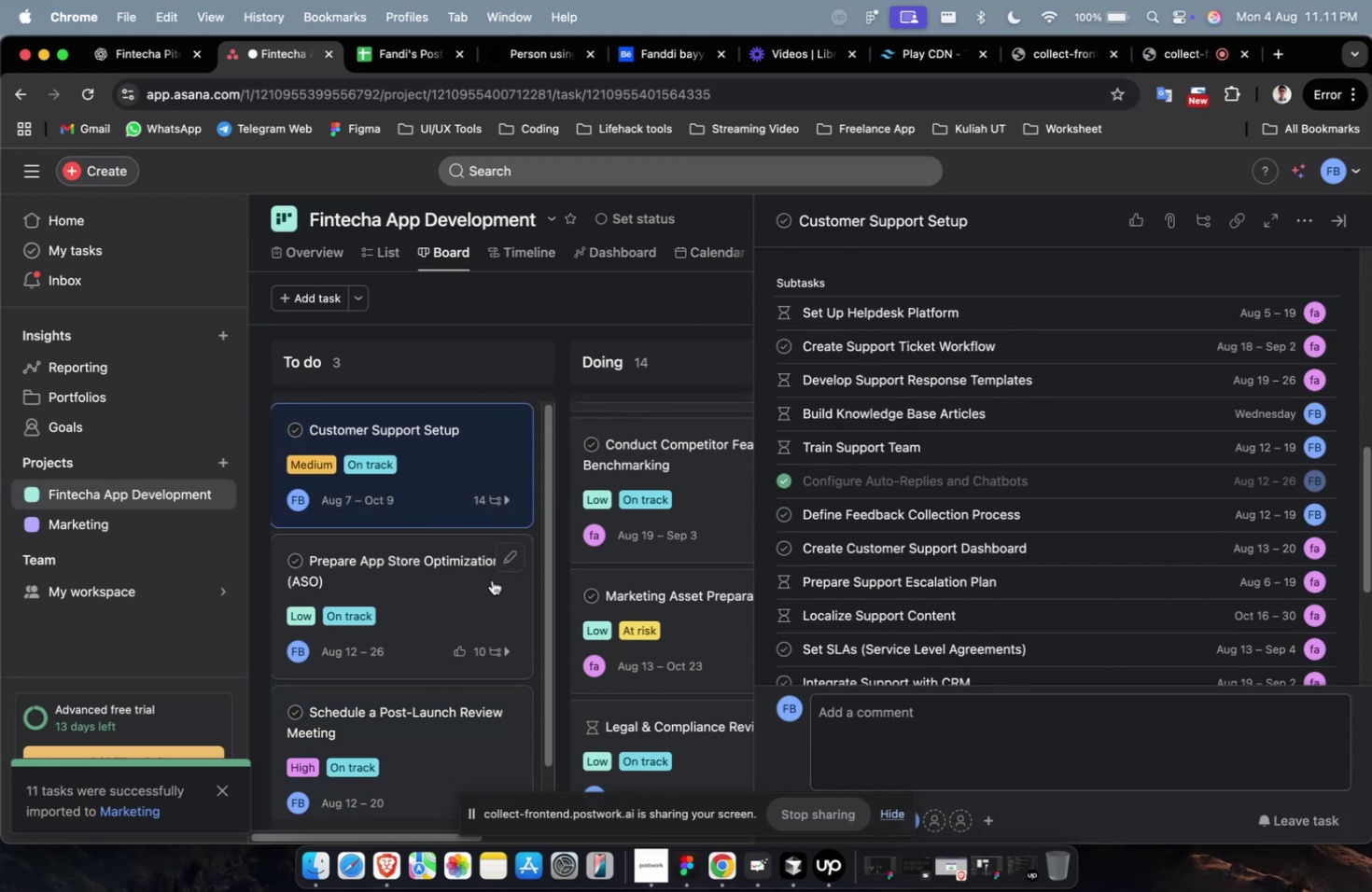 
left_click([452, 583])
 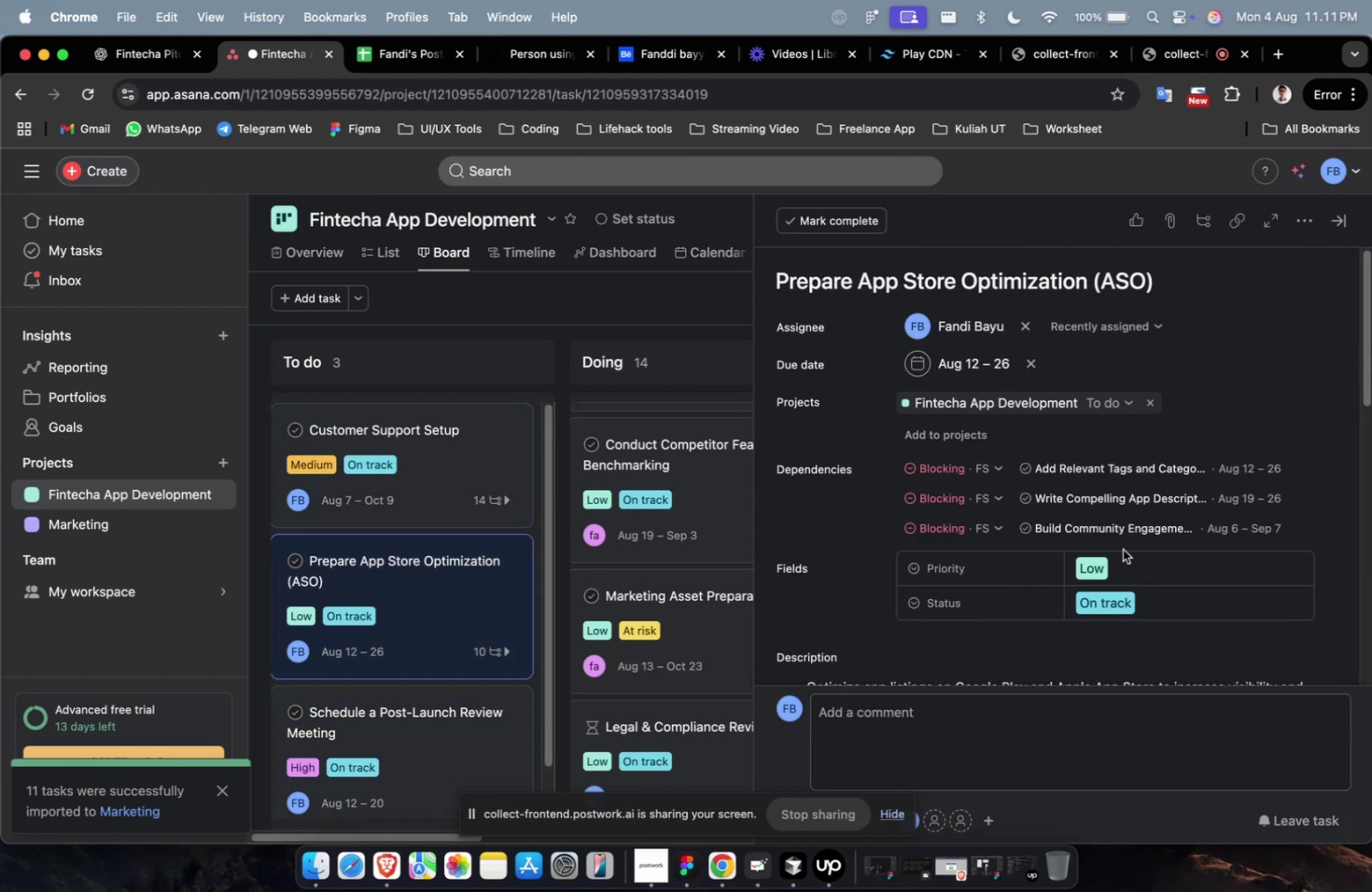 
scroll: coordinate [1097, 555], scroll_direction: down, amount: 14.0
 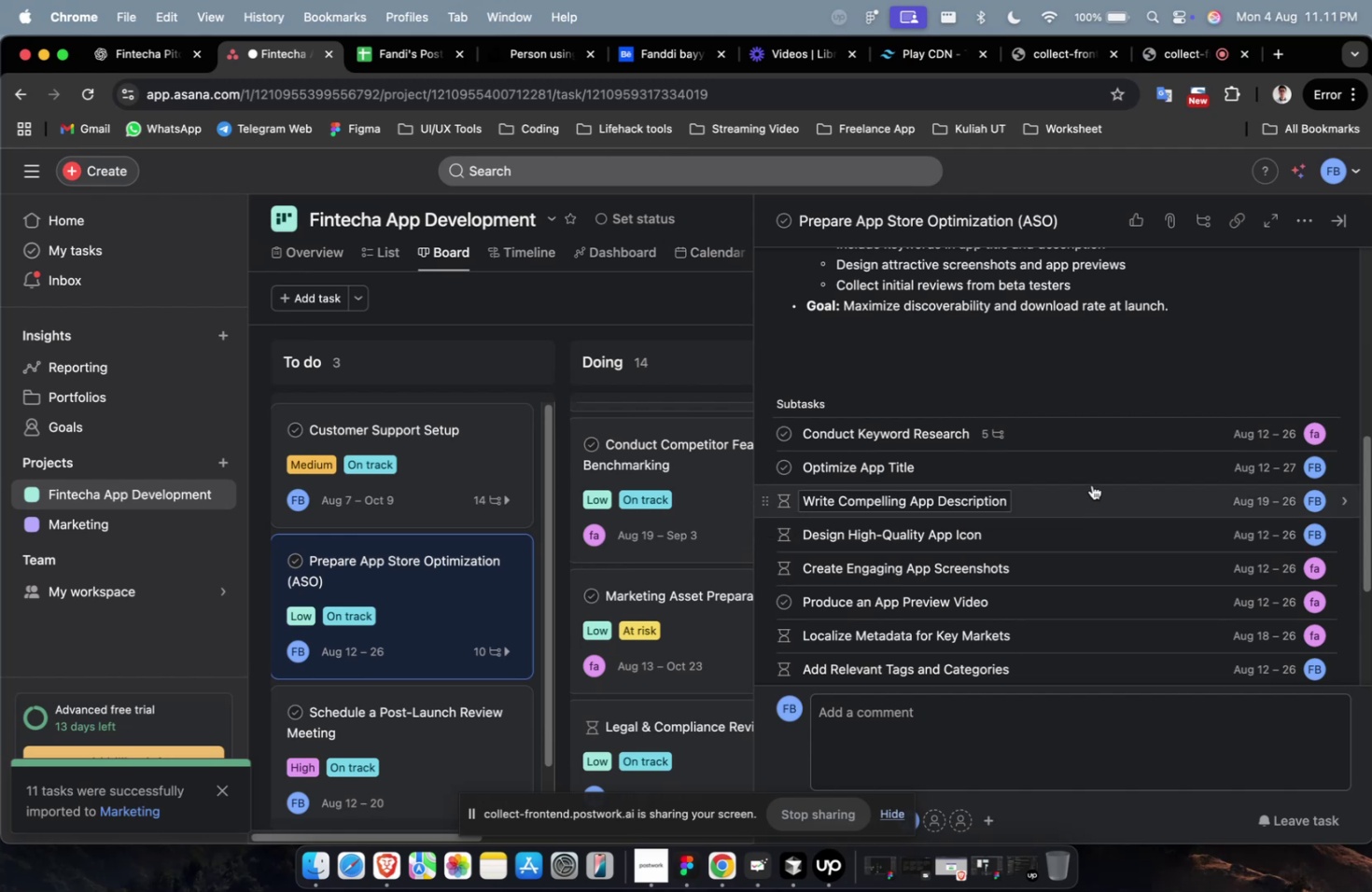 
left_click([1100, 437])
 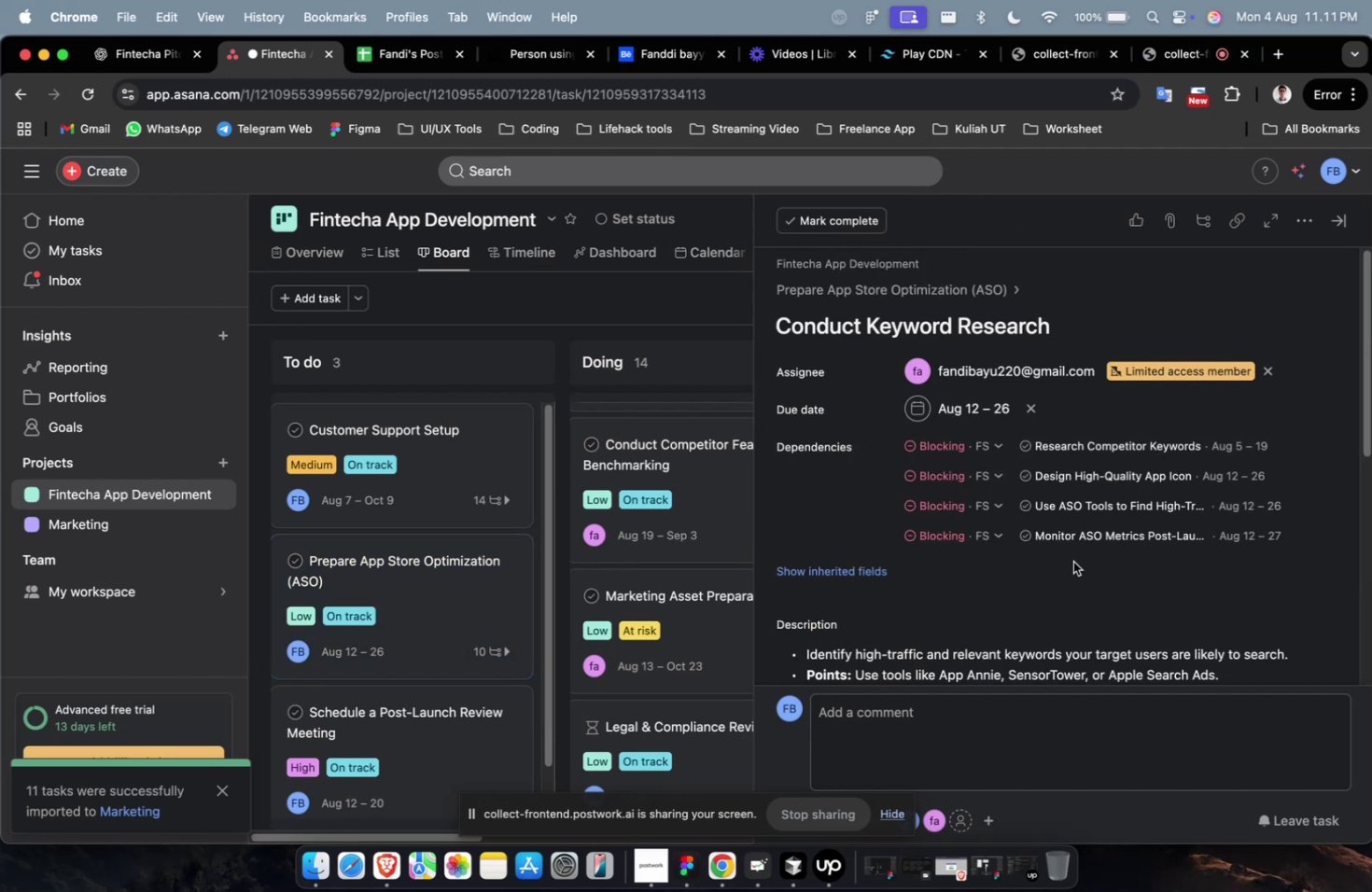 
scroll: coordinate [1073, 576], scroll_direction: down, amount: 33.0
 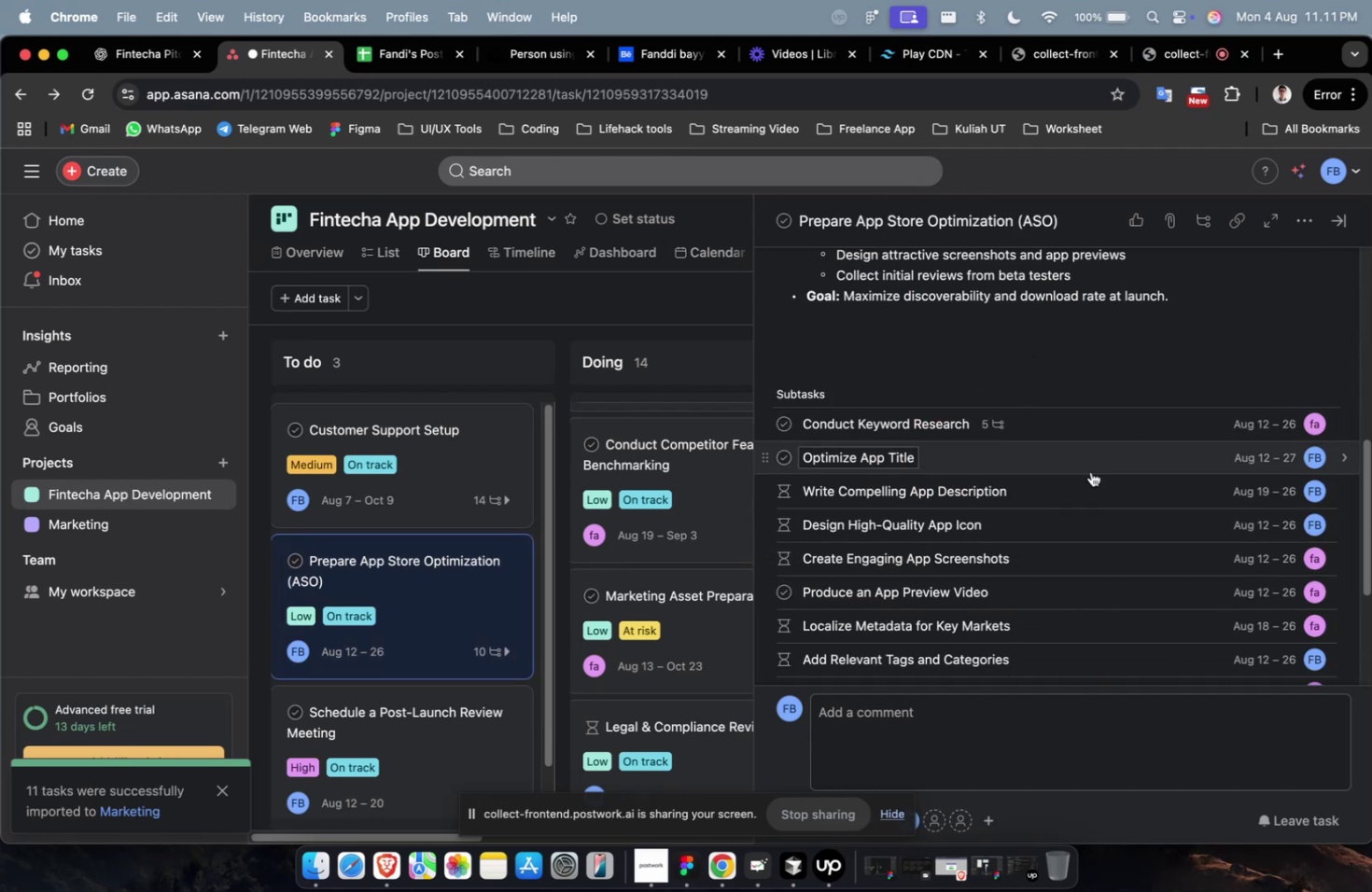 
left_click([1090, 471])
 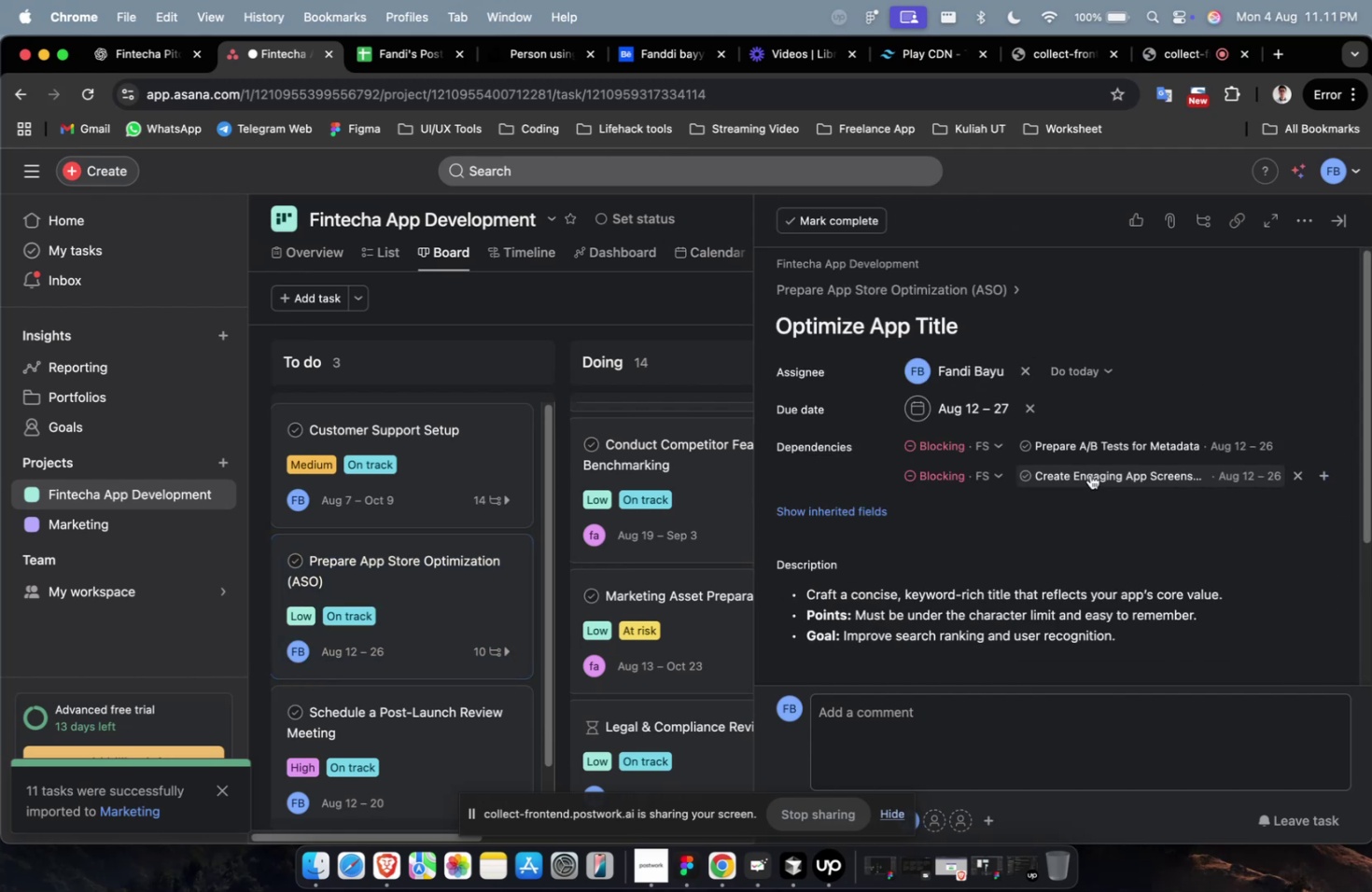 
scroll: coordinate [1096, 529], scroll_direction: down, amount: 50.0
 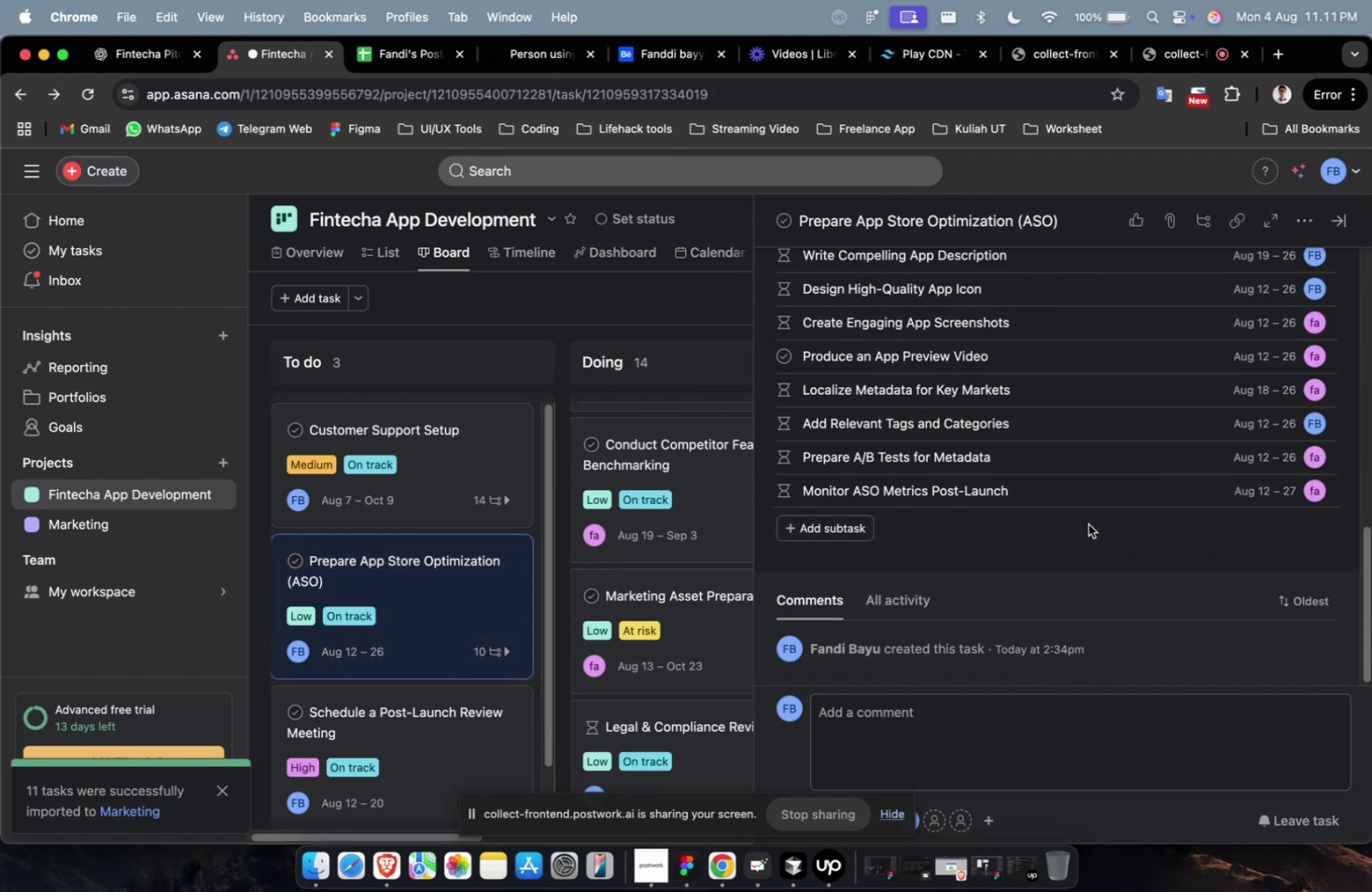 
scroll: coordinate [688, 512], scroll_direction: up, amount: 32.0
 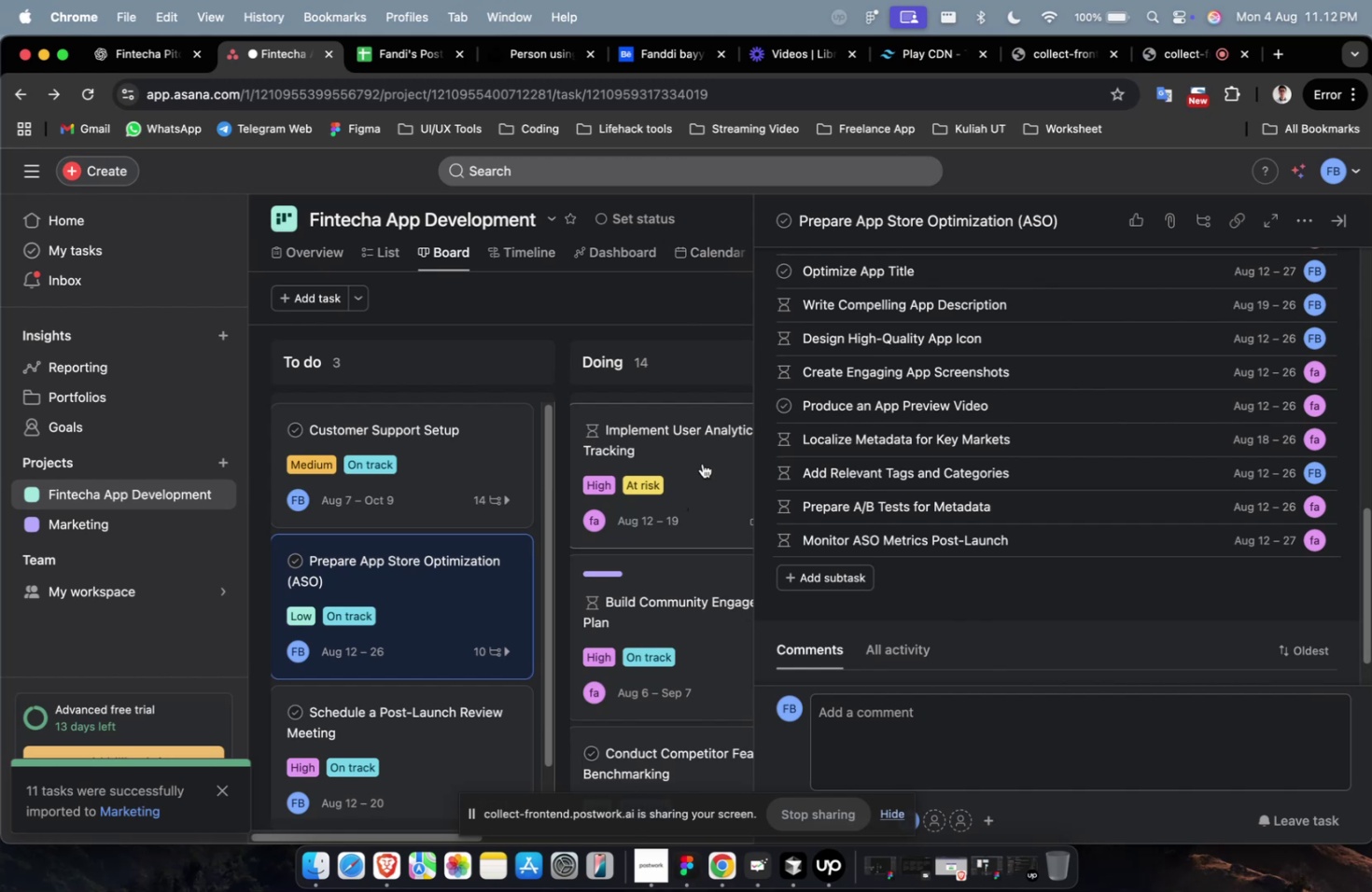 
left_click([702, 463])
 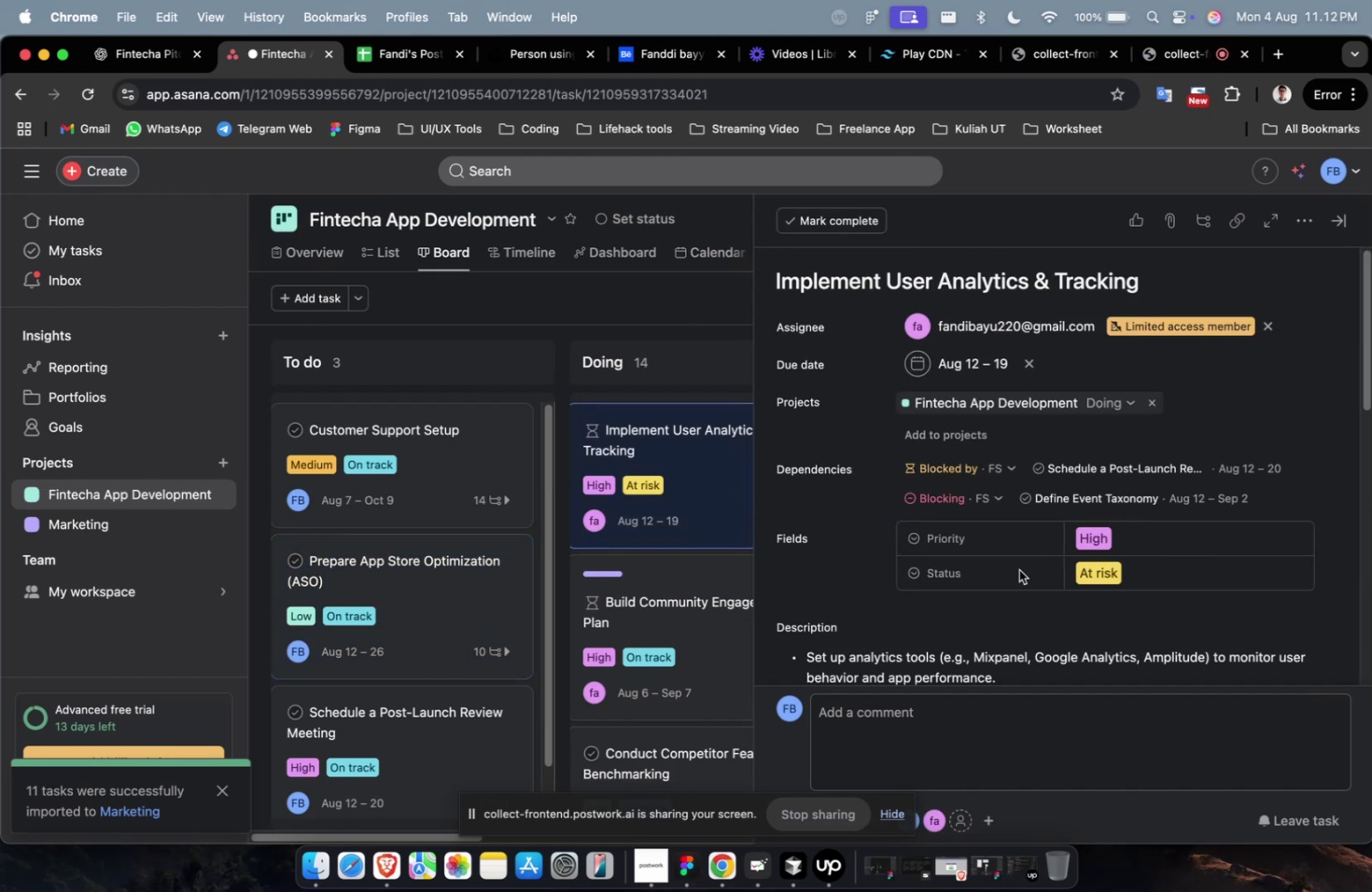 
scroll: coordinate [1025, 568], scroll_direction: down, amount: 17.0
 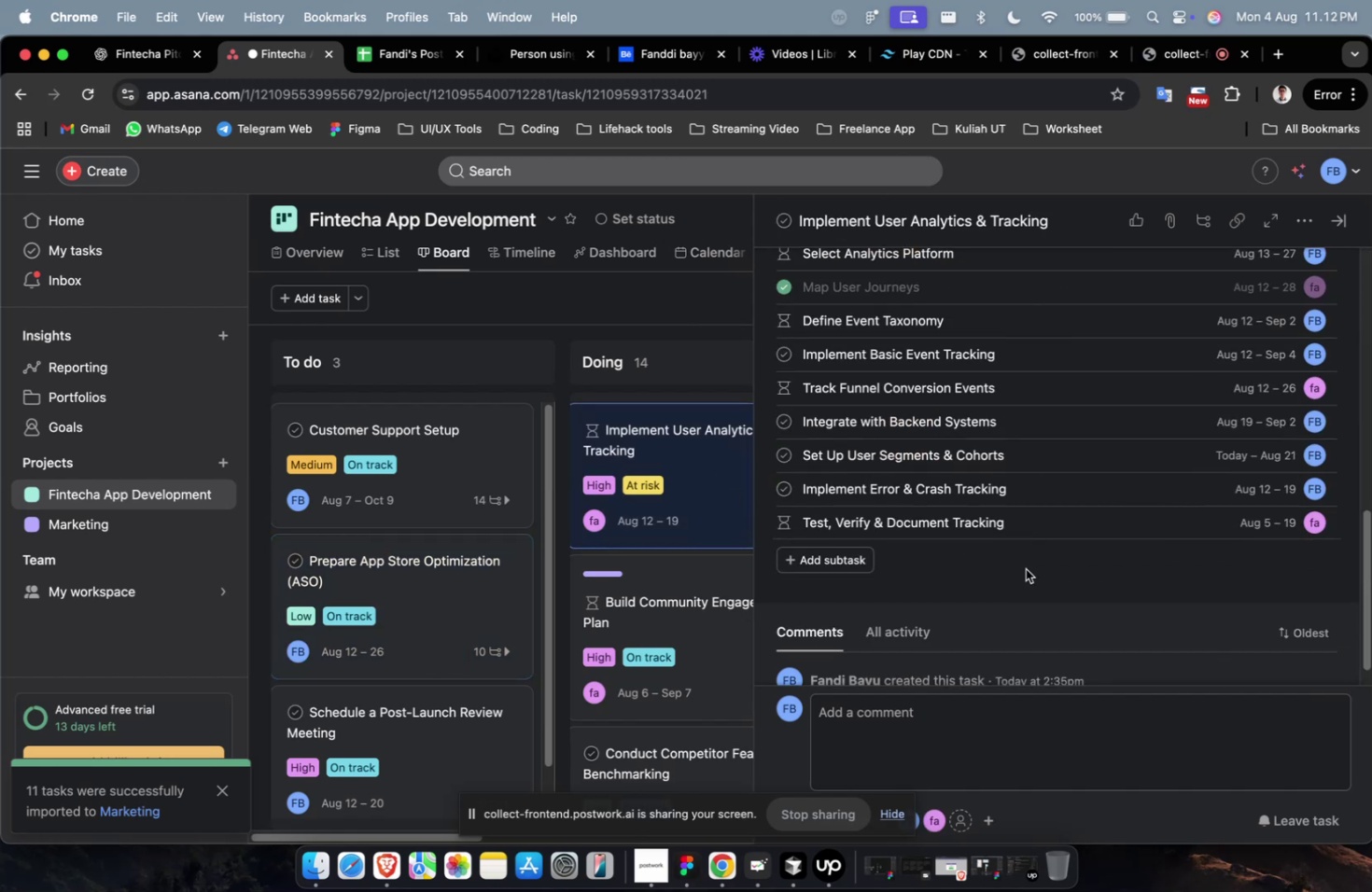 
scroll: coordinate [1025, 568], scroll_direction: up, amount: 3.0
 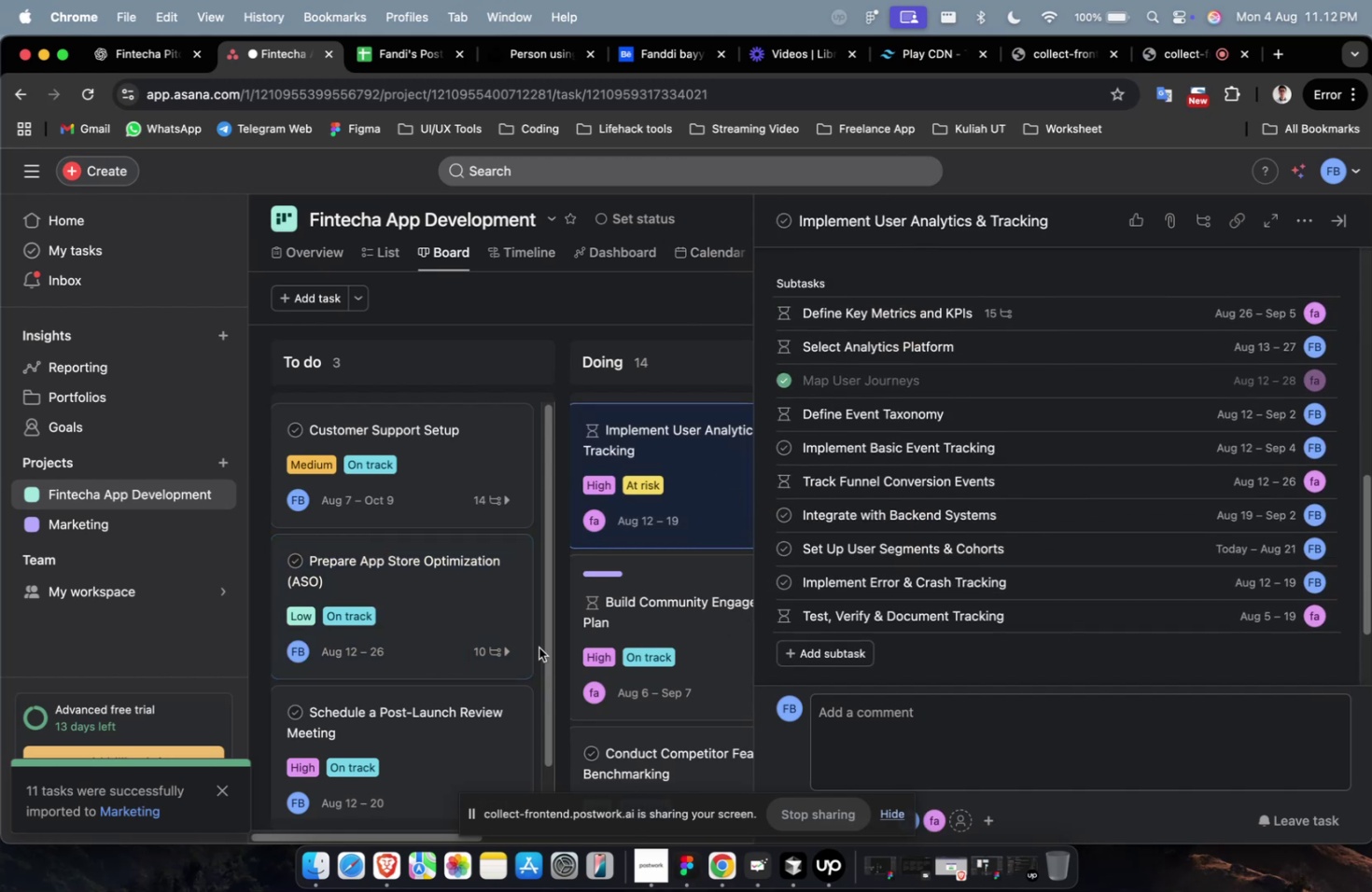 
left_click([434, 580])
 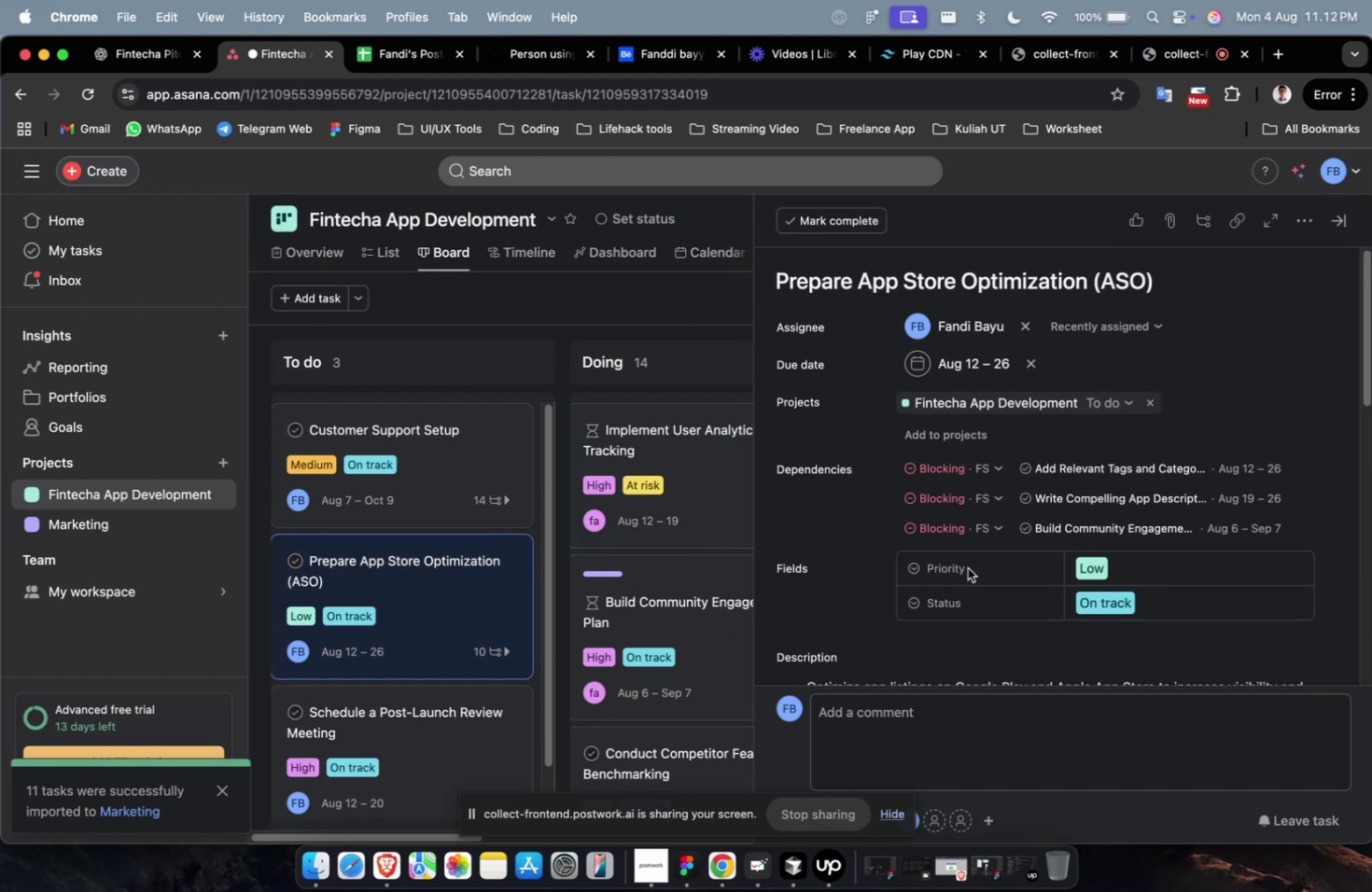 
scroll: coordinate [987, 569], scroll_direction: down, amount: 13.0
 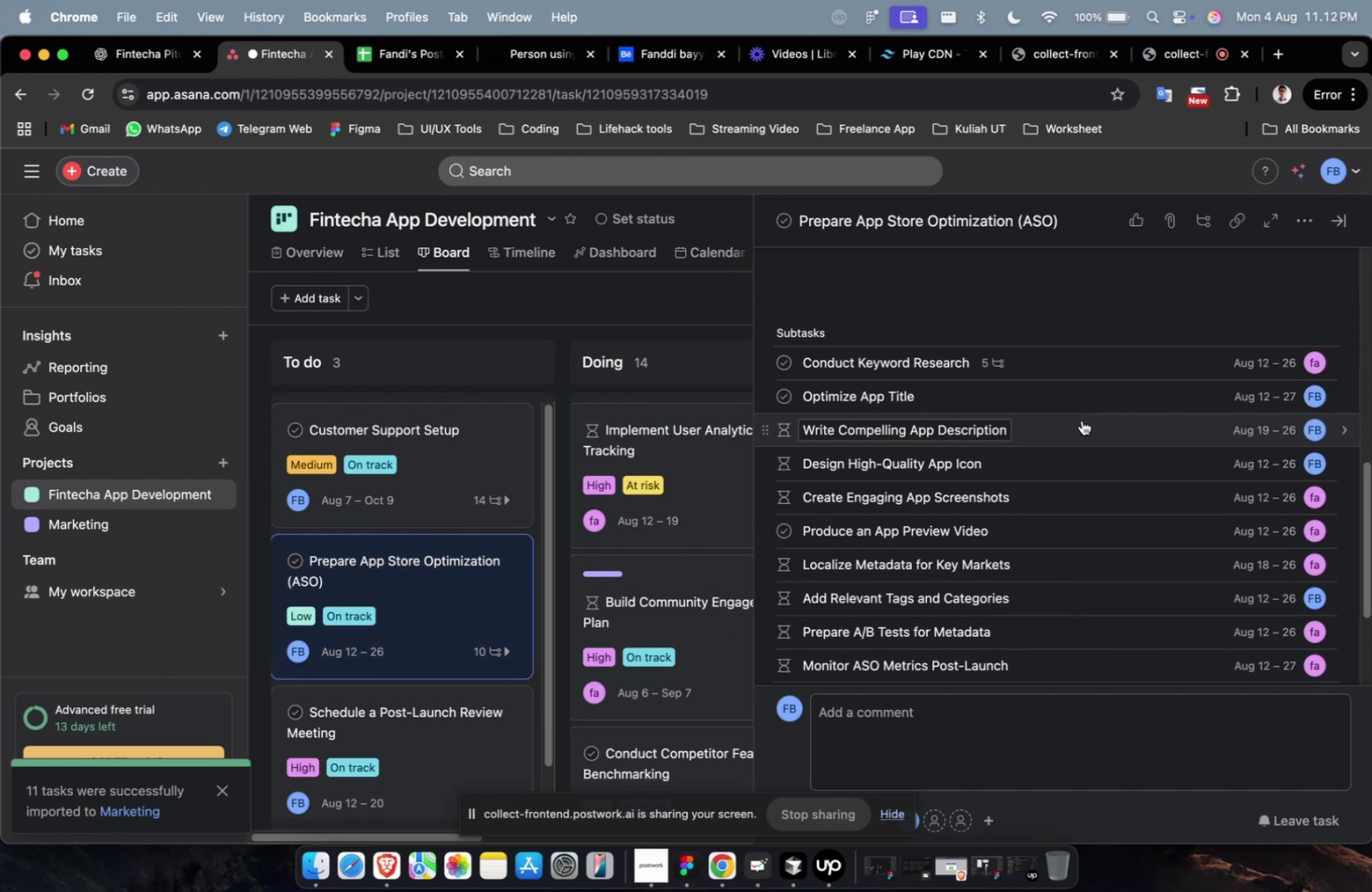 
left_click([1081, 425])
 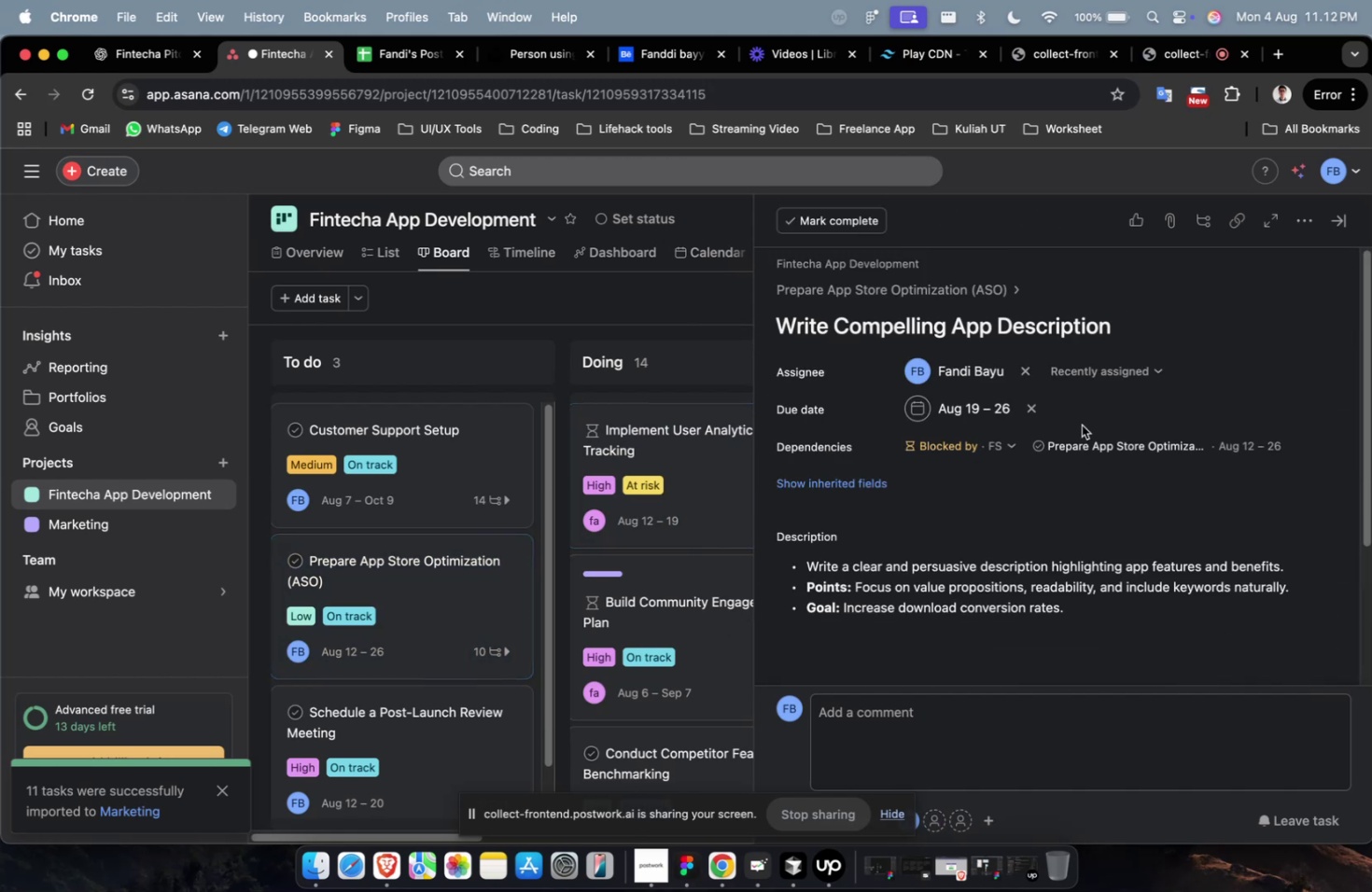 
scroll: coordinate [1085, 432], scroll_direction: down, amount: 14.0
 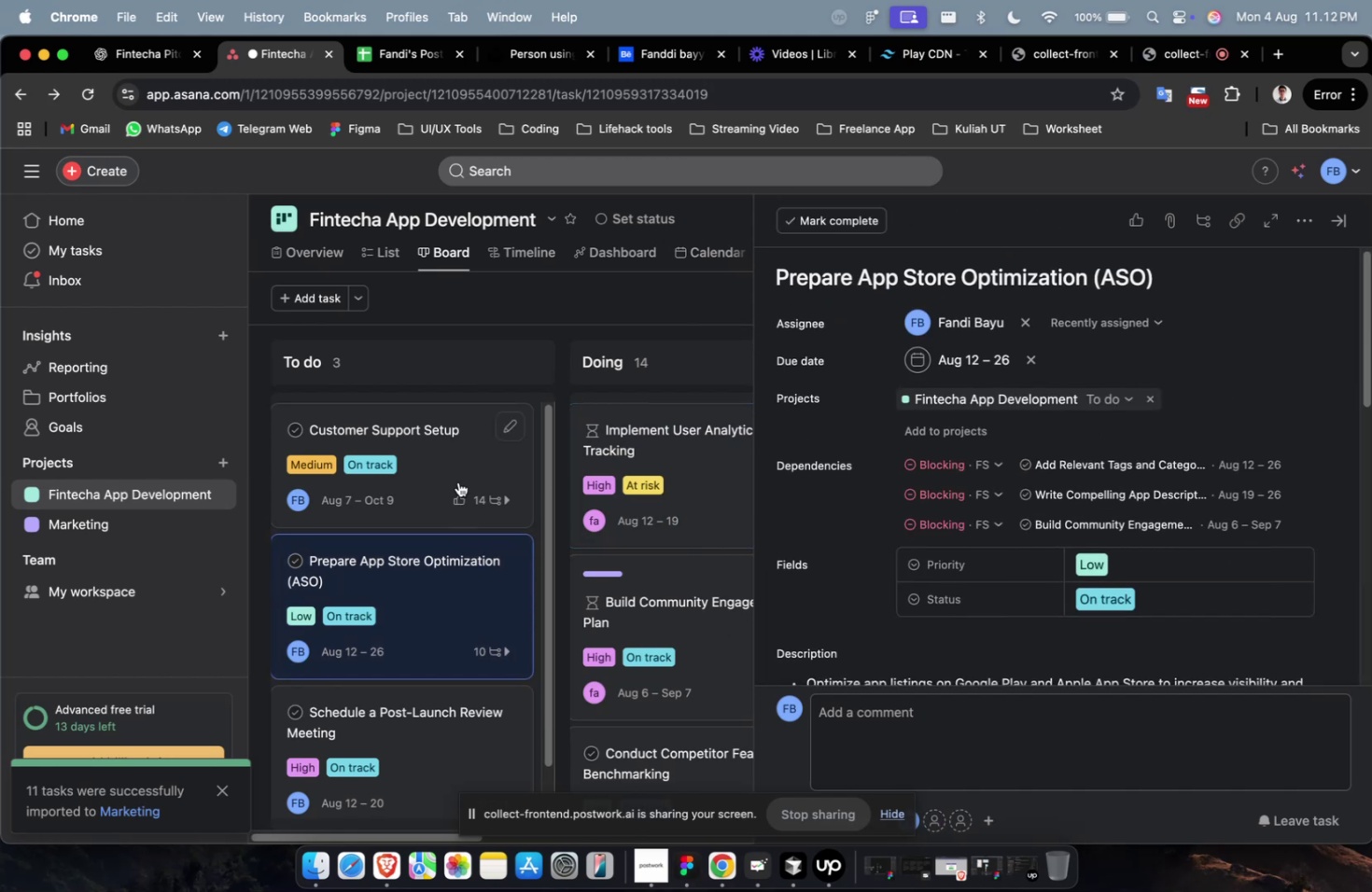 
left_click([466, 446])
 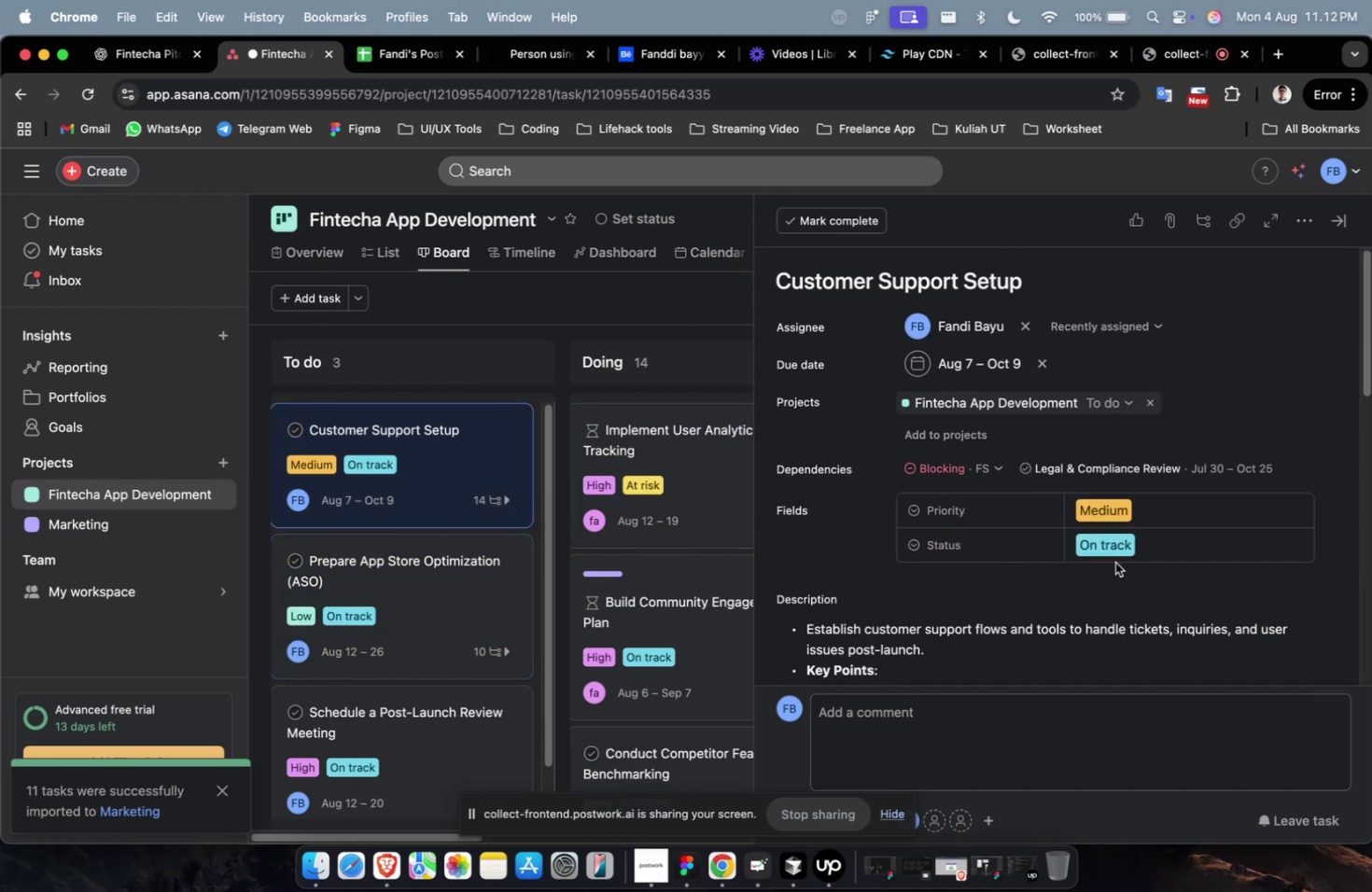 
scroll: coordinate [1085, 537], scroll_direction: down, amount: 32.0
 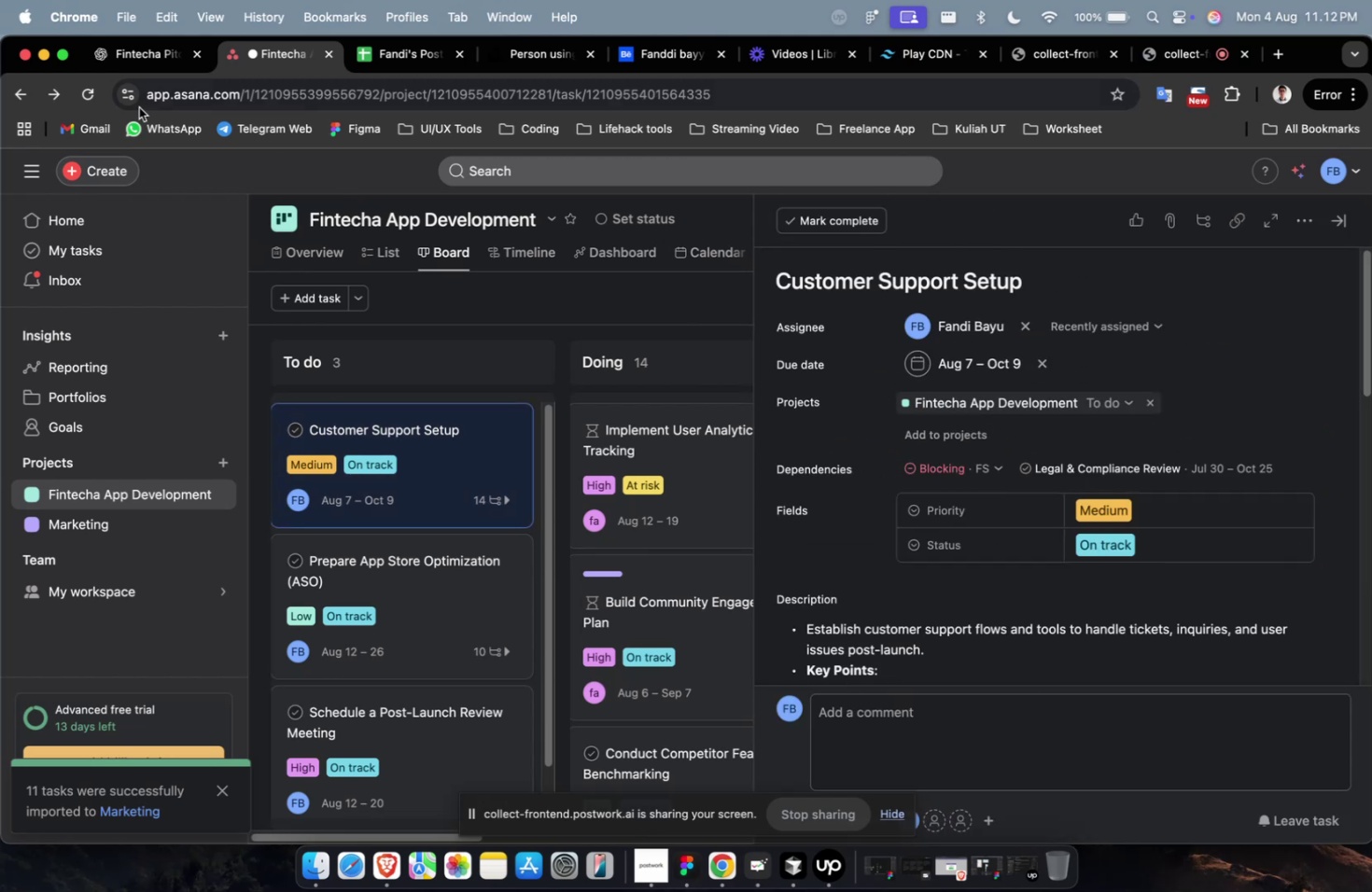 
left_click([164, 43])
 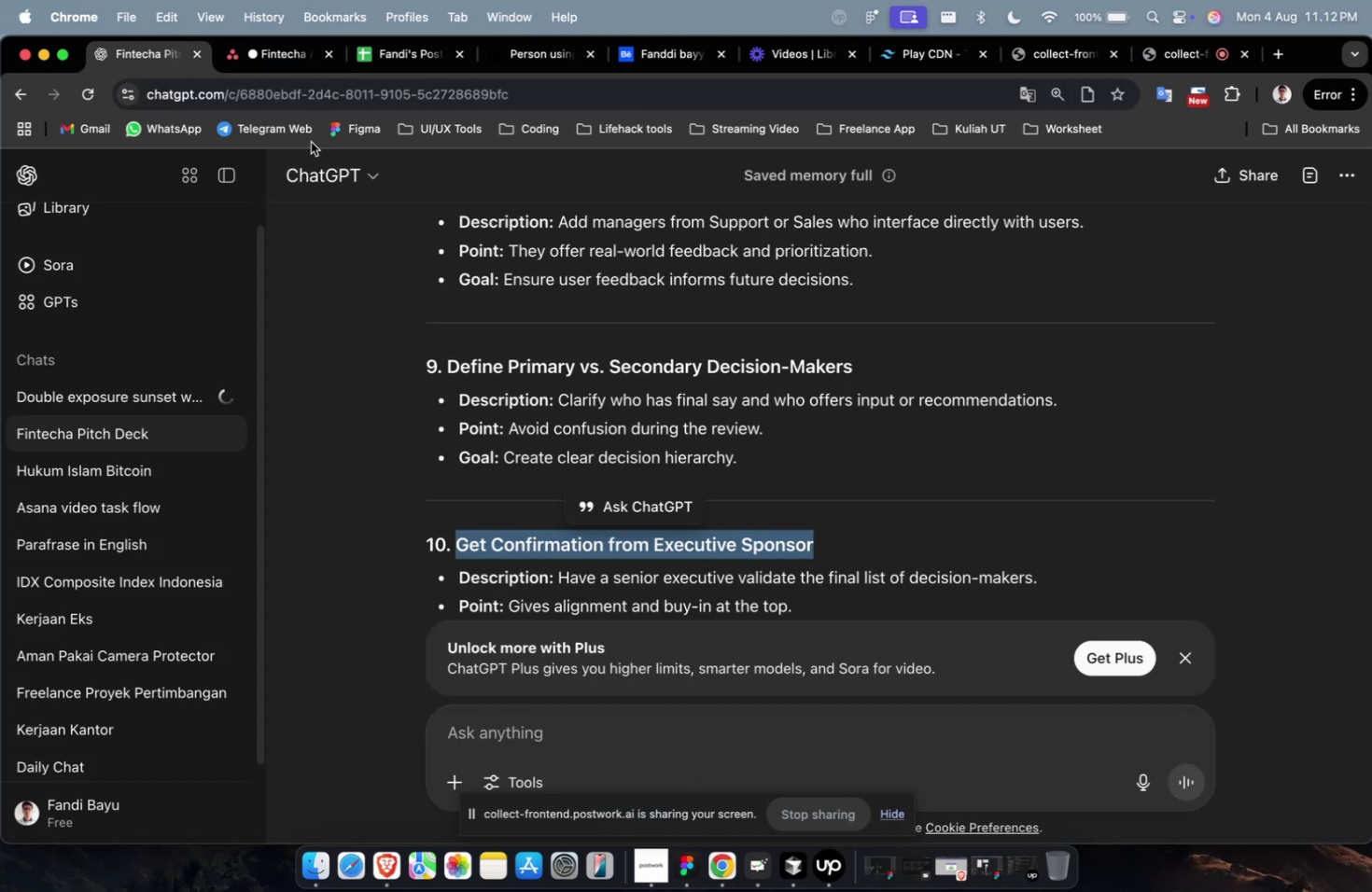 
scroll: coordinate [692, 457], scroll_direction: up, amount: 41.0
 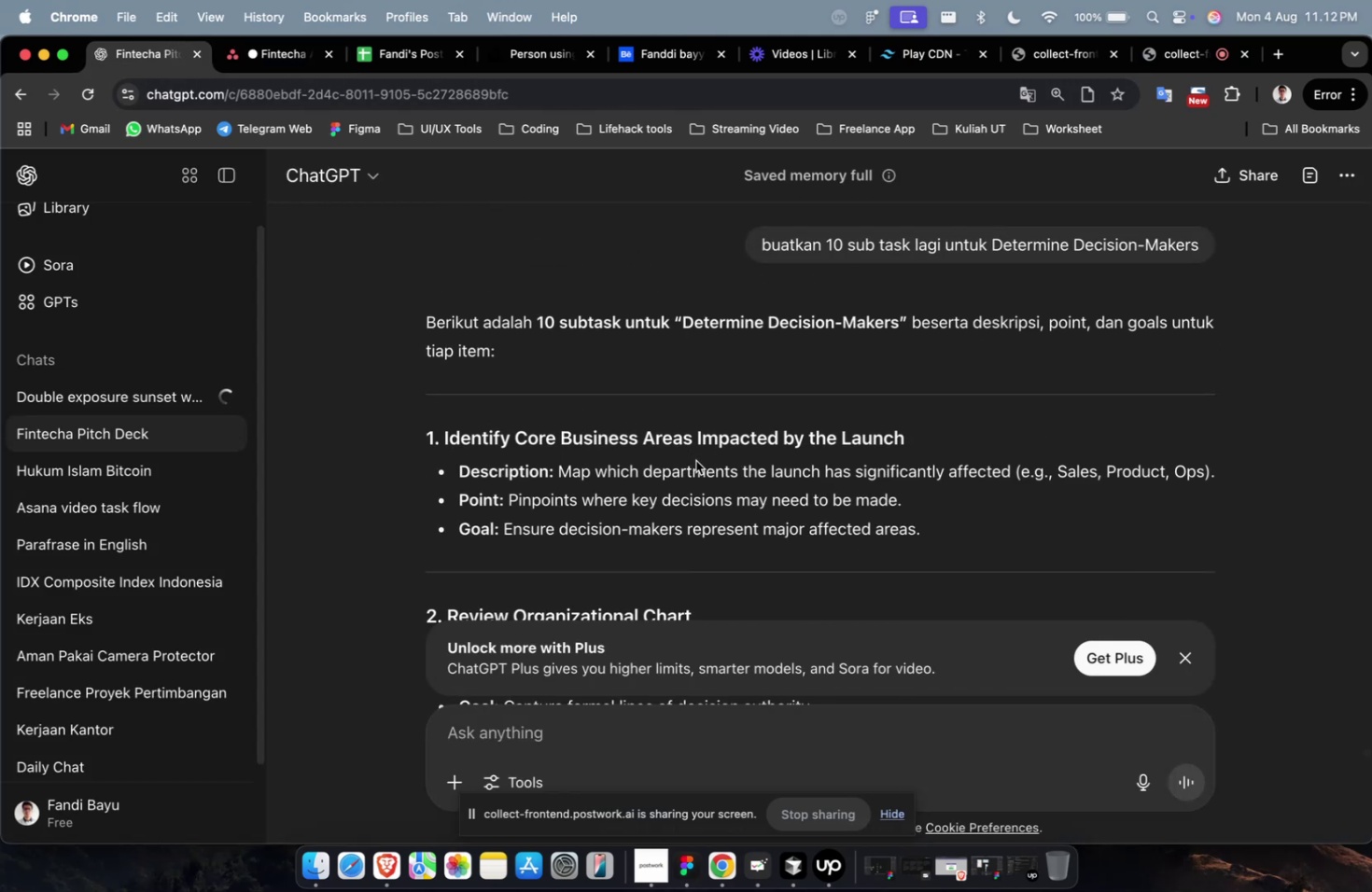 
scroll: coordinate [583, 403], scroll_direction: down, amount: 52.0
 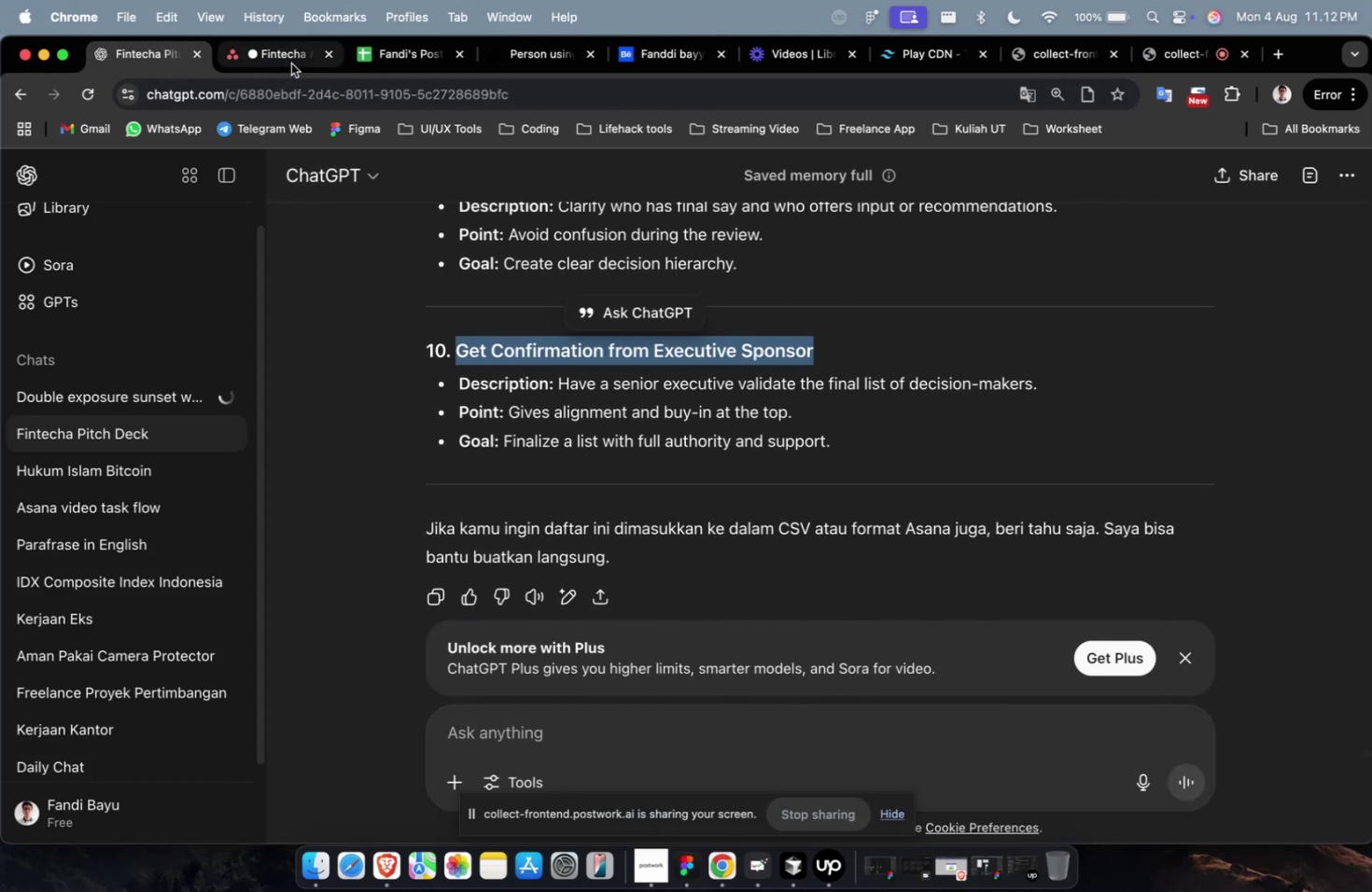 
left_click([291, 62])
 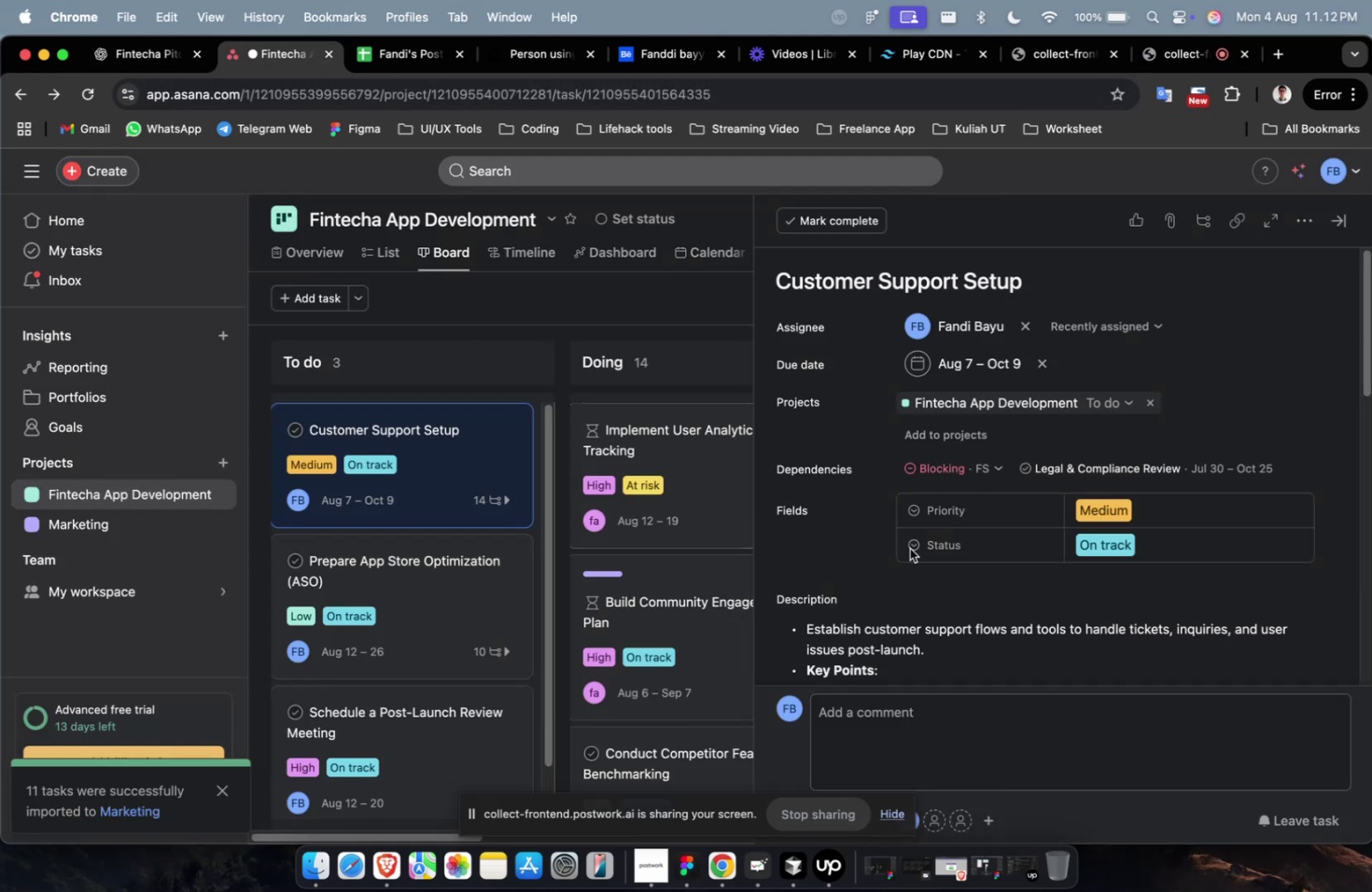 
scroll: coordinate [1008, 600], scroll_direction: down, amount: 9.0
 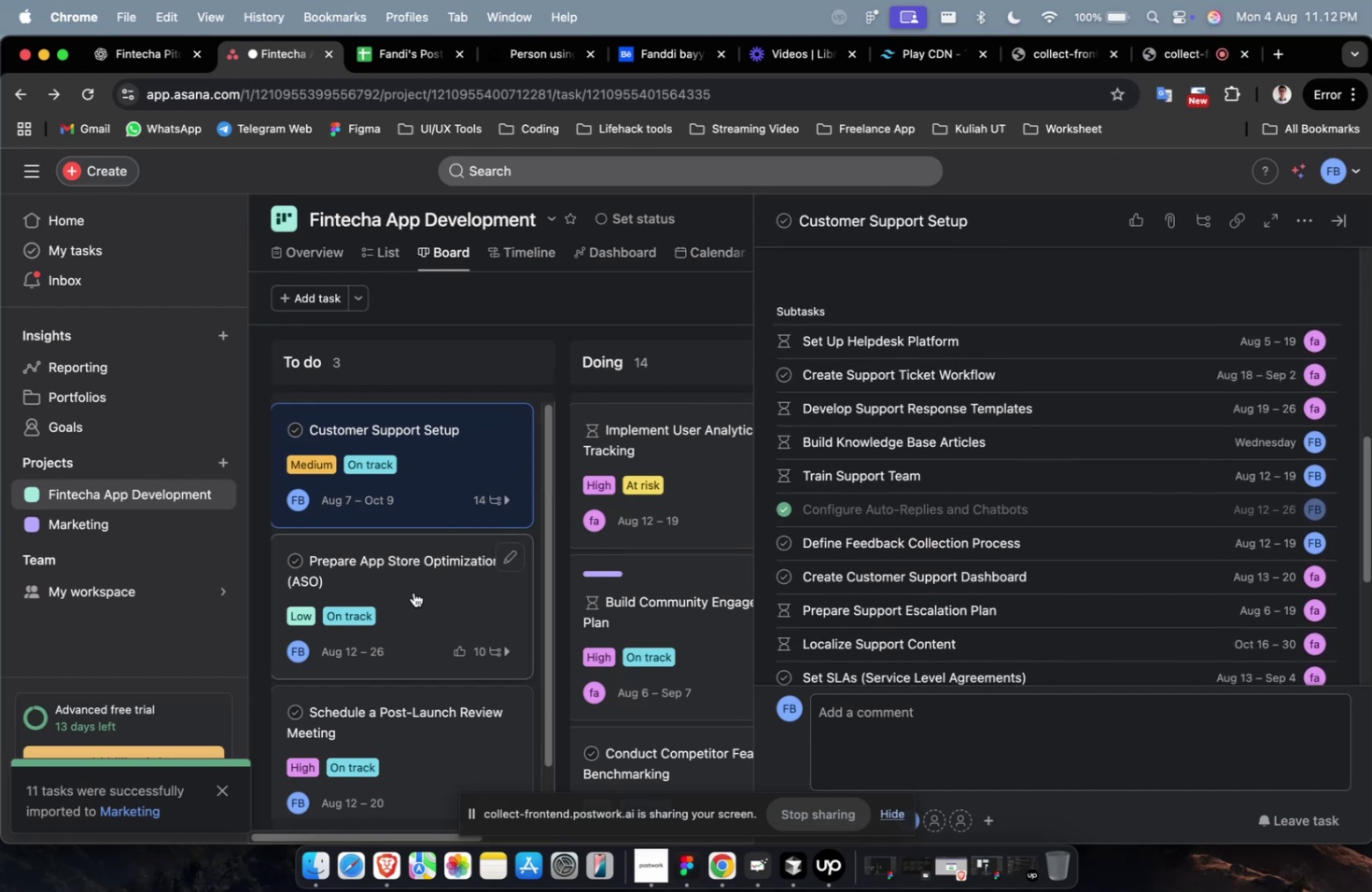 
left_click([413, 592])
 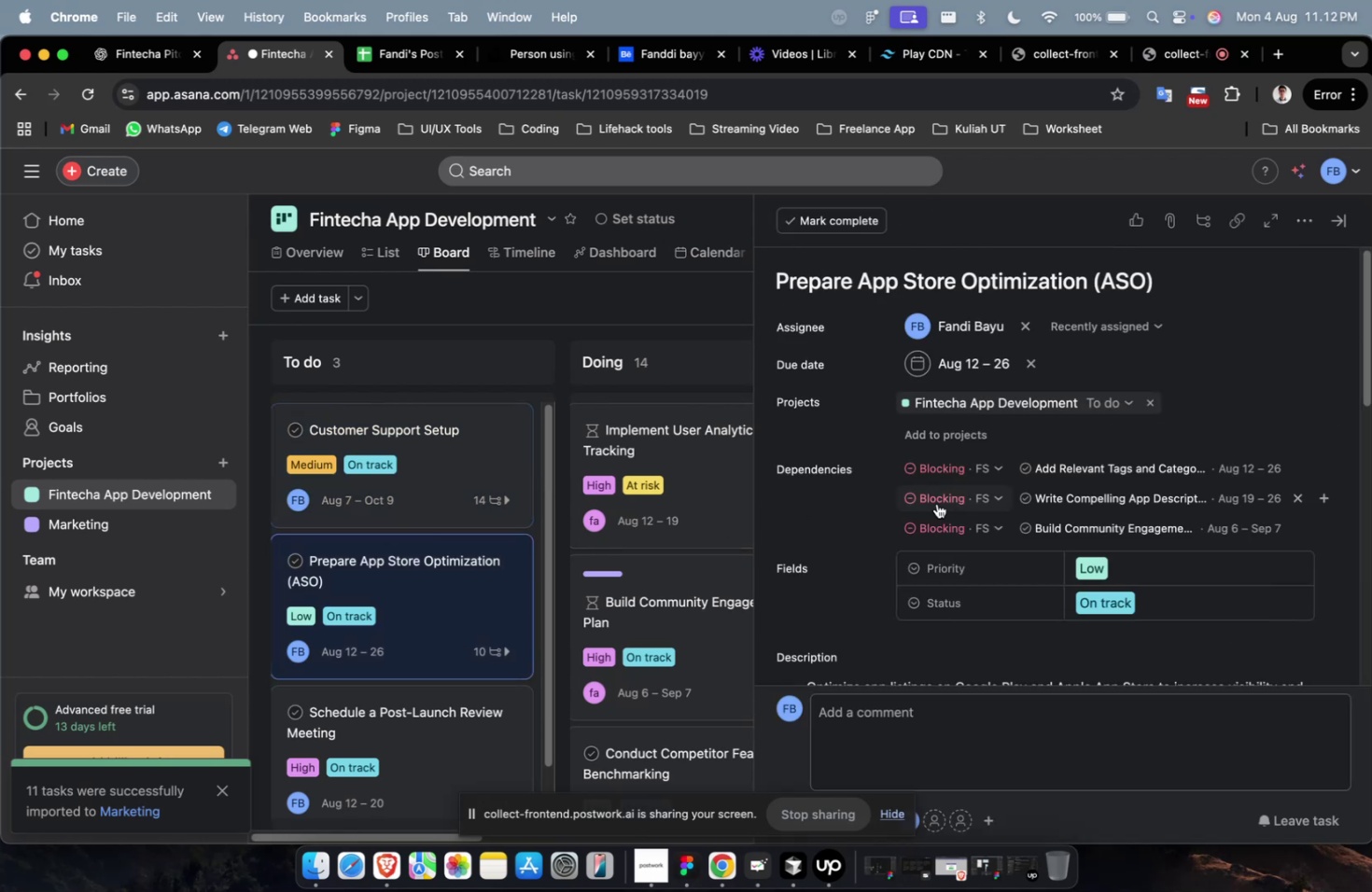 
scroll: coordinate [936, 503], scroll_direction: down, amount: 14.0
 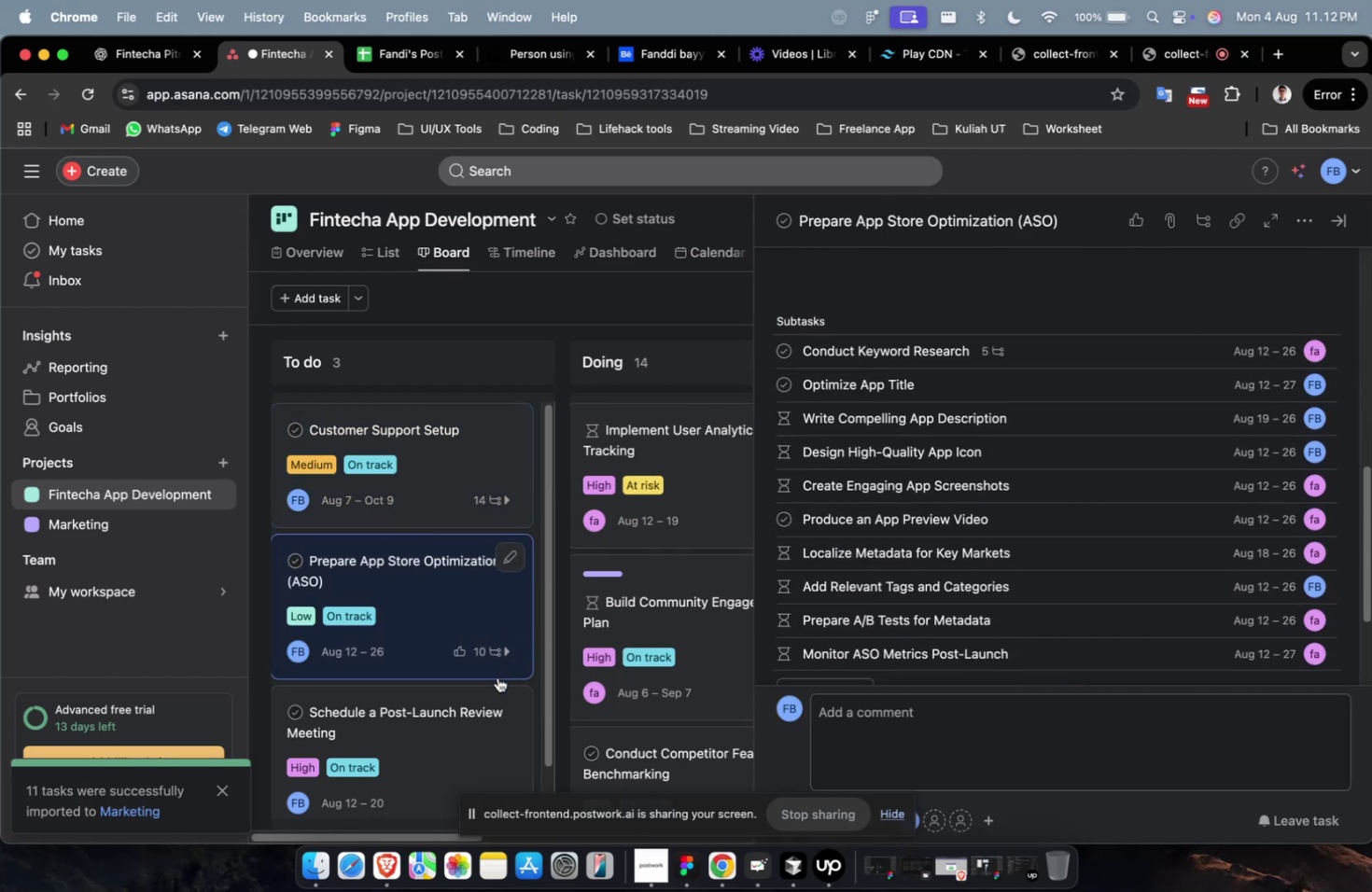 
left_click([454, 731])
 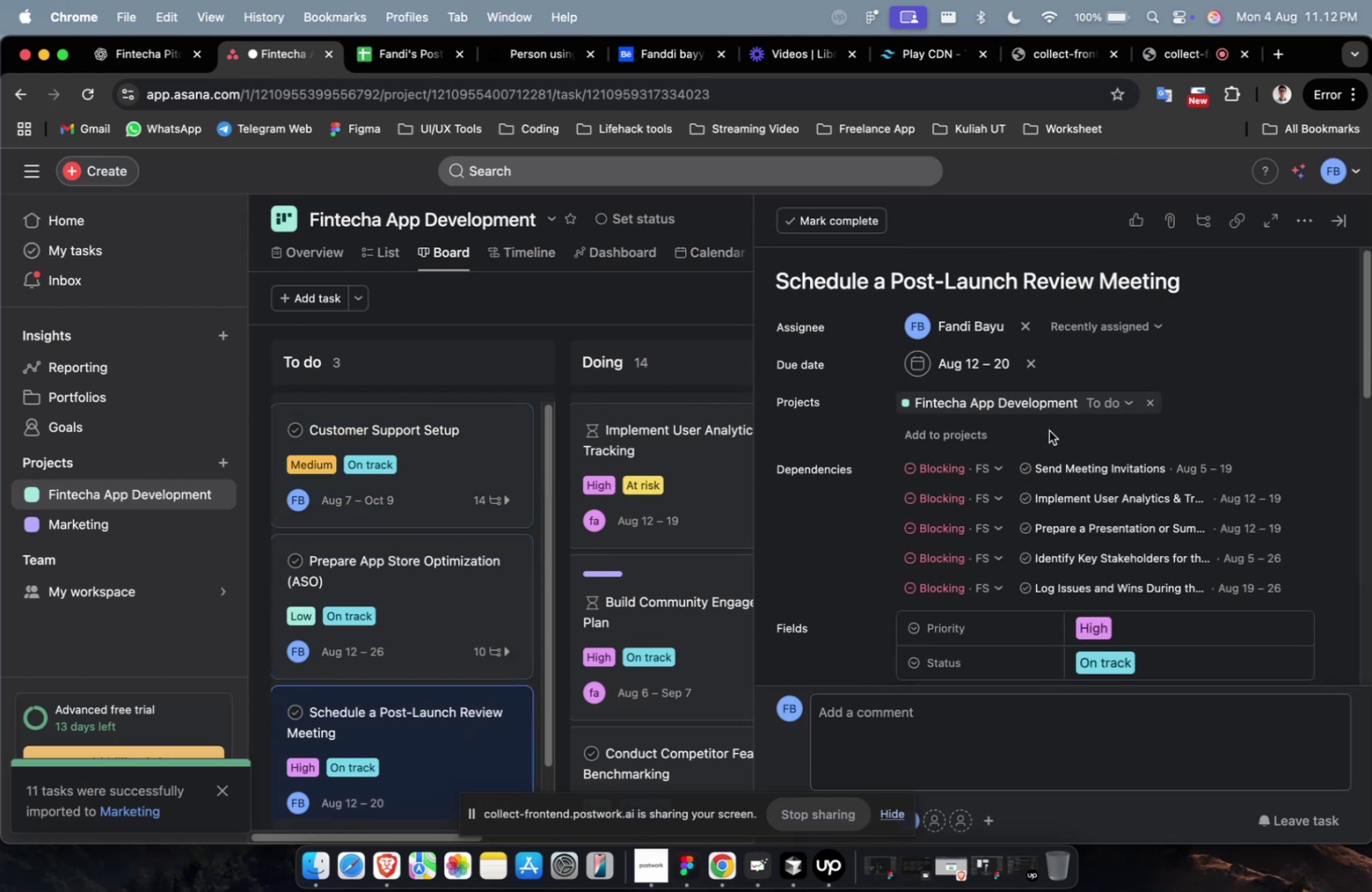 
scroll: coordinate [1048, 430], scroll_direction: down, amount: 8.0
 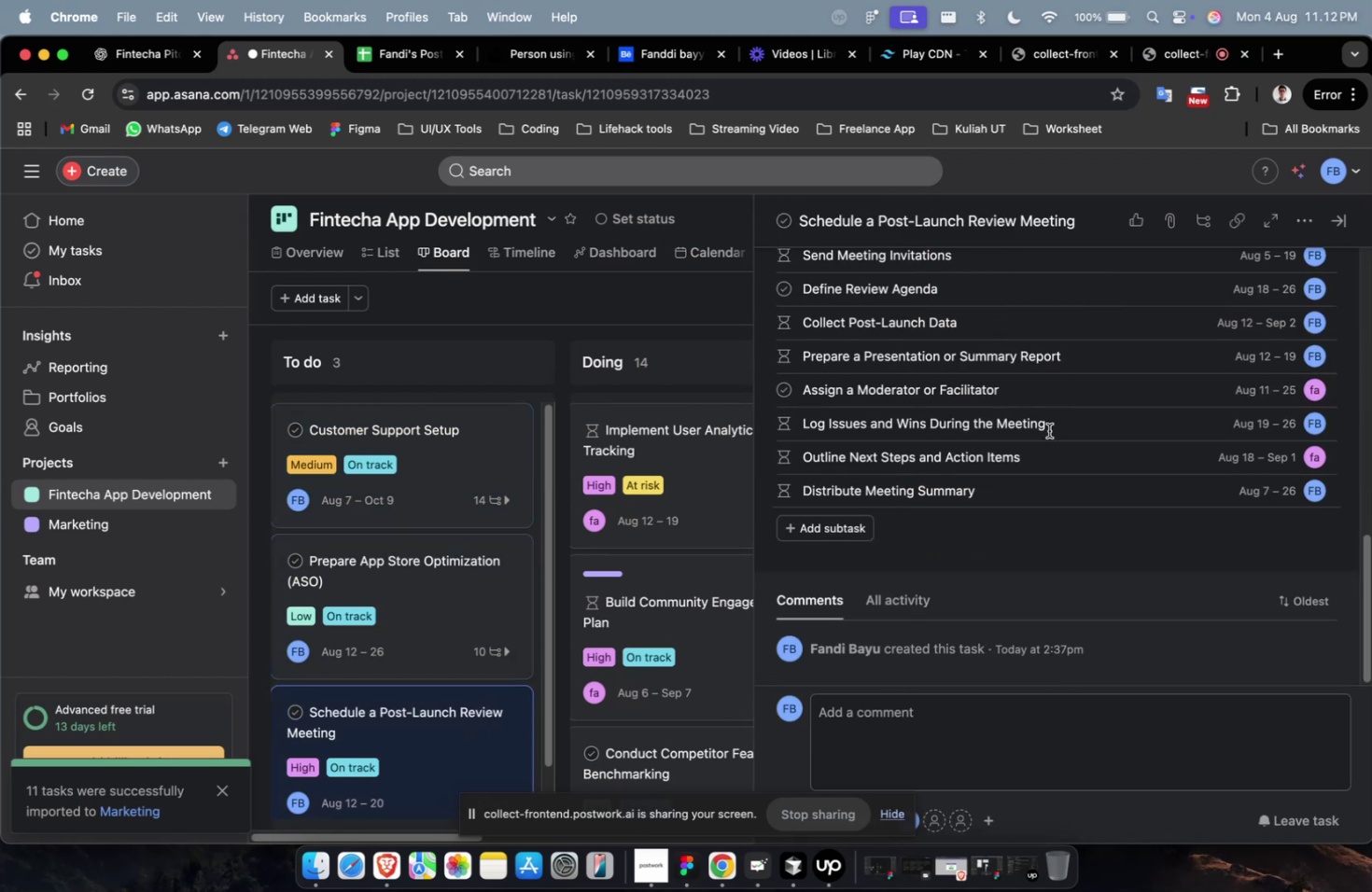 
scroll: coordinate [1048, 430], scroll_direction: up, amount: 5.0
 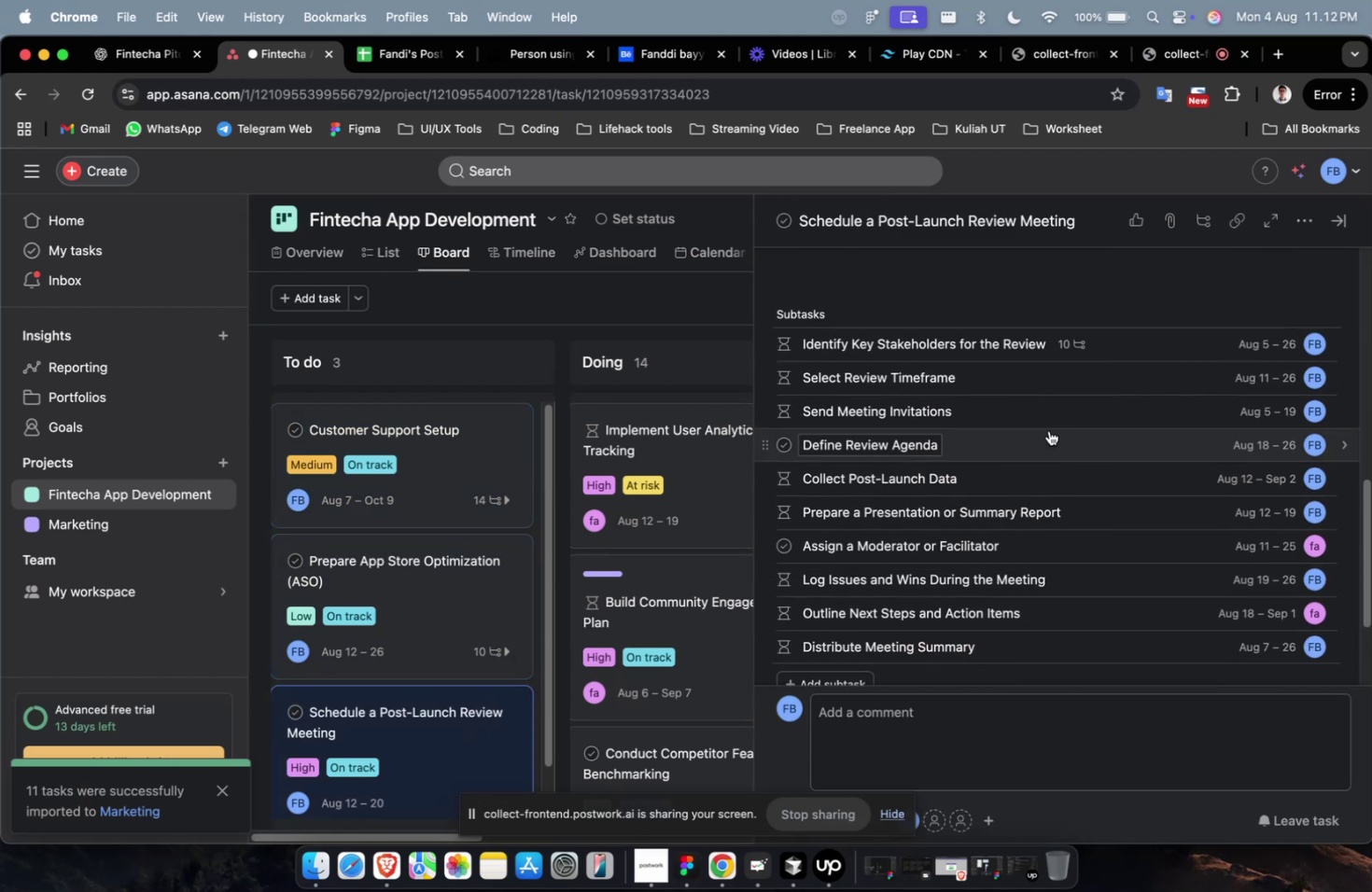 
scroll: coordinate [353, 593], scroll_direction: down, amount: 6.0
 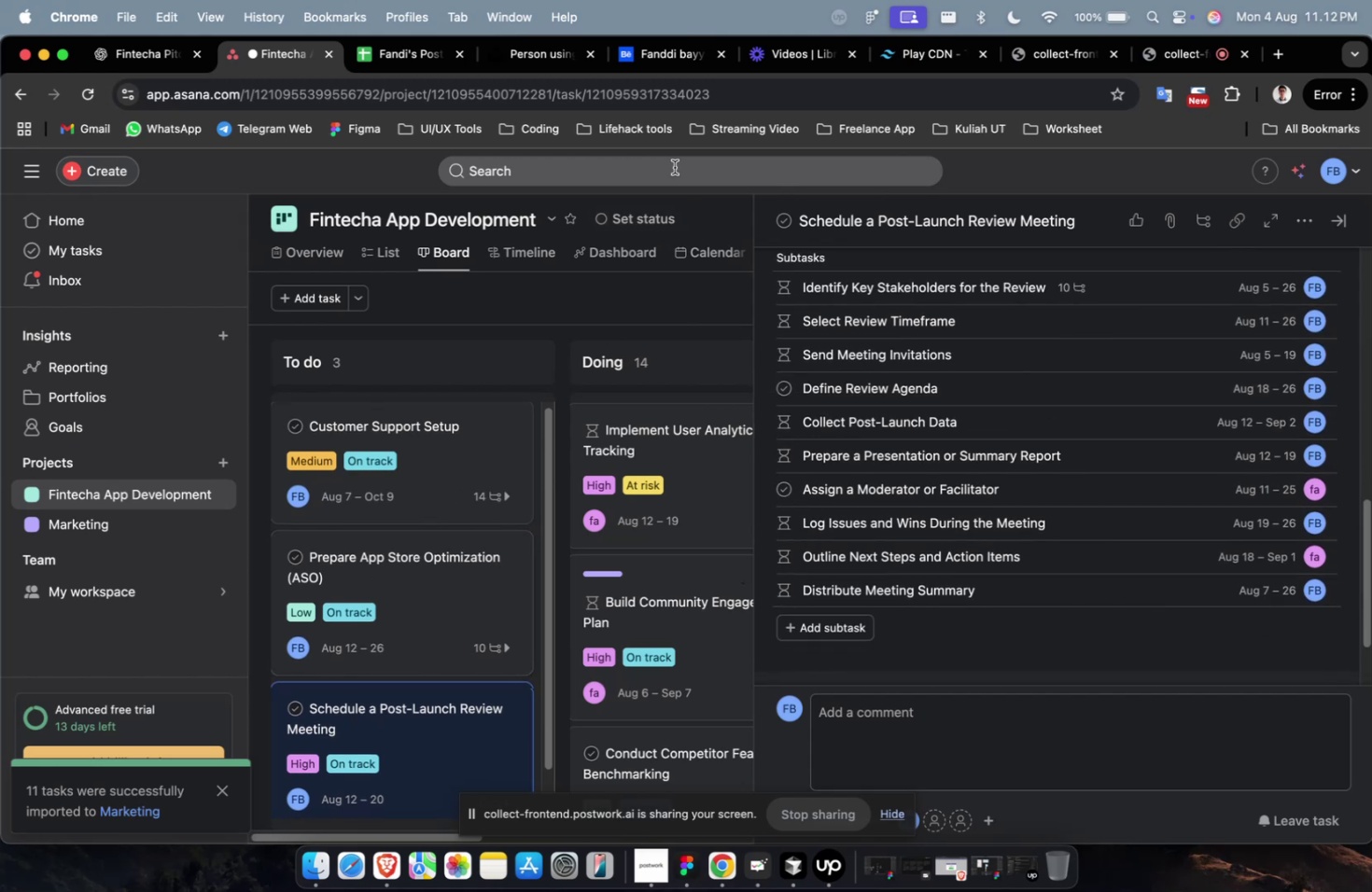 
left_click([674, 167])
 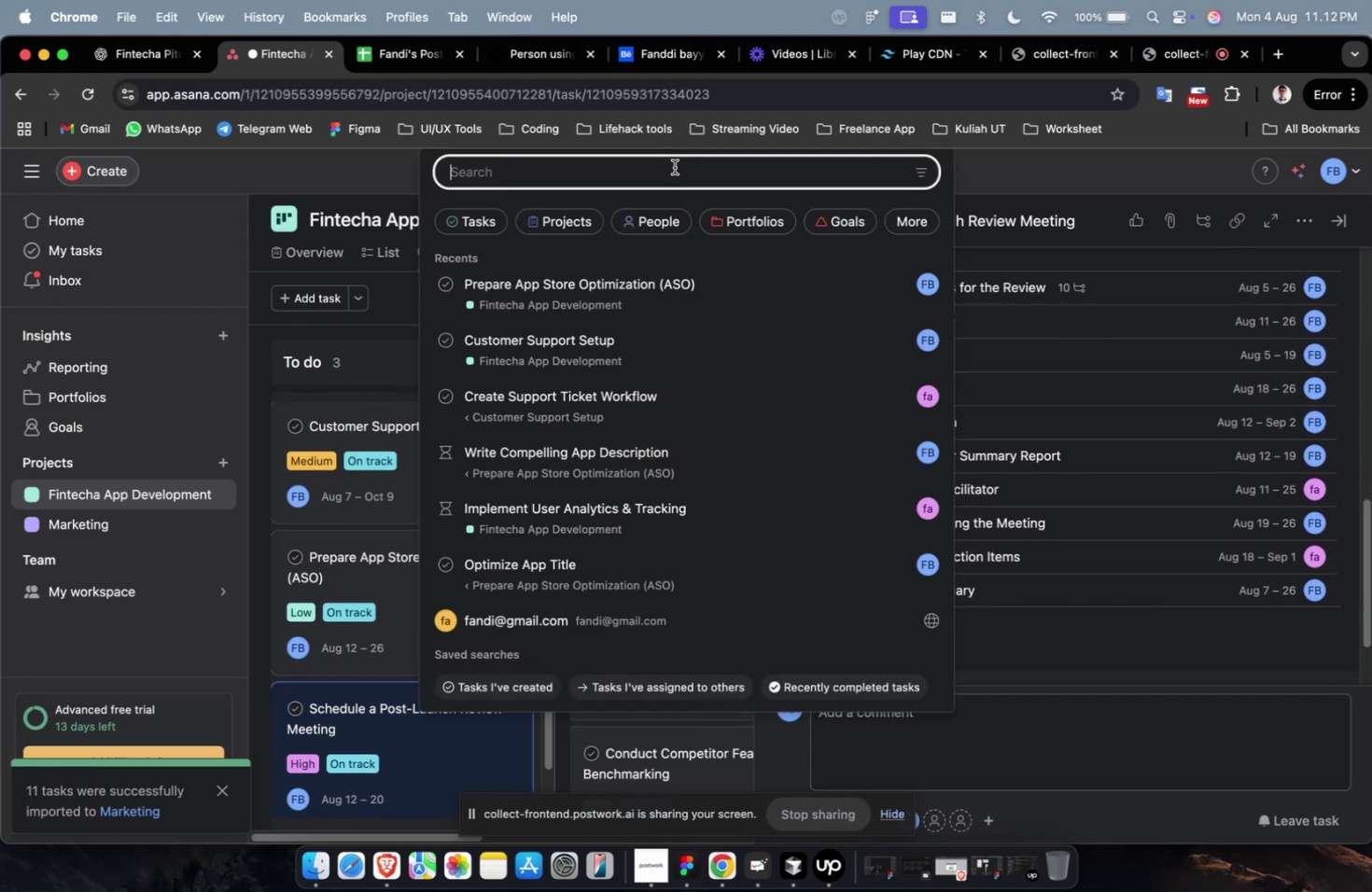 
type(dw)
key(Backspace)
type(esicion)
 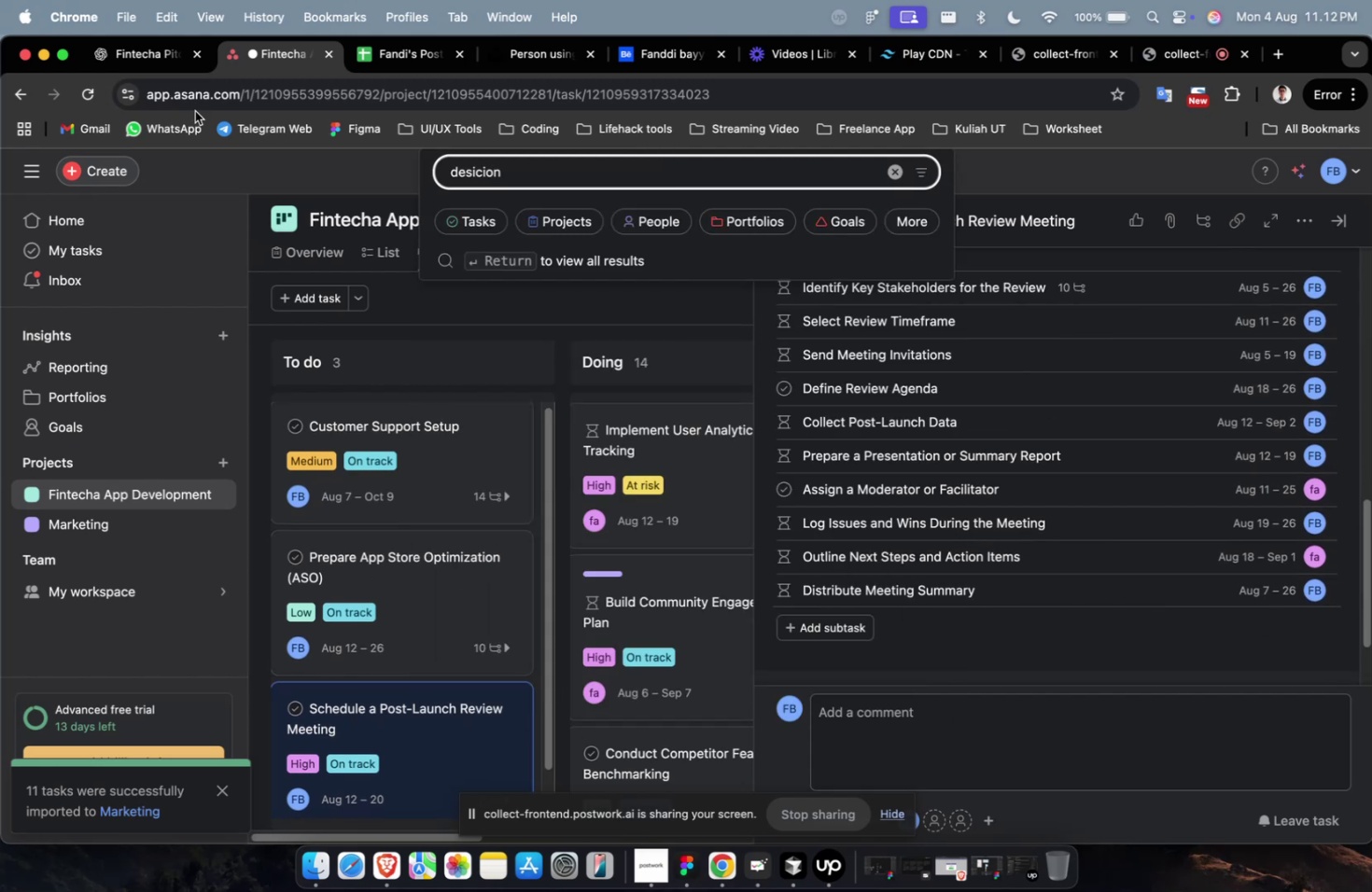 
left_click([159, 66])
 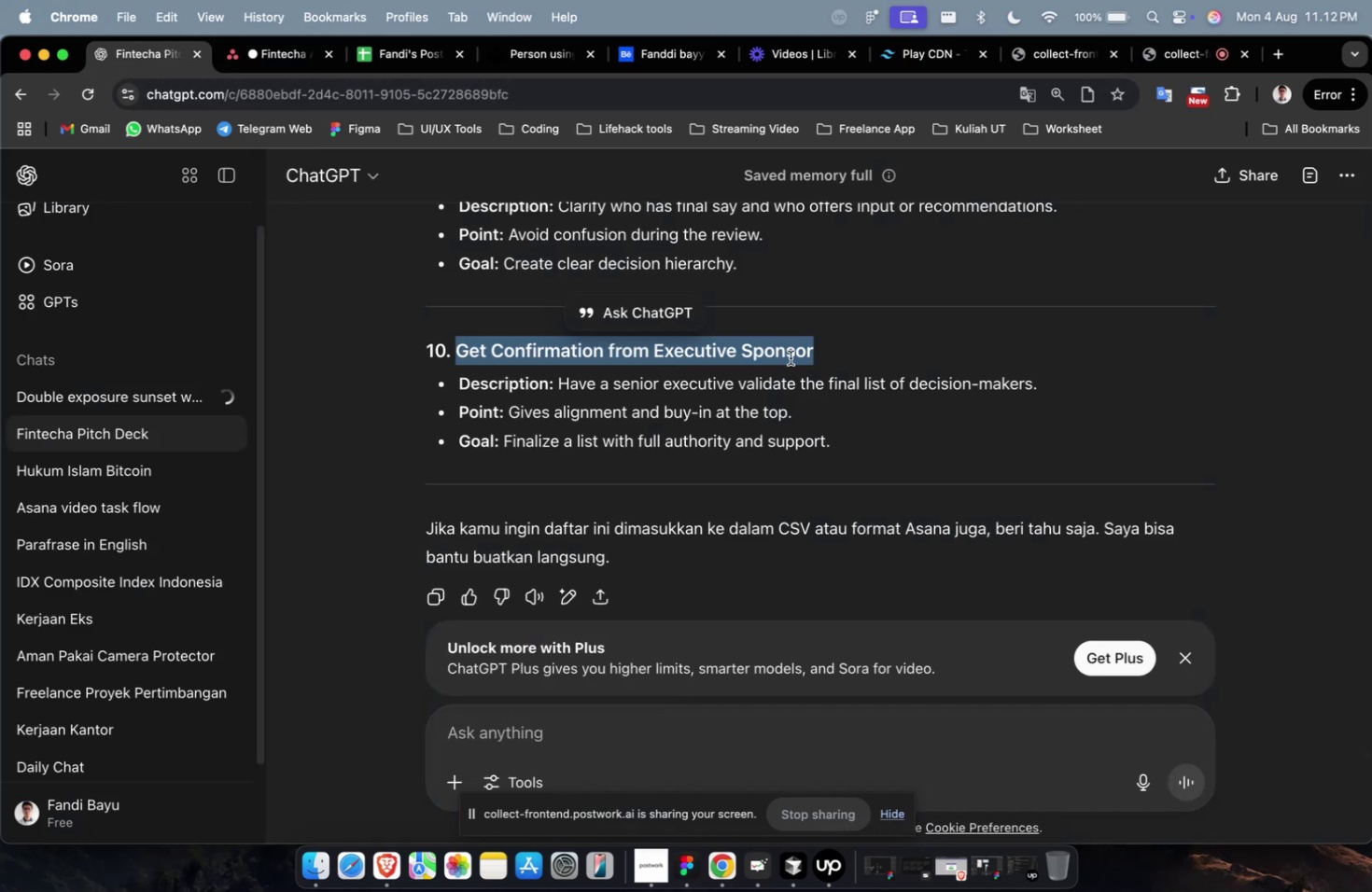 
scroll: coordinate [790, 368], scroll_direction: up, amount: 47.0
 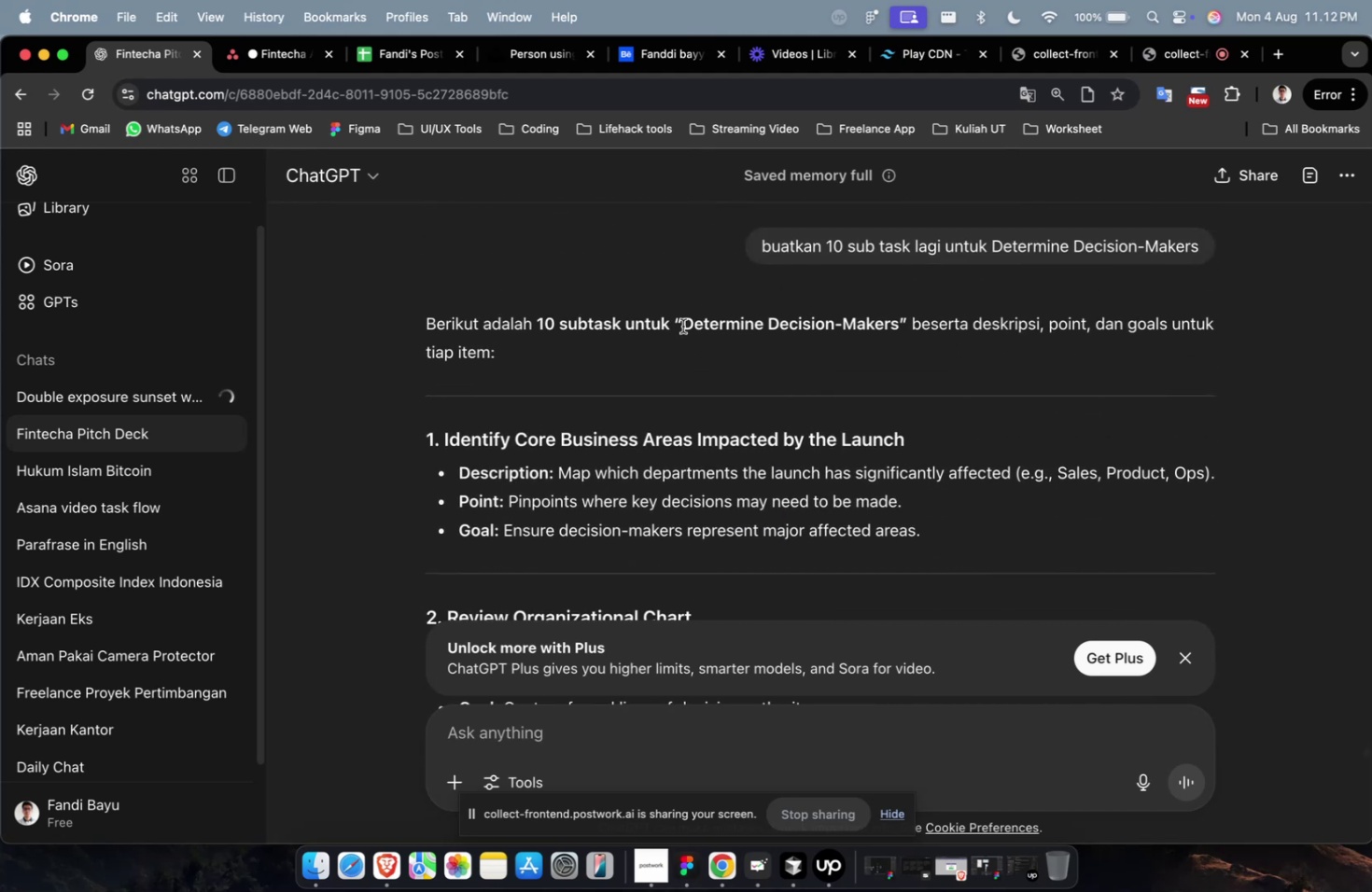 
left_click_drag(start_coordinate=[685, 328], to_coordinate=[893, 326])
 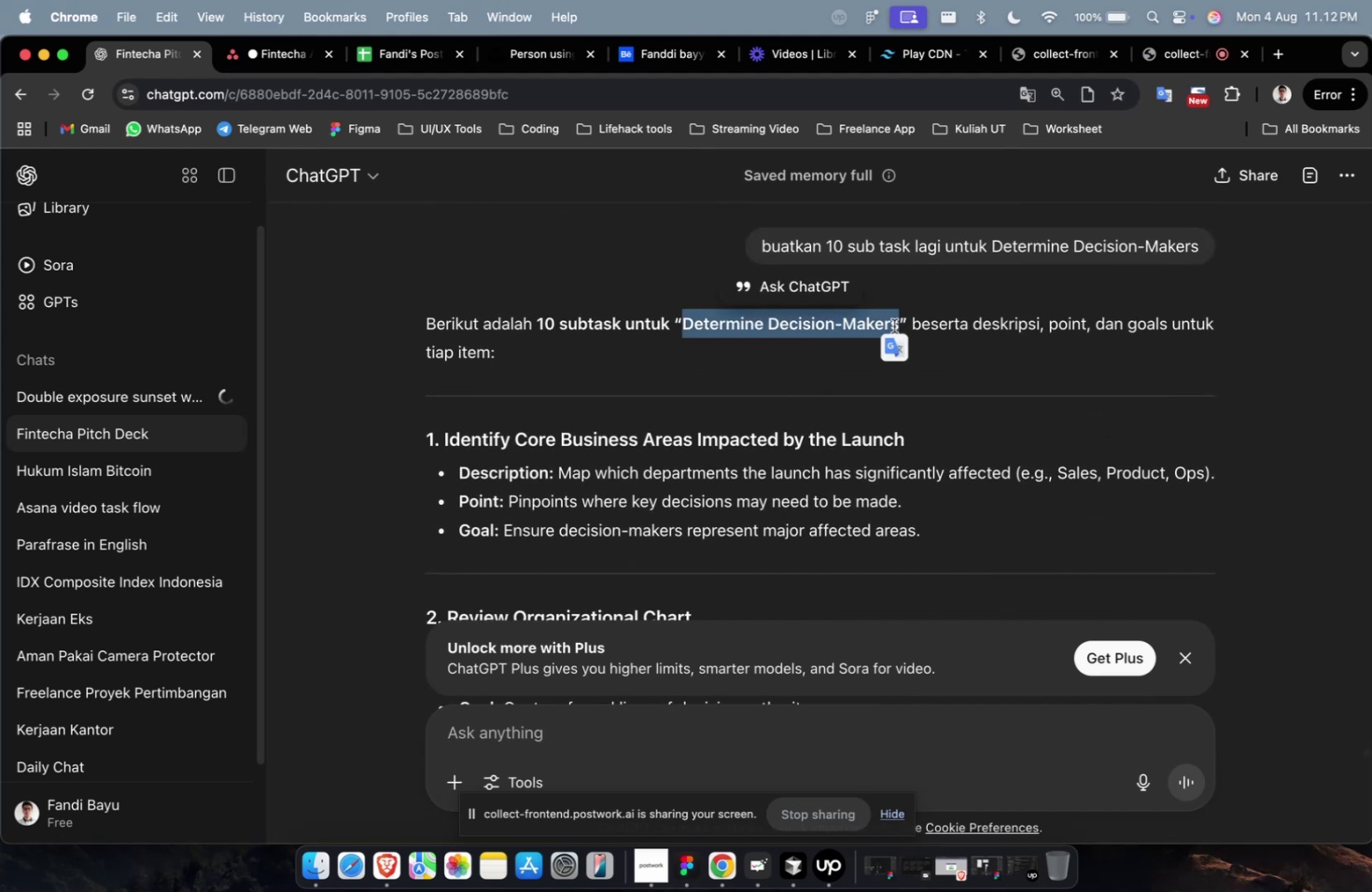 
key(Meta+C)
 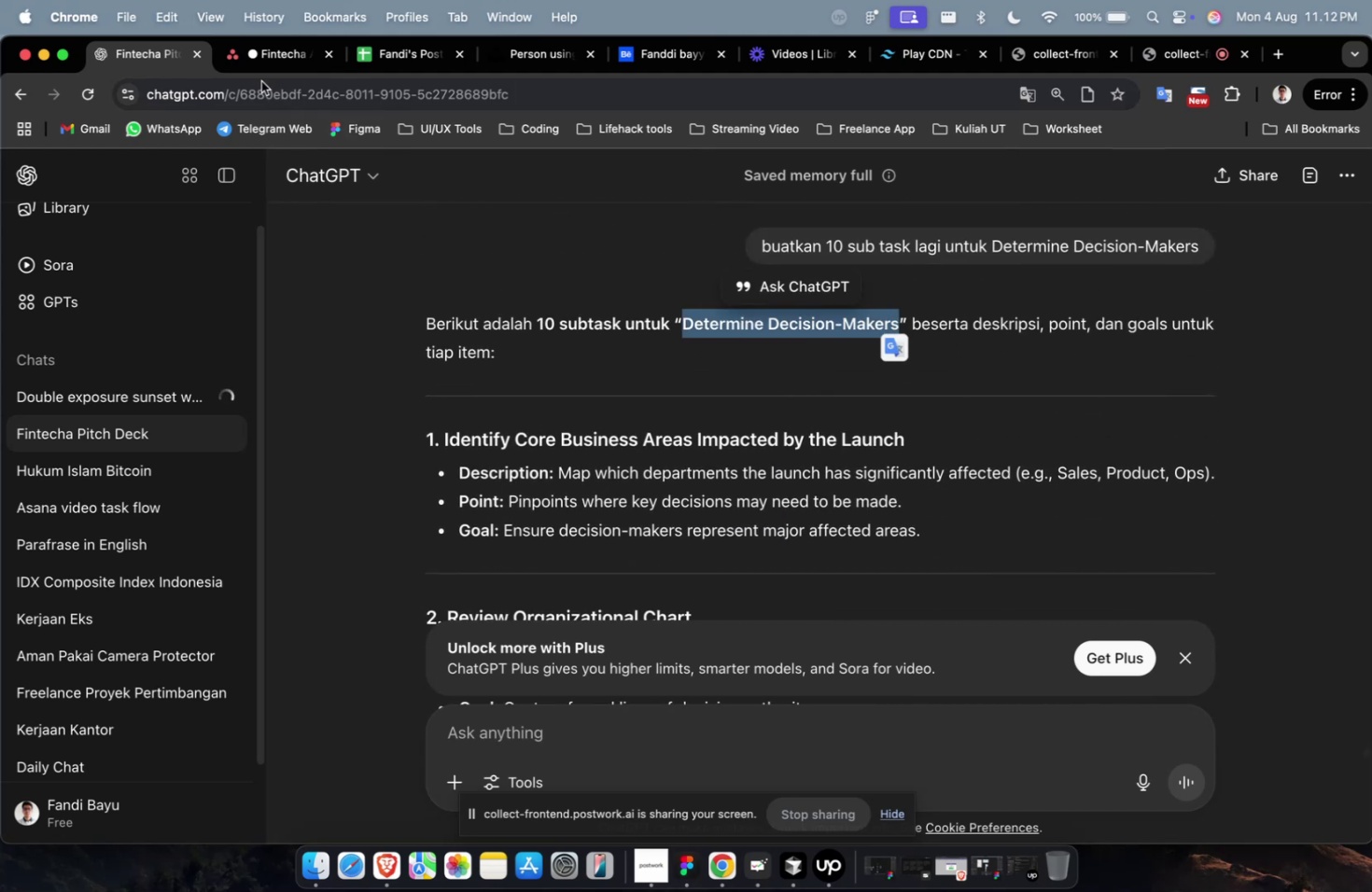 
key(Meta+C)
 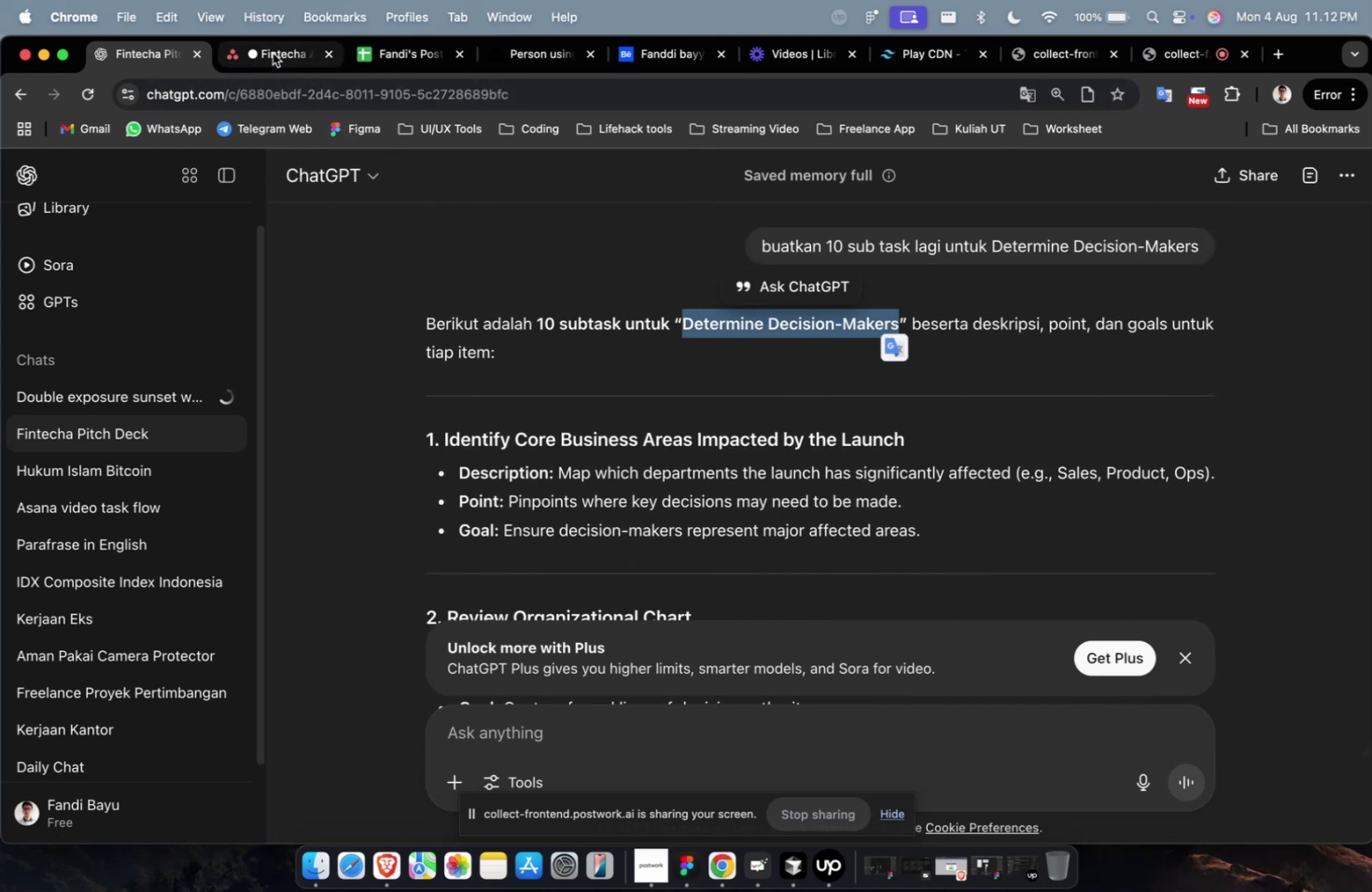 
left_click([273, 53])
 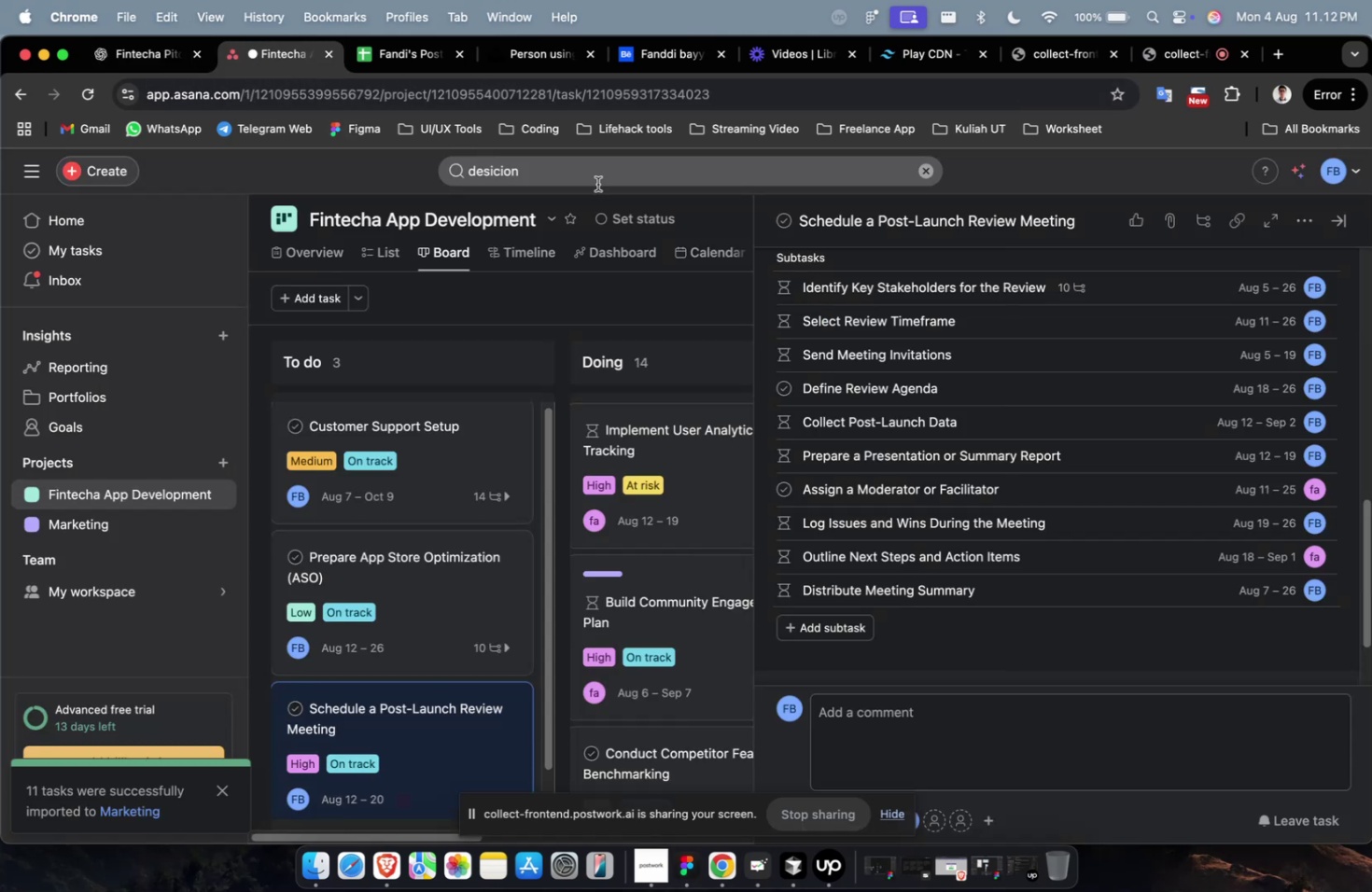 
left_click([612, 172])
 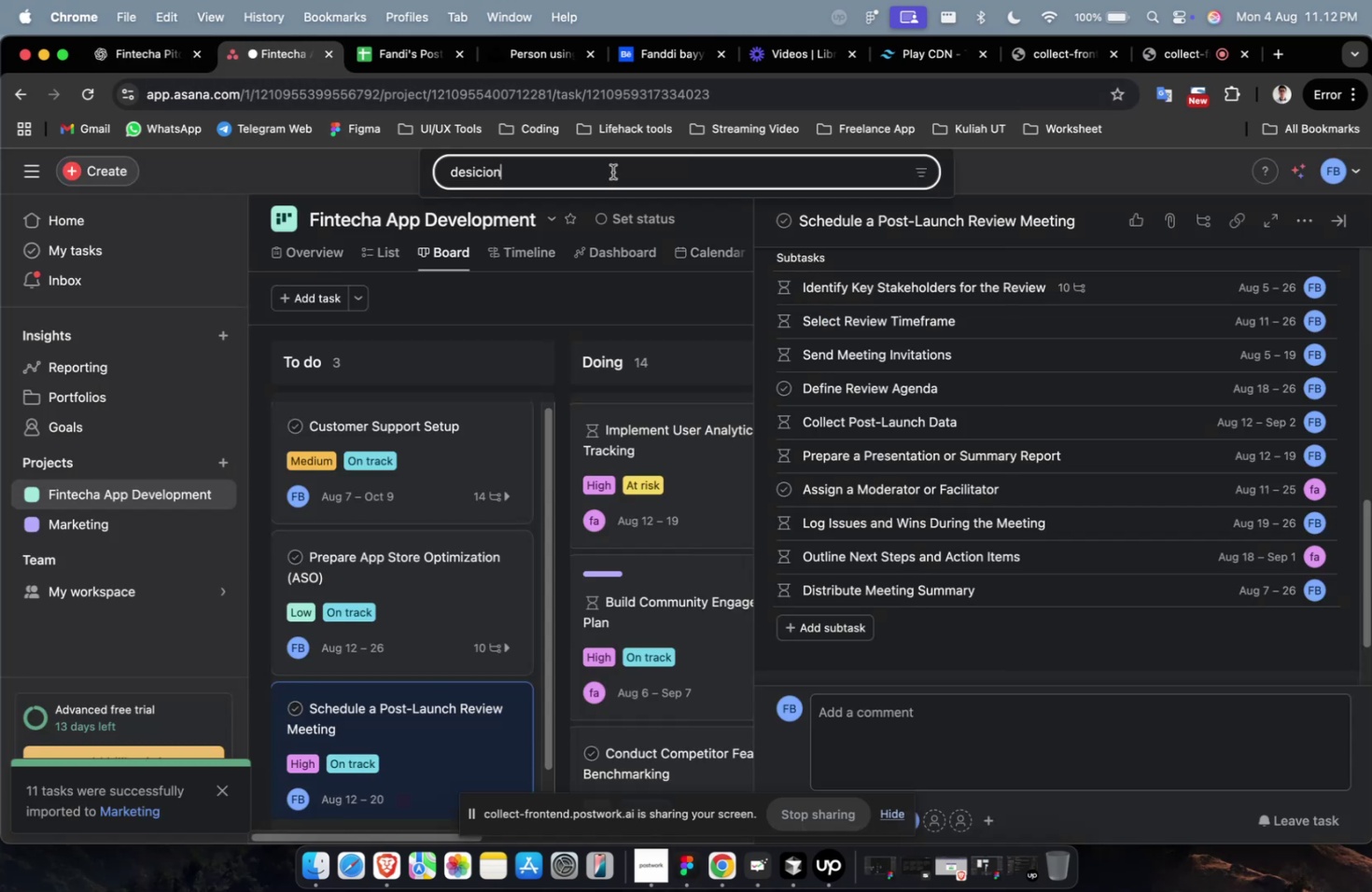 
key(Meta+A)
 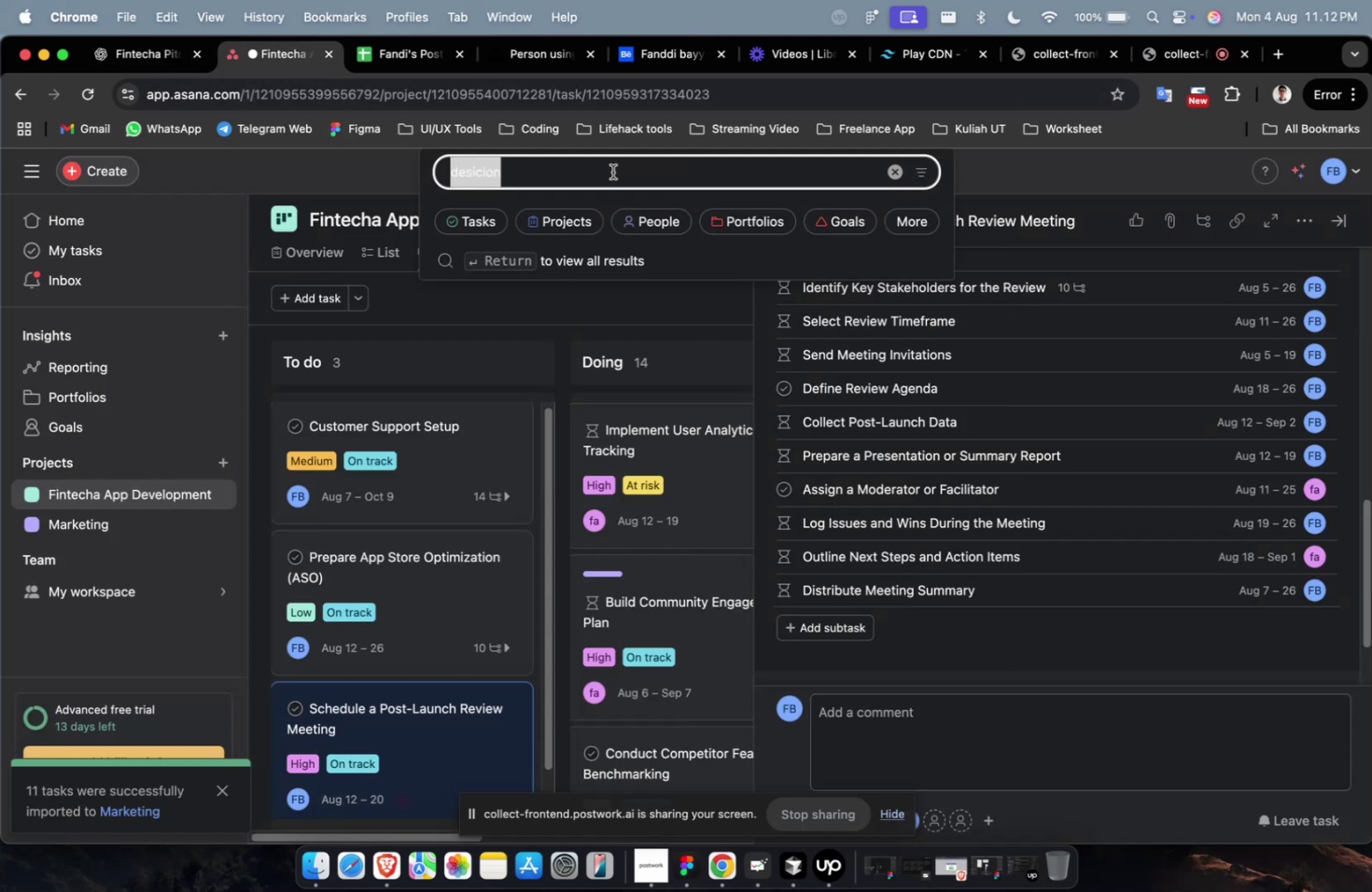 
key(Meta+V)
 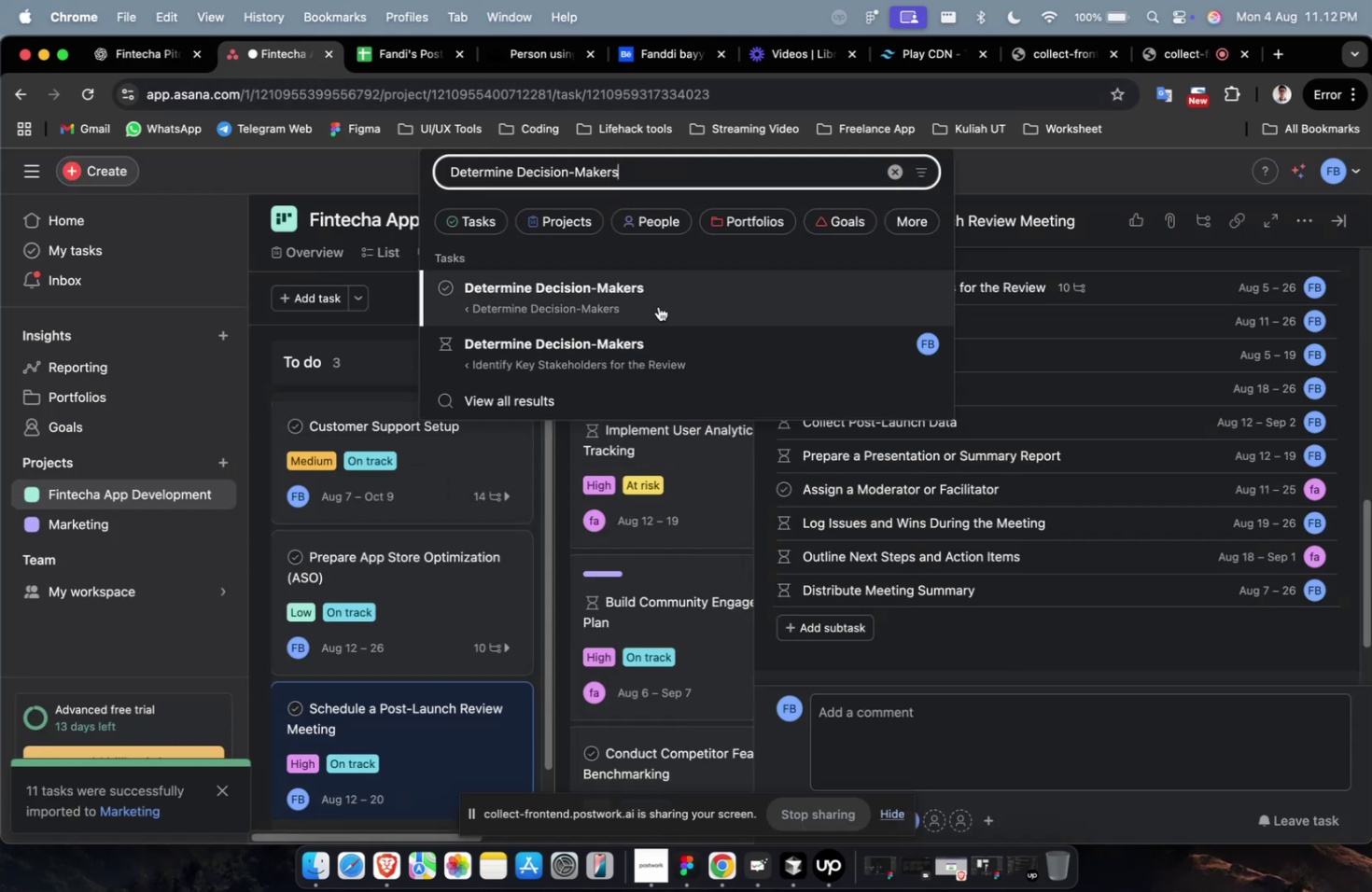 
left_click([658, 305])
 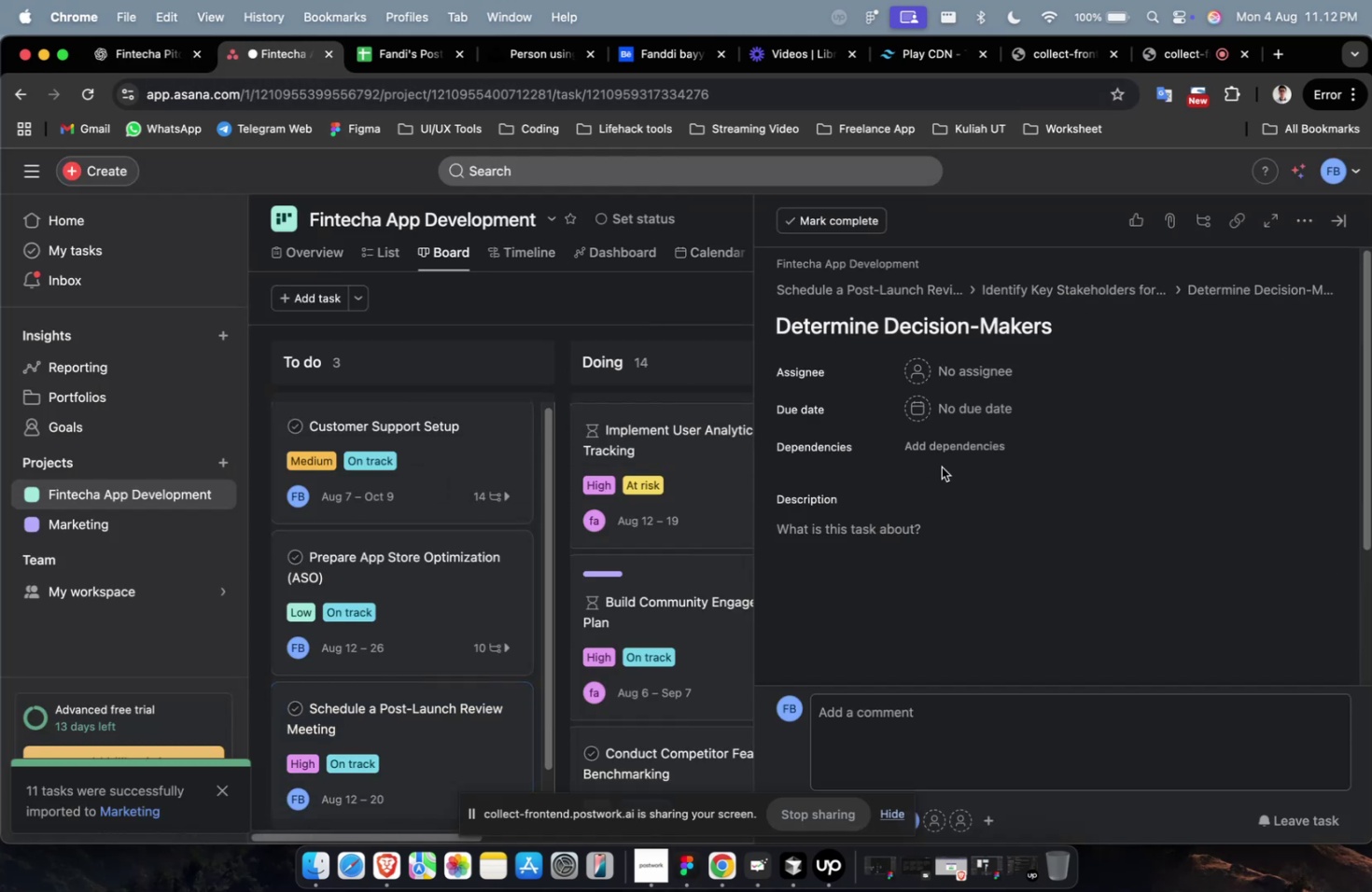 
scroll: coordinate [970, 464], scroll_direction: up, amount: 4.0
 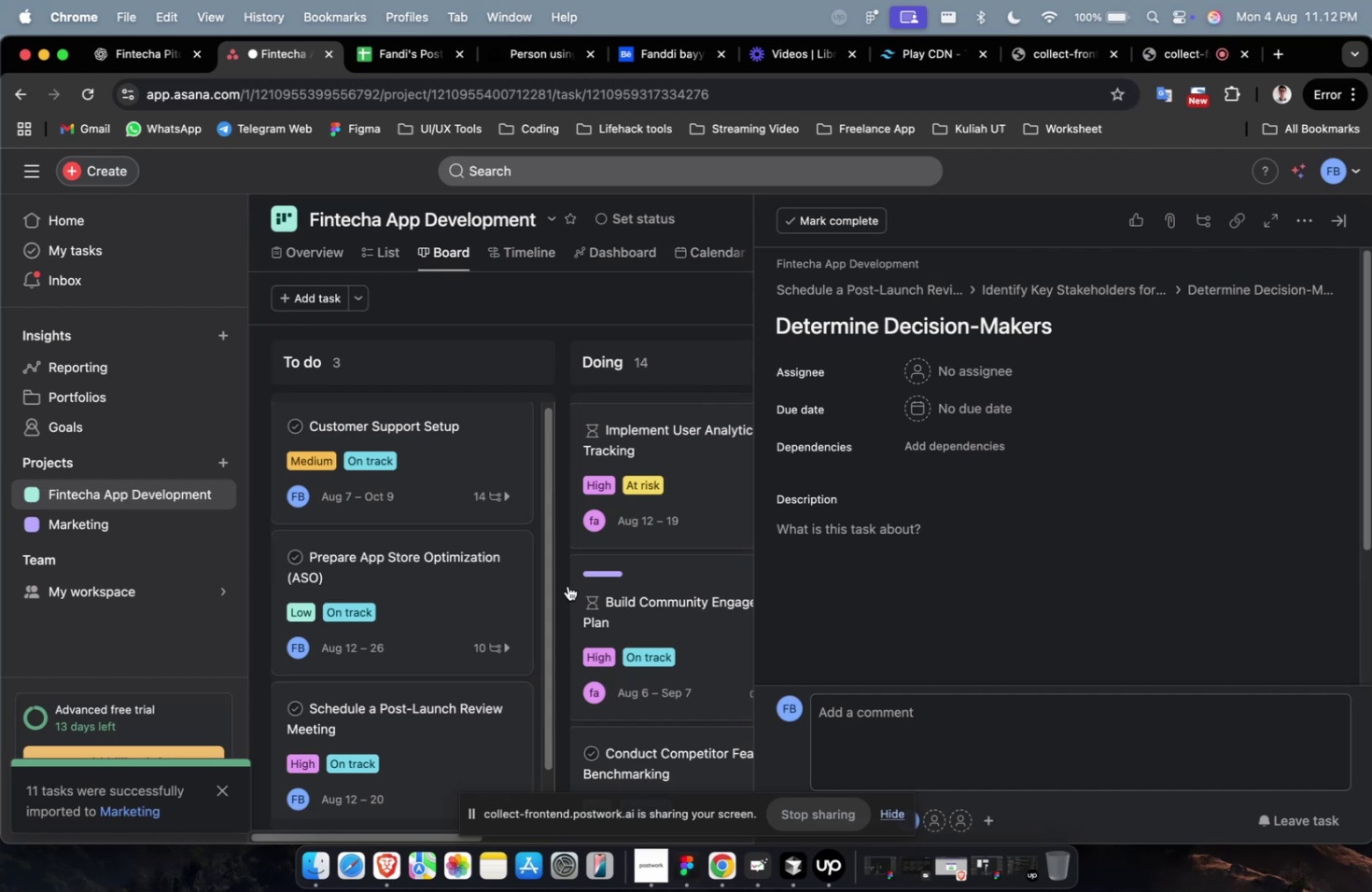 
scroll: coordinate [975, 559], scroll_direction: down, amount: 37.0
 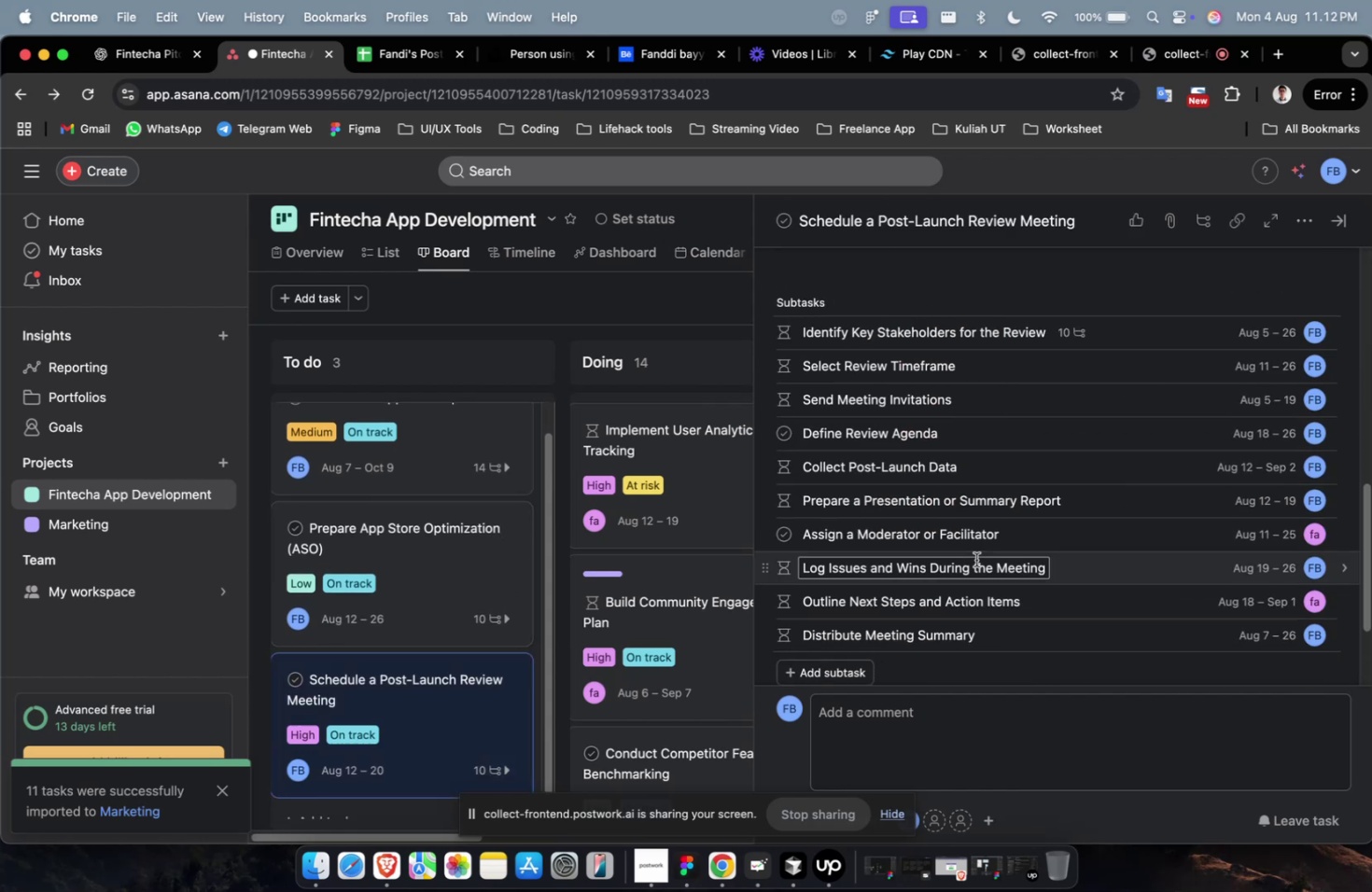 
scroll: coordinate [975, 559], scroll_direction: up, amount: 5.0
 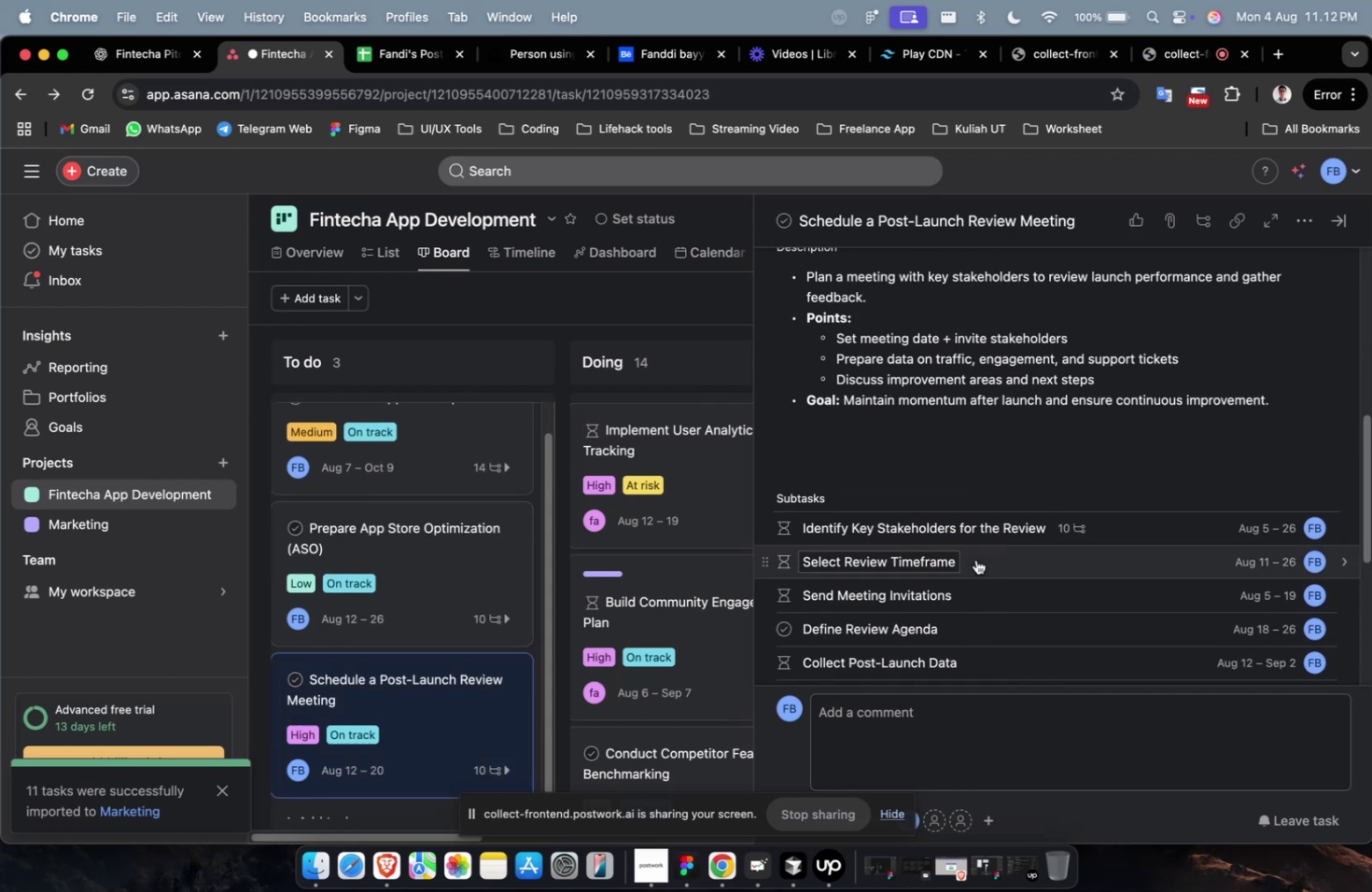 
scroll: coordinate [975, 559], scroll_direction: down, amount: 6.0
 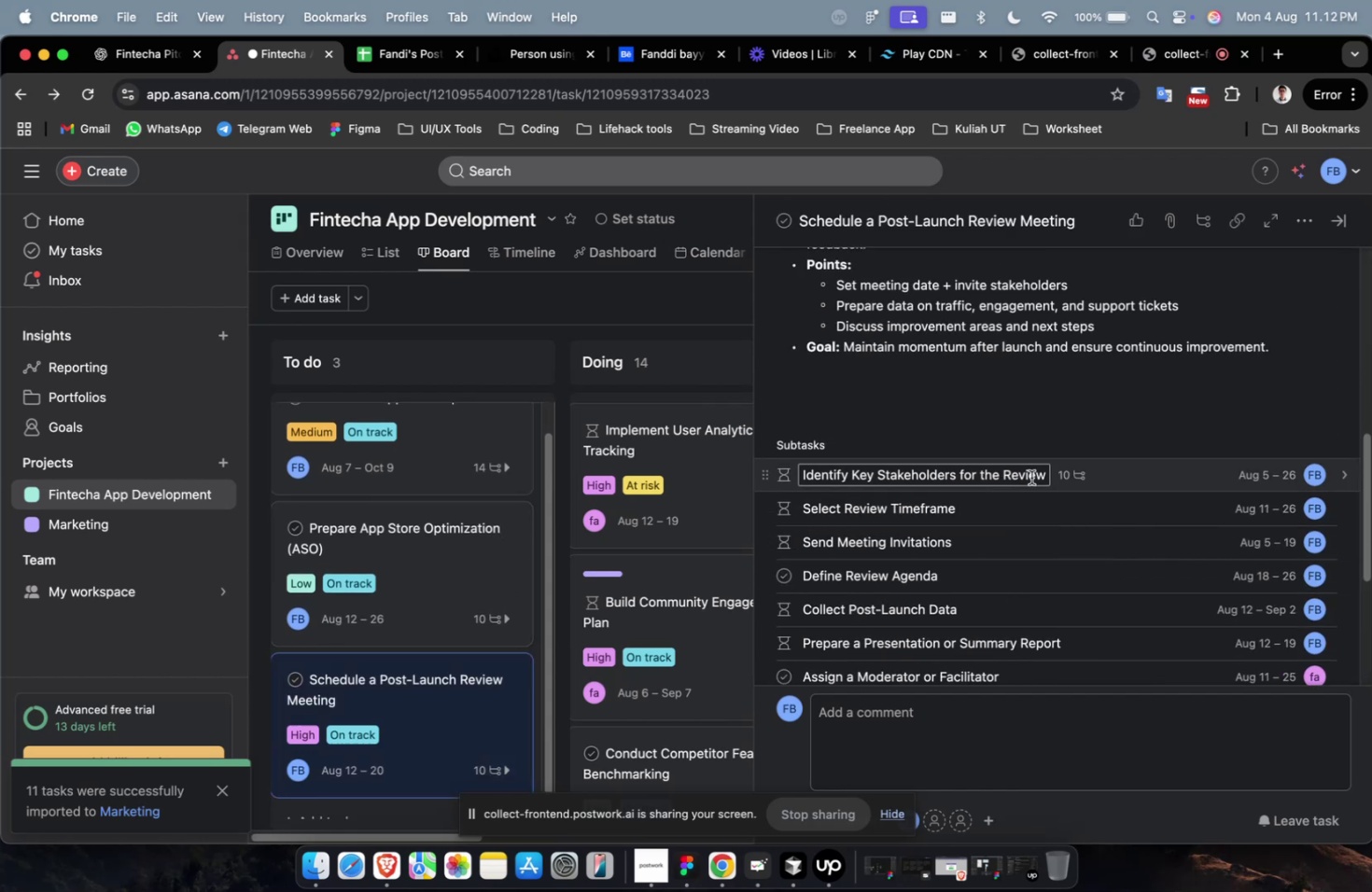 
left_click([1074, 474])
 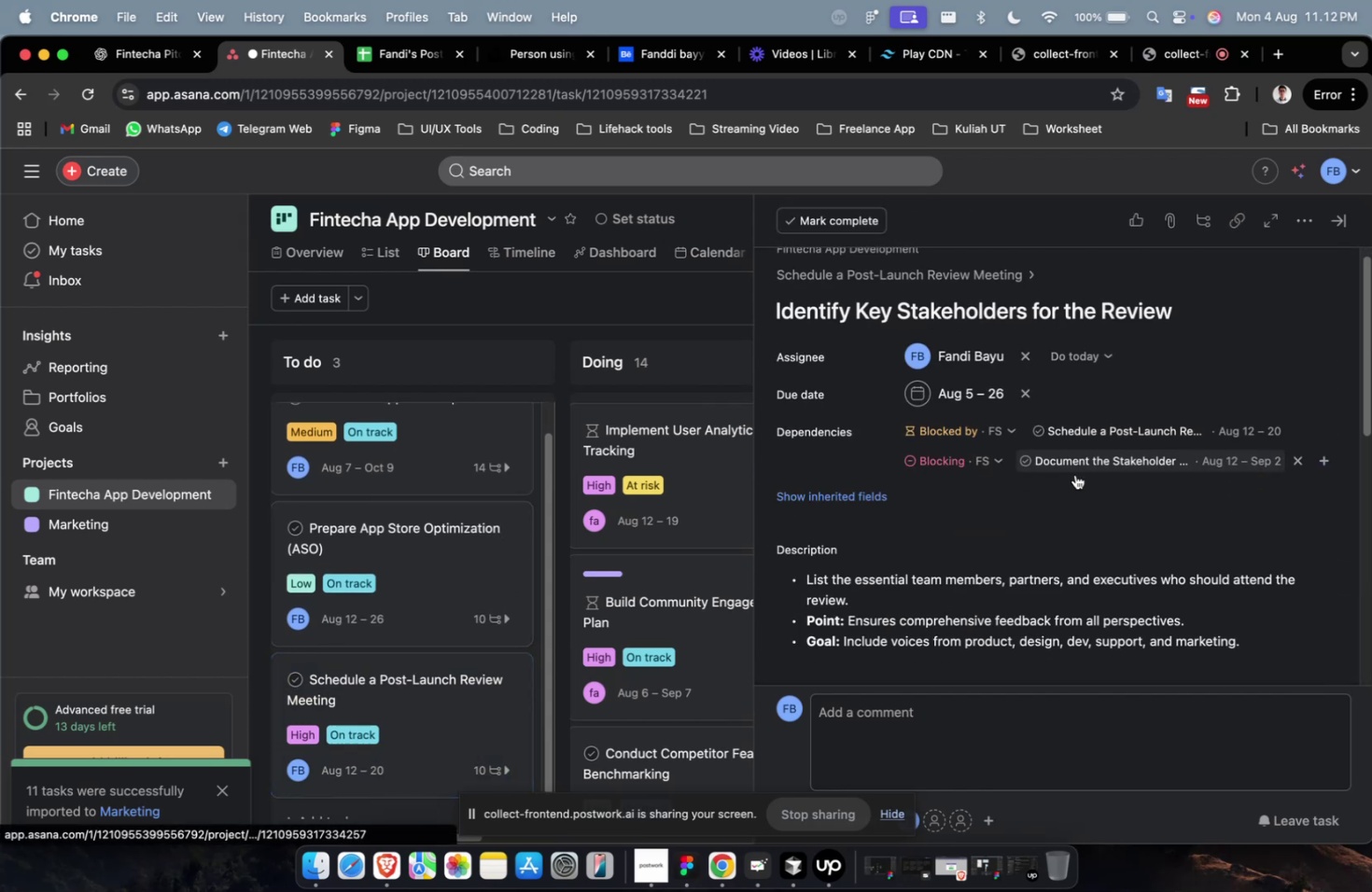 
scroll: coordinate [1074, 476], scroll_direction: down, amount: 9.0
 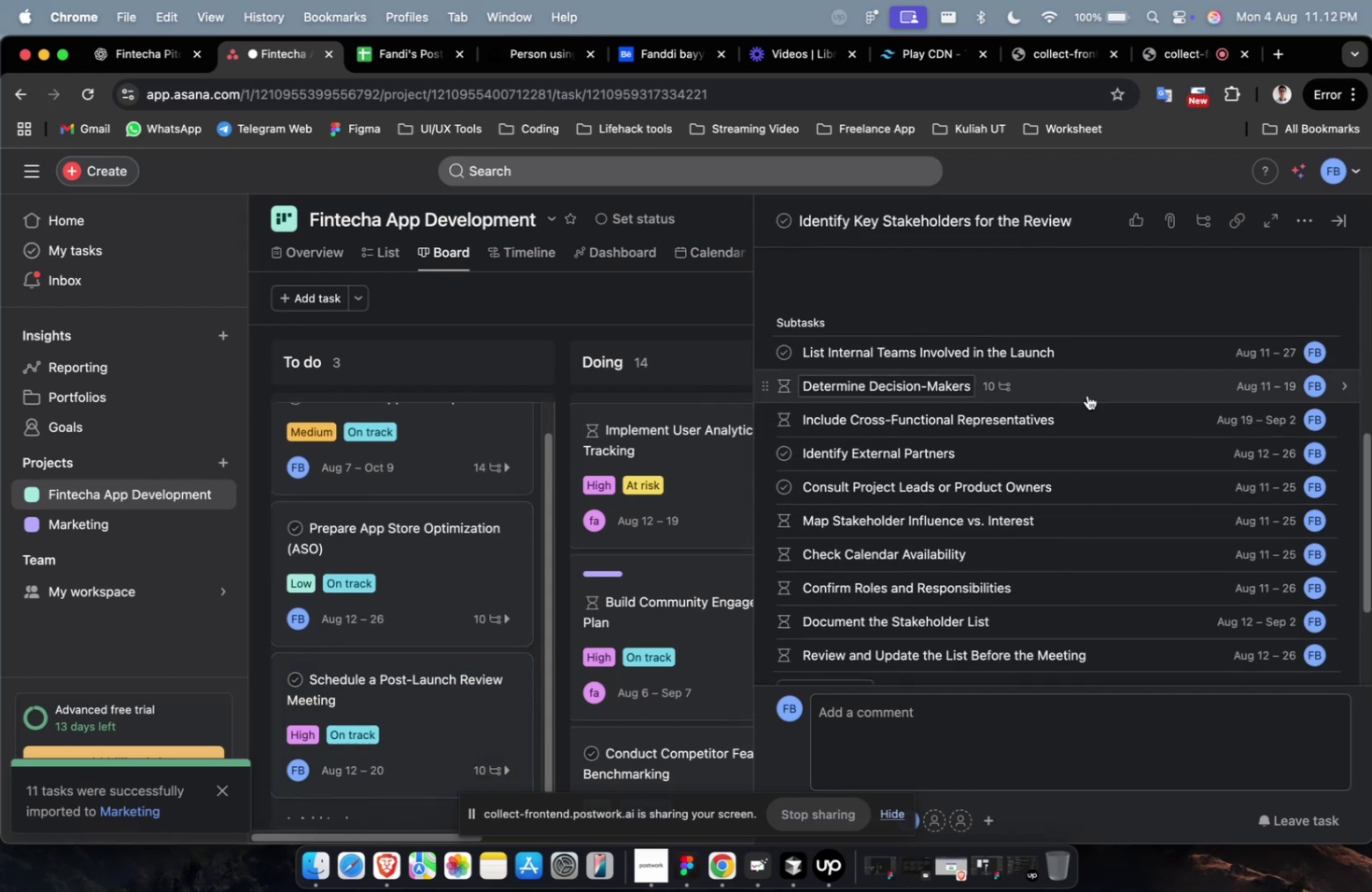 
left_click([1086, 395])
 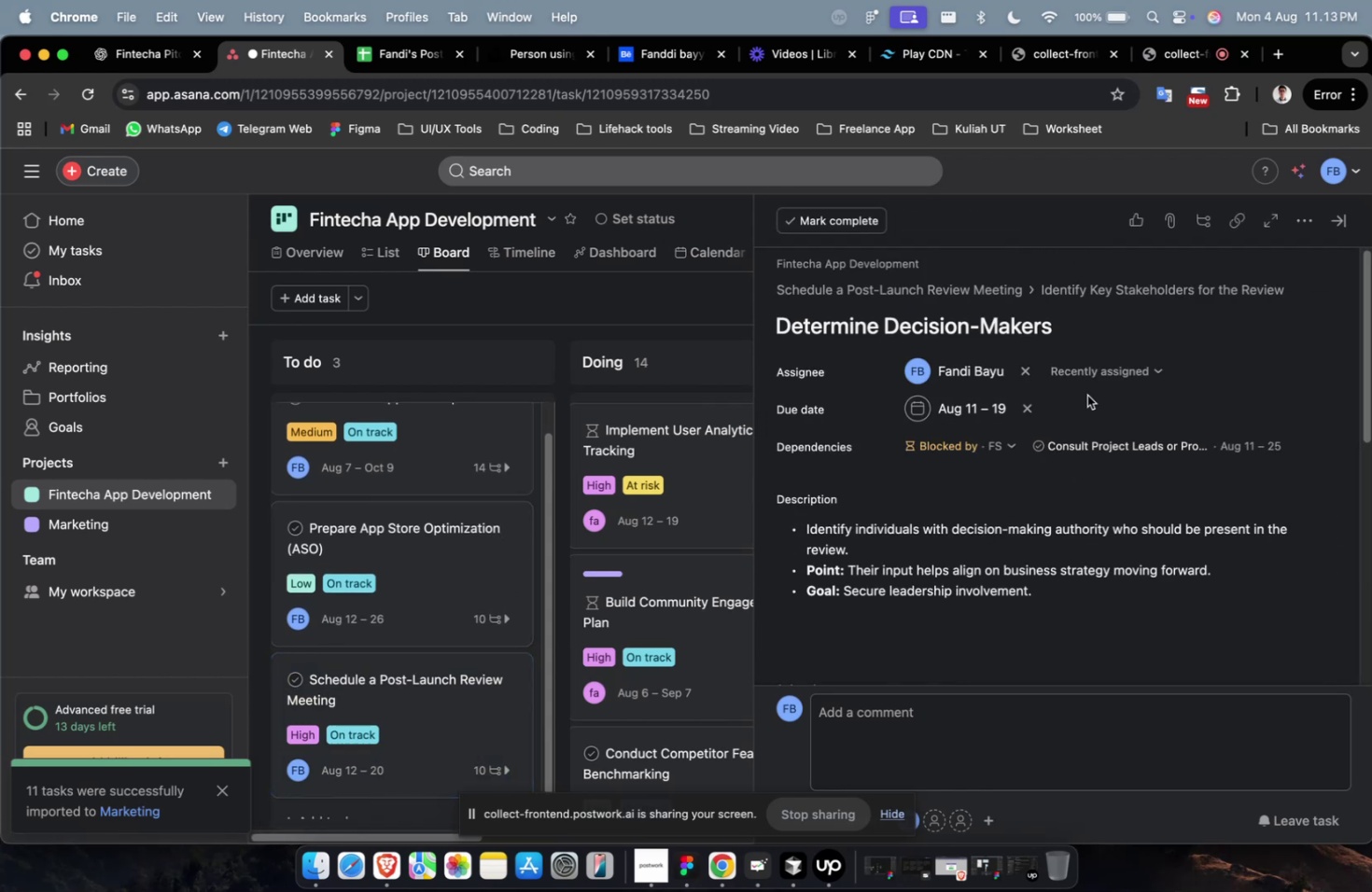 
scroll: coordinate [1086, 395], scroll_direction: down, amount: 11.0
 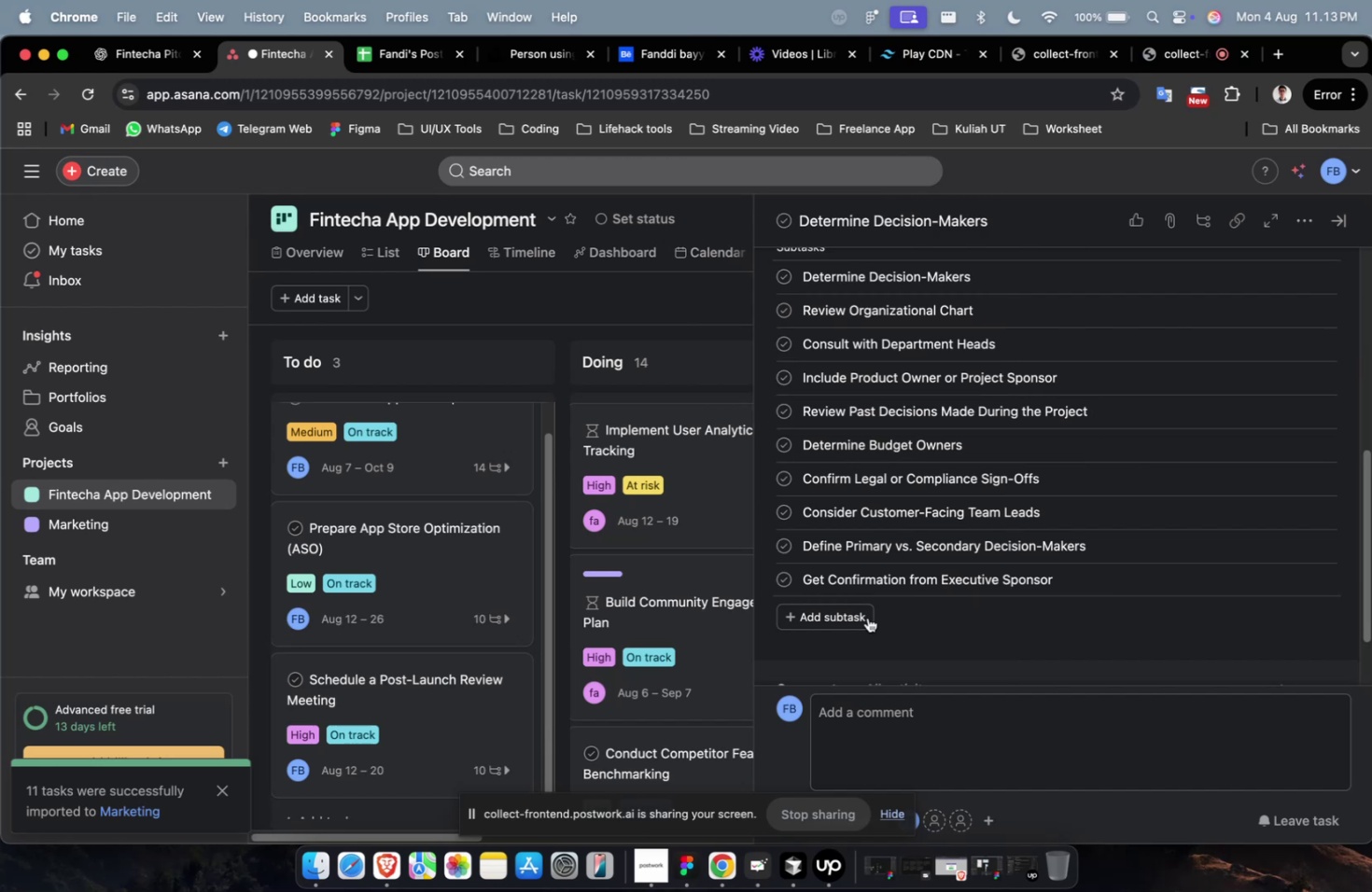 
left_click([854, 620])
 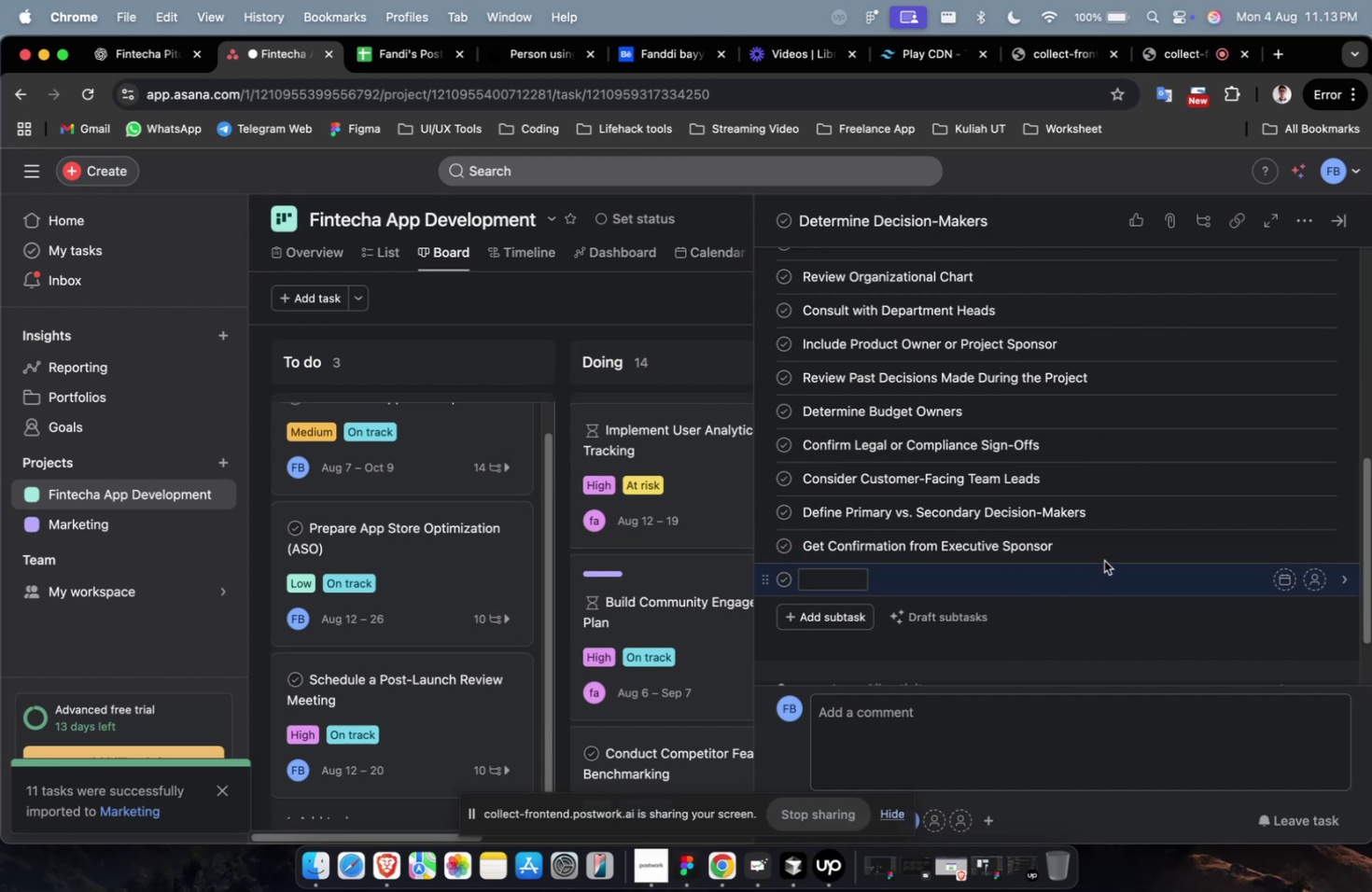 
left_click([1127, 543])
 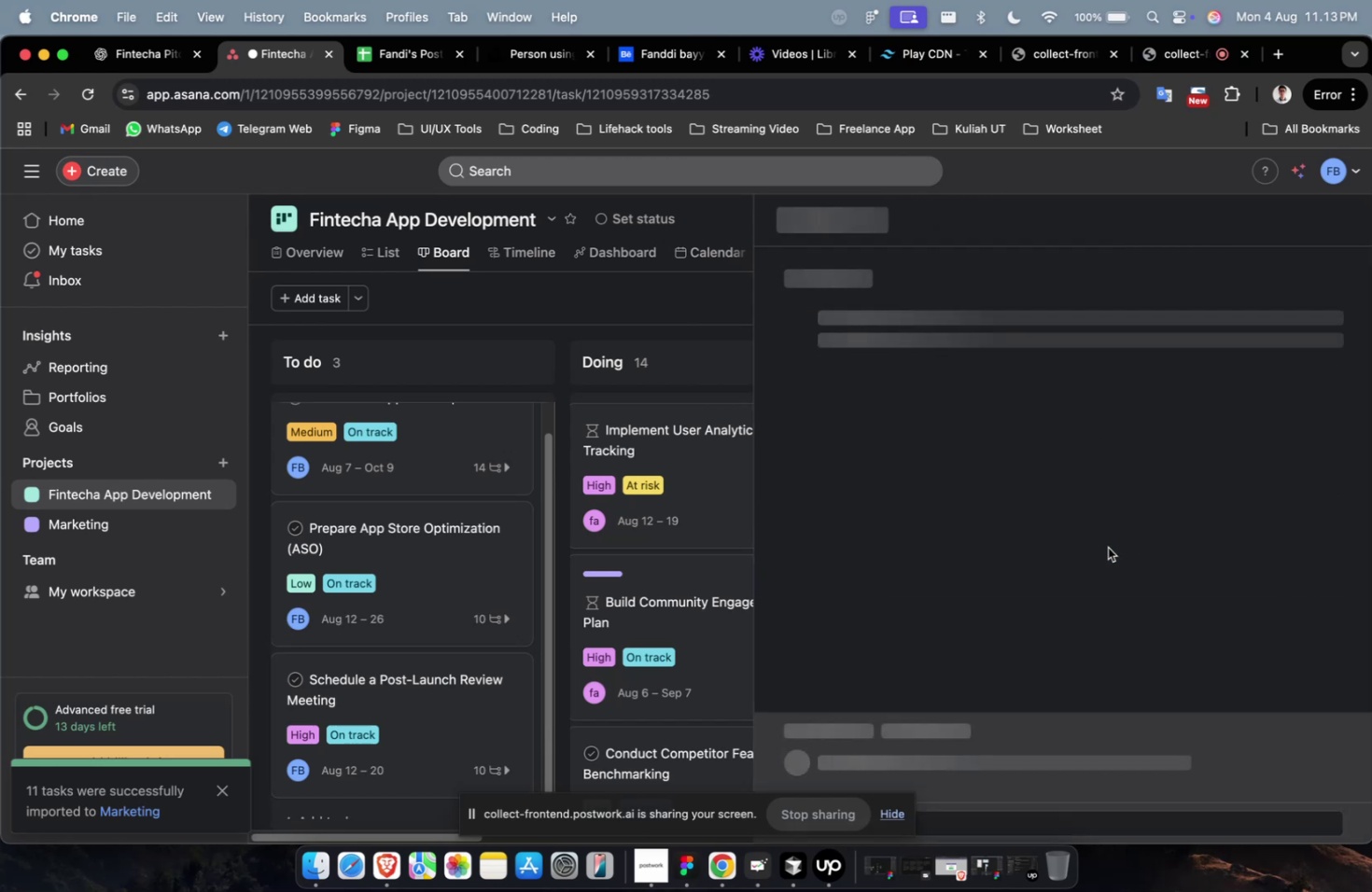 
scroll: coordinate [1104, 548], scroll_direction: down, amount: 21.0
 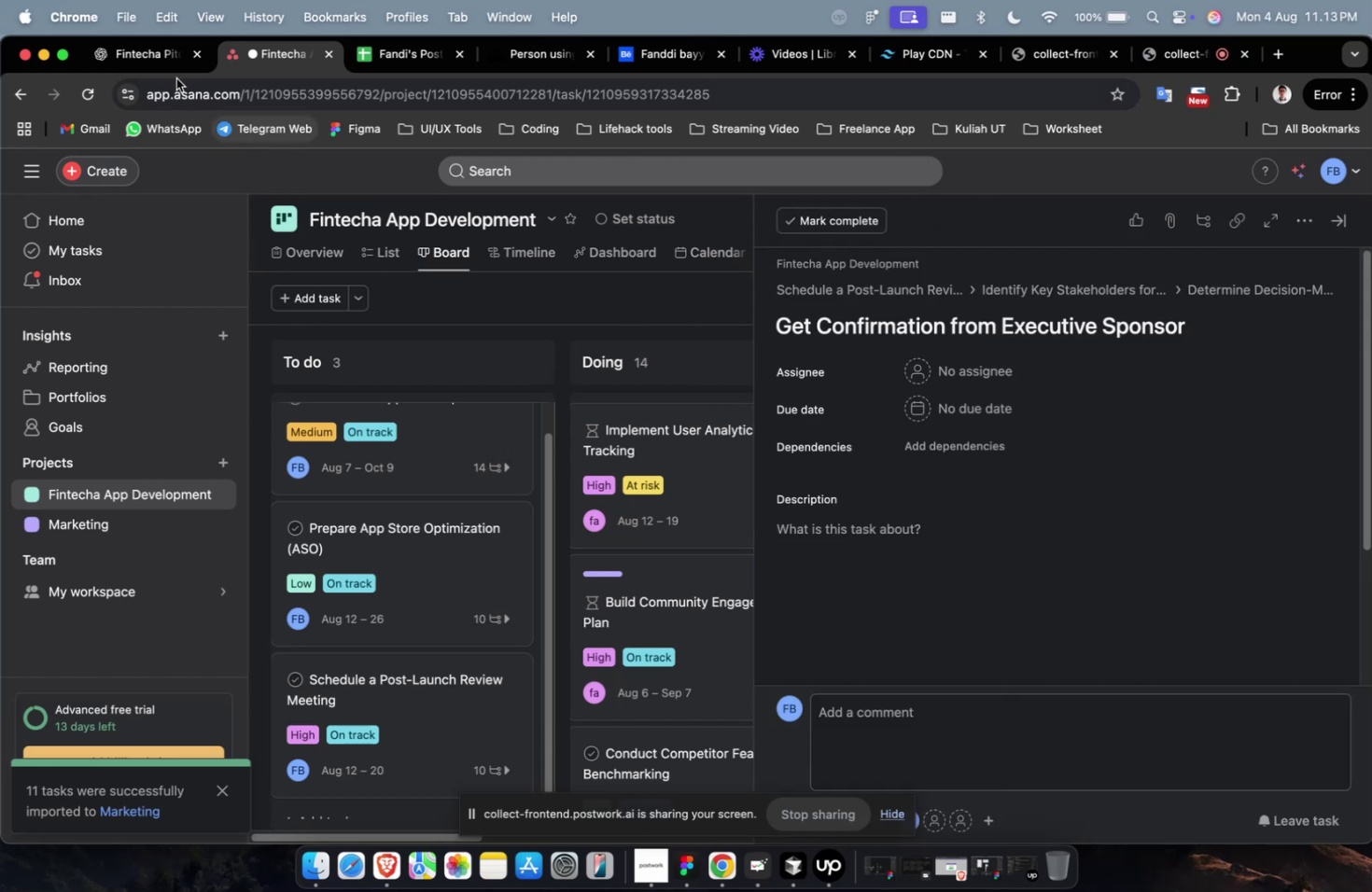 
left_click([151, 70])
 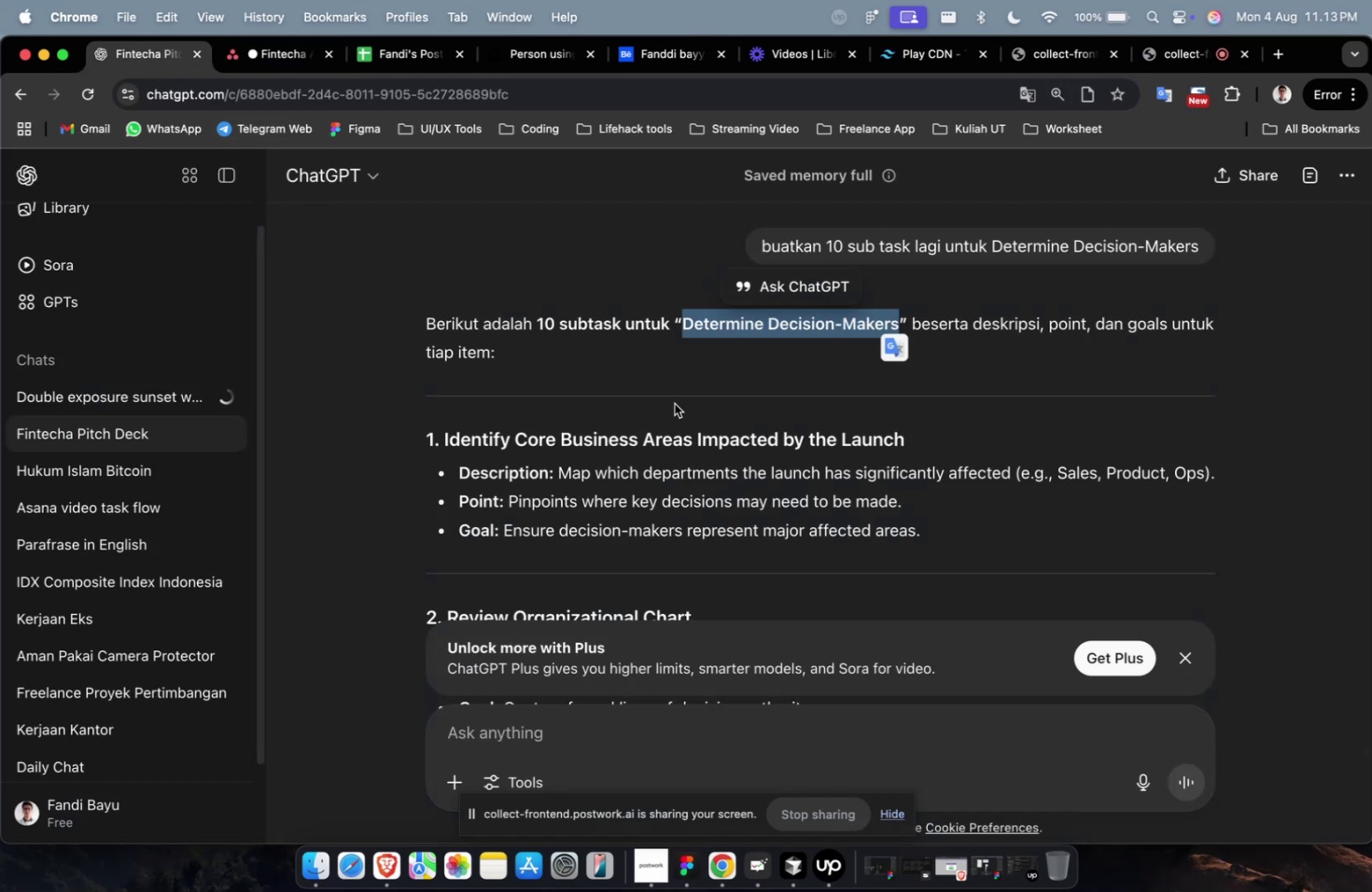 
scroll: coordinate [759, 465], scroll_direction: down, amount: 48.0
 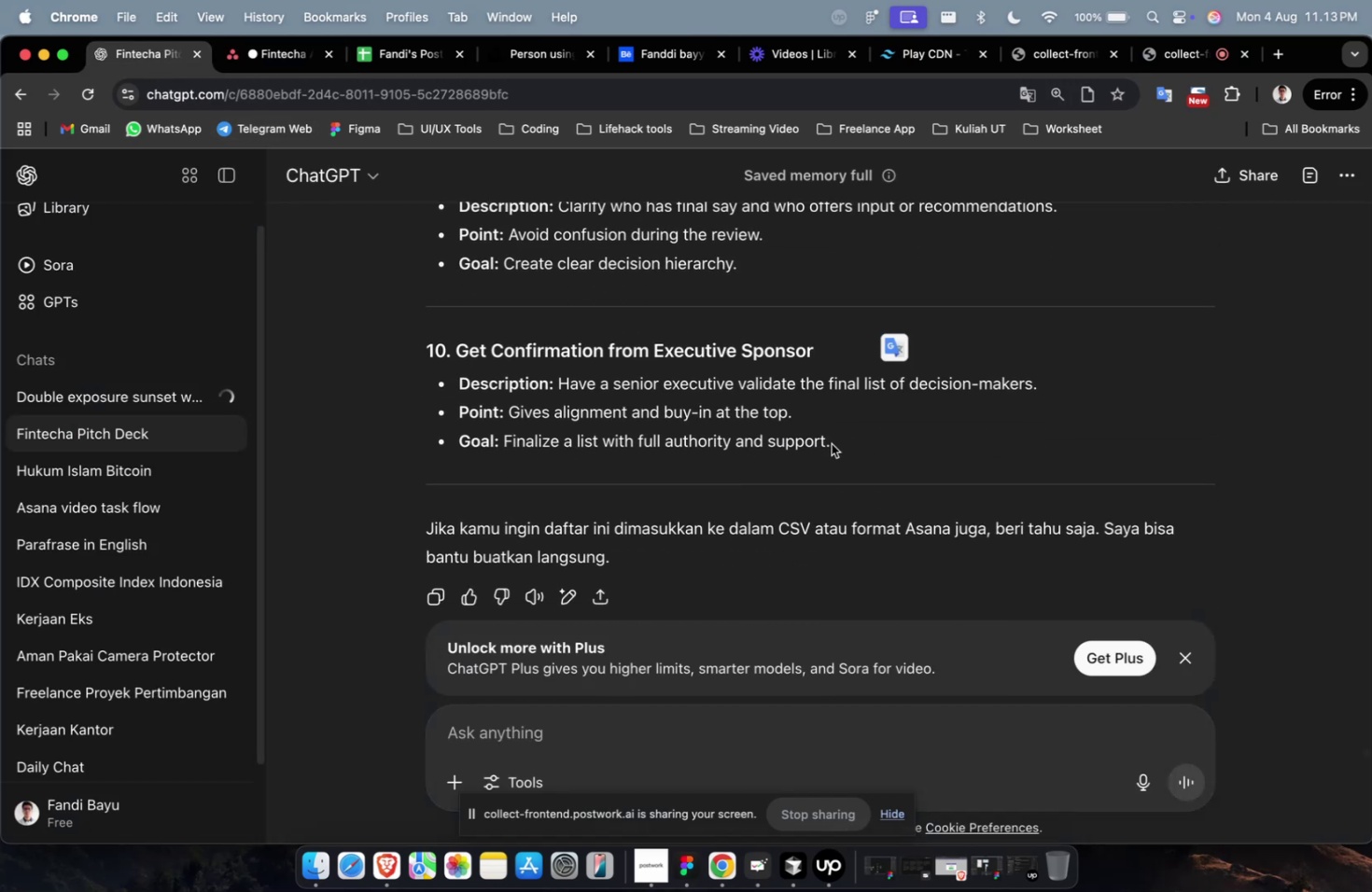 
left_click_drag(start_coordinate=[854, 439], to_coordinate=[555, 382])
 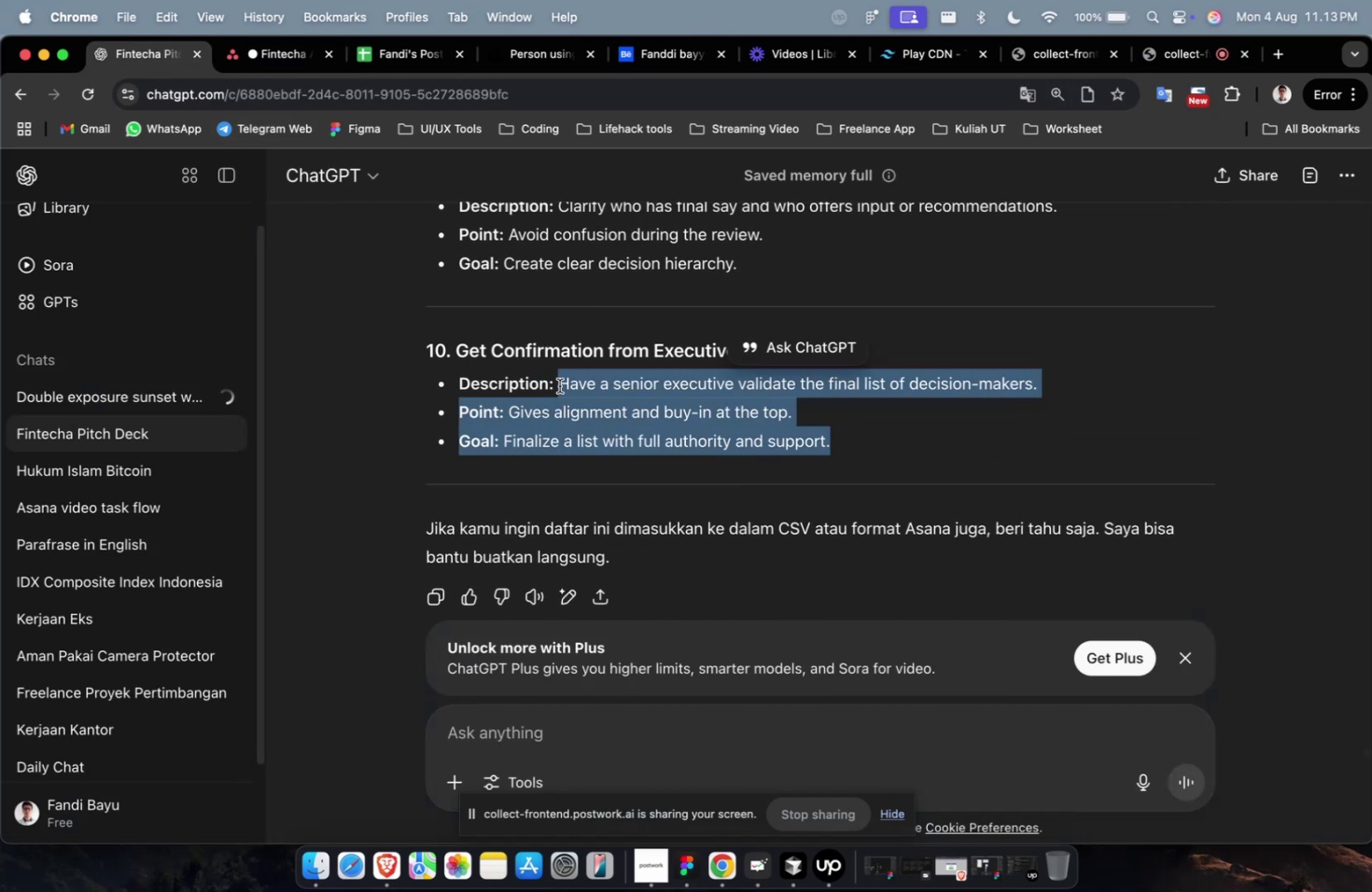 
key(Meta+C)
 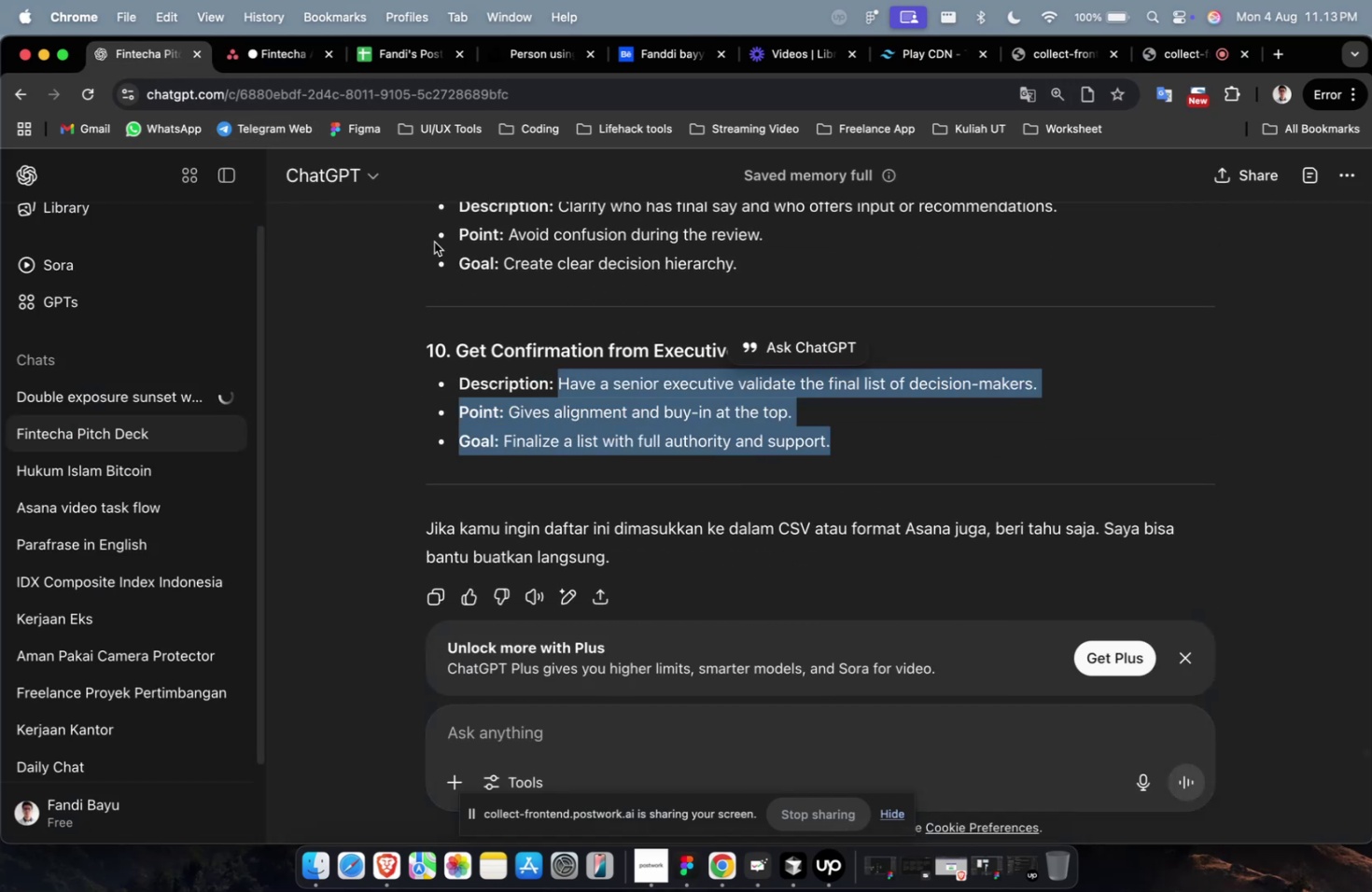 
key(Meta+C)
 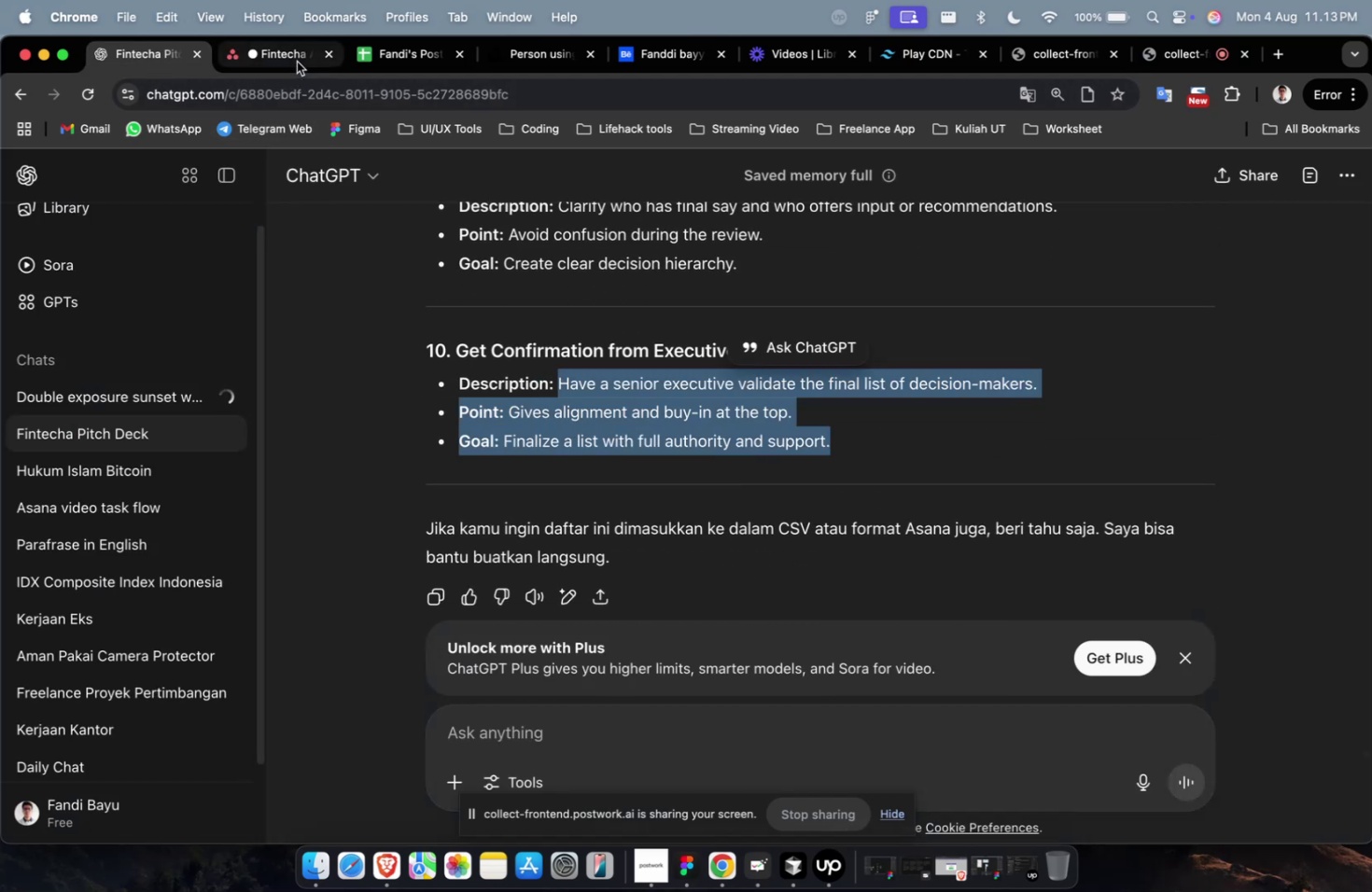 
left_click([297, 62])
 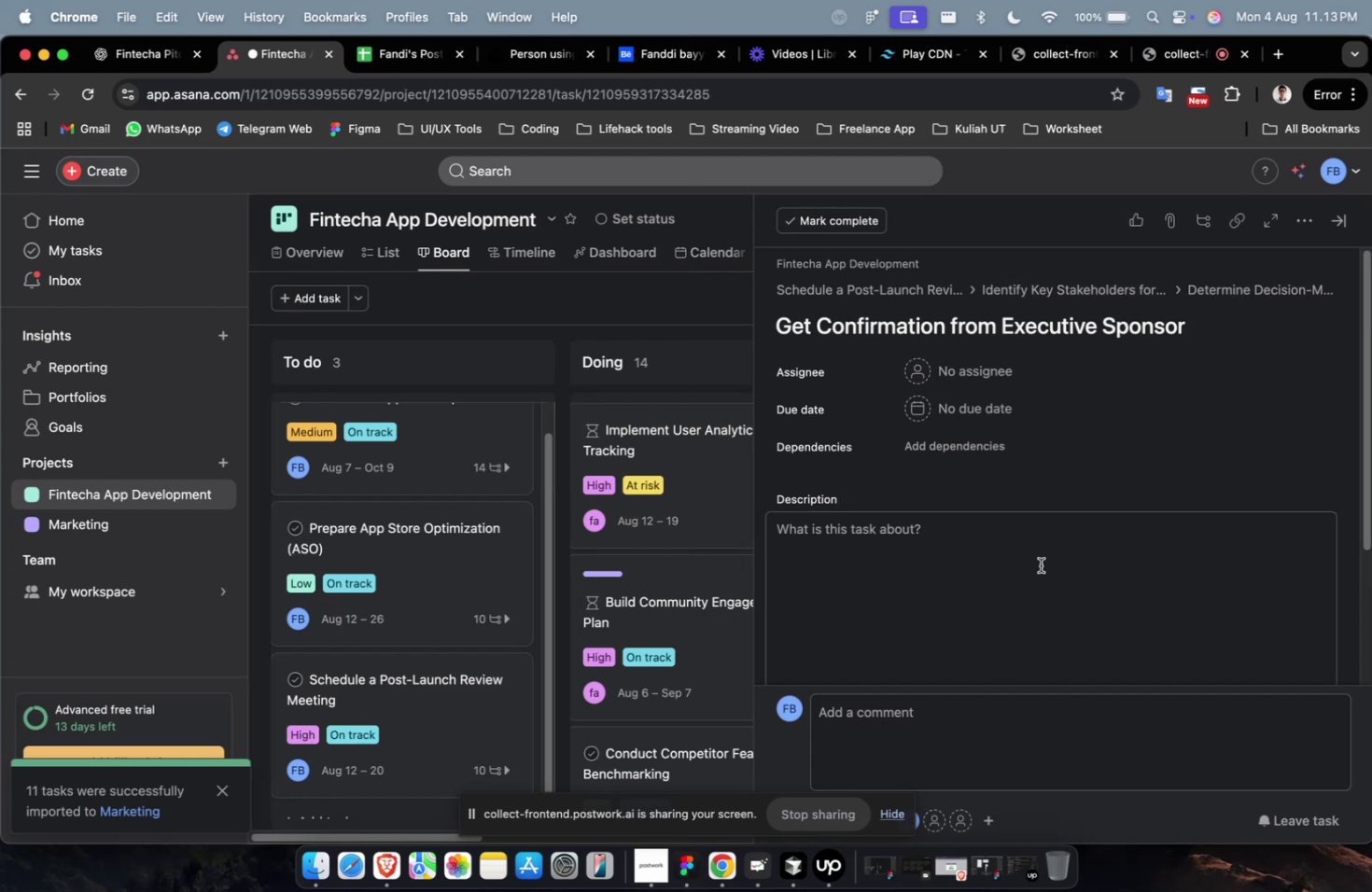 
left_click([1040, 564])
 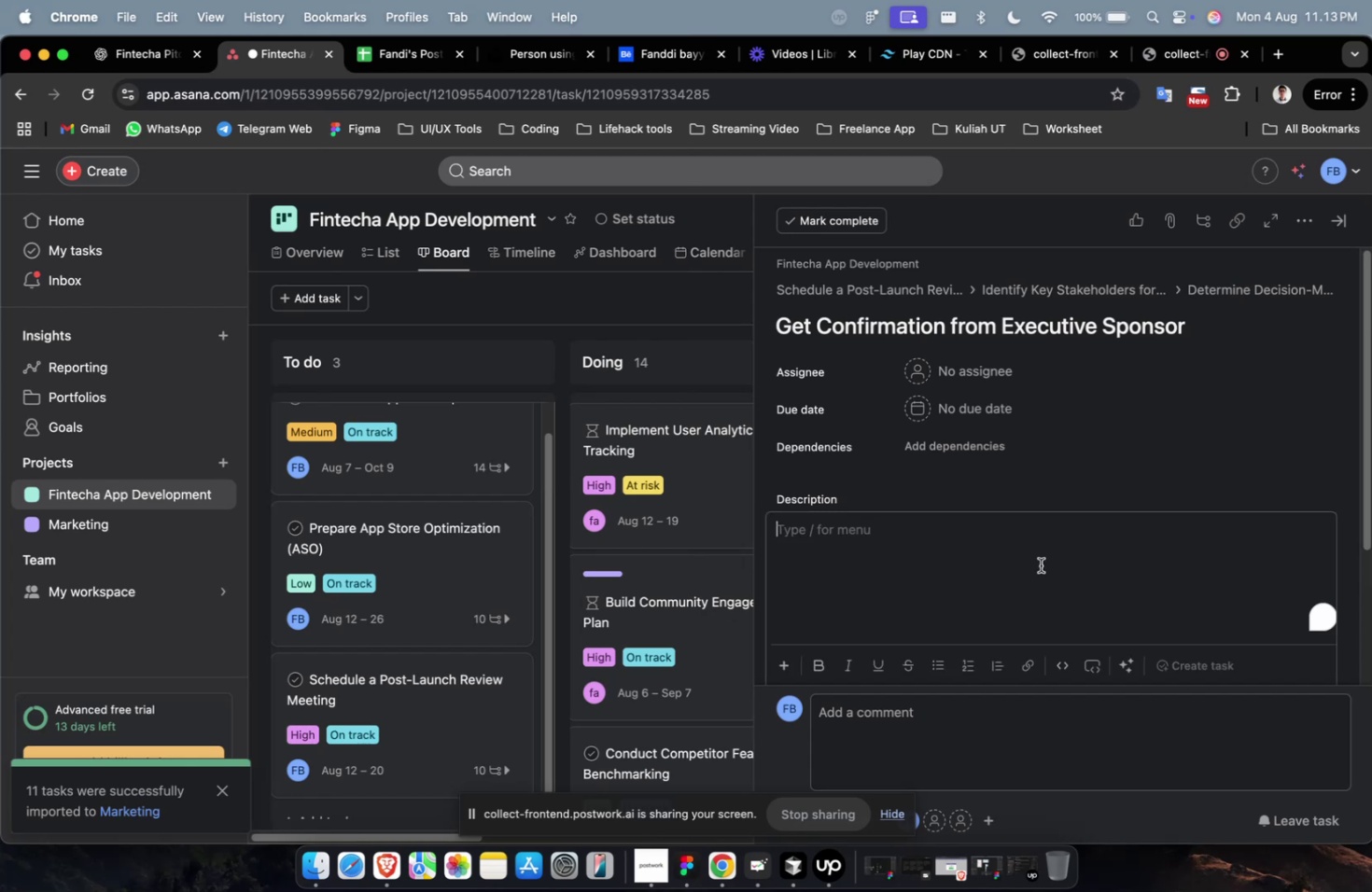 
key(Meta+V)
 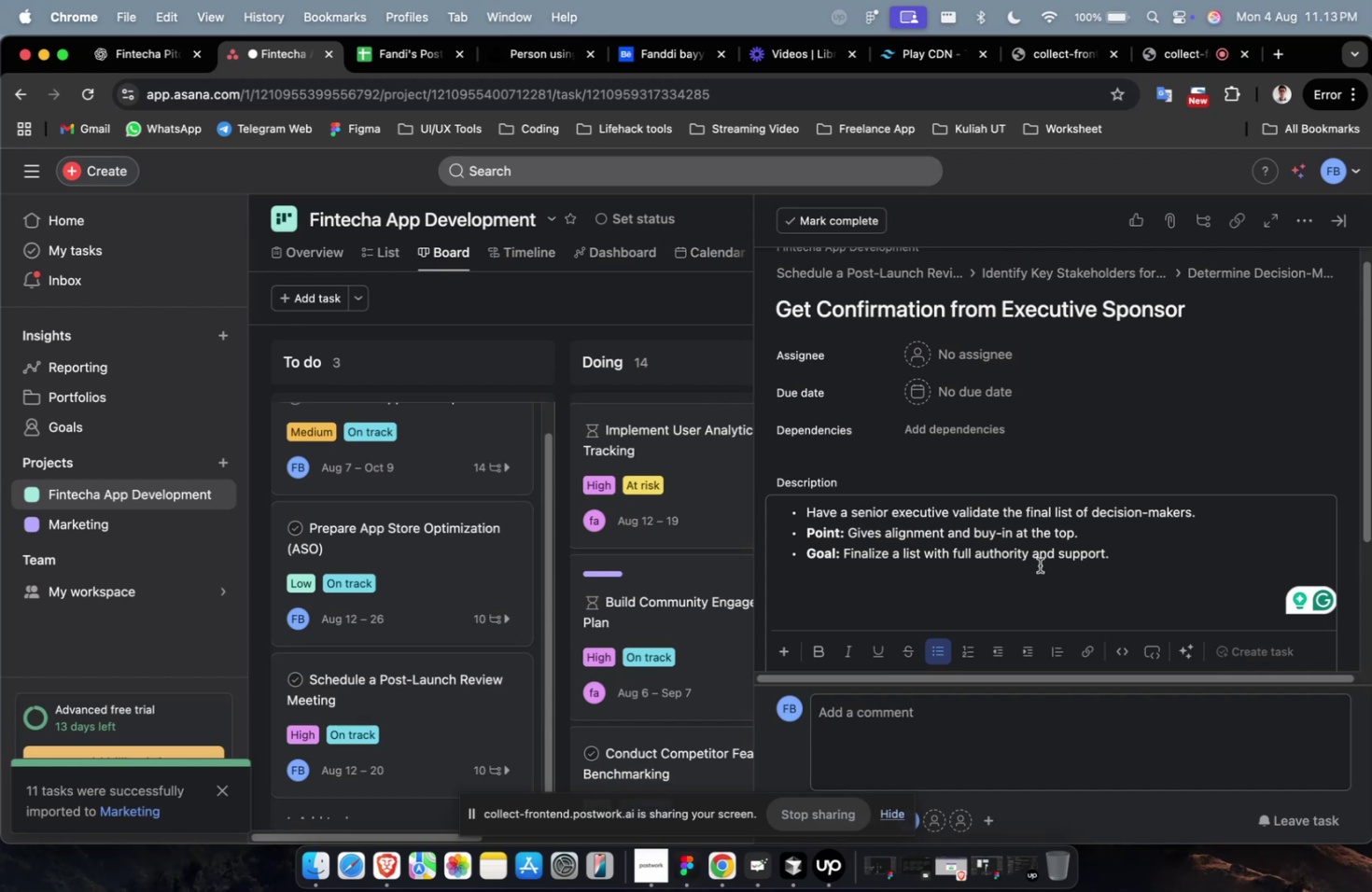 
wait(24.64)
 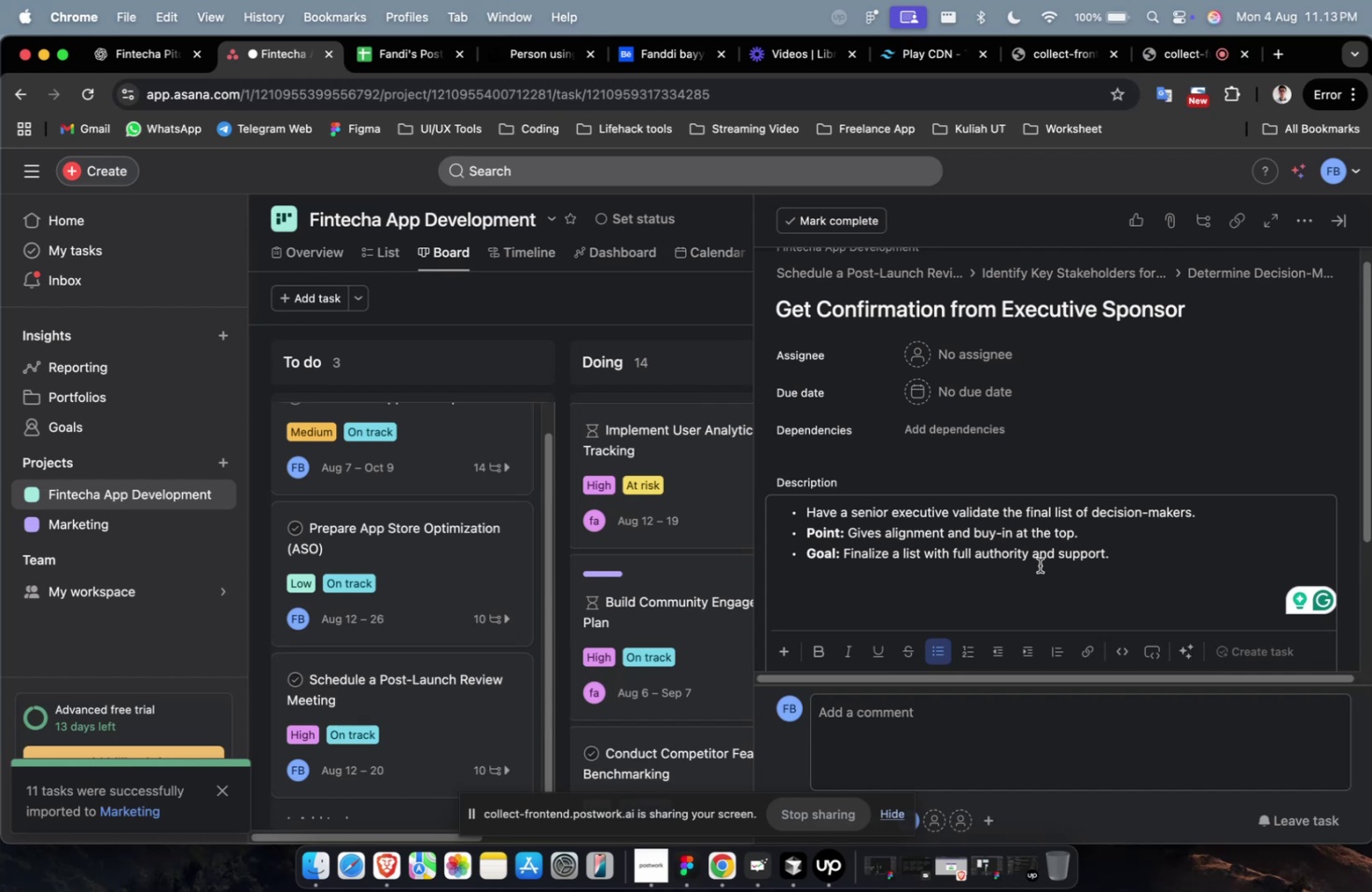 
scroll: coordinate [1035, 573], scroll_direction: down, amount: 2.0
 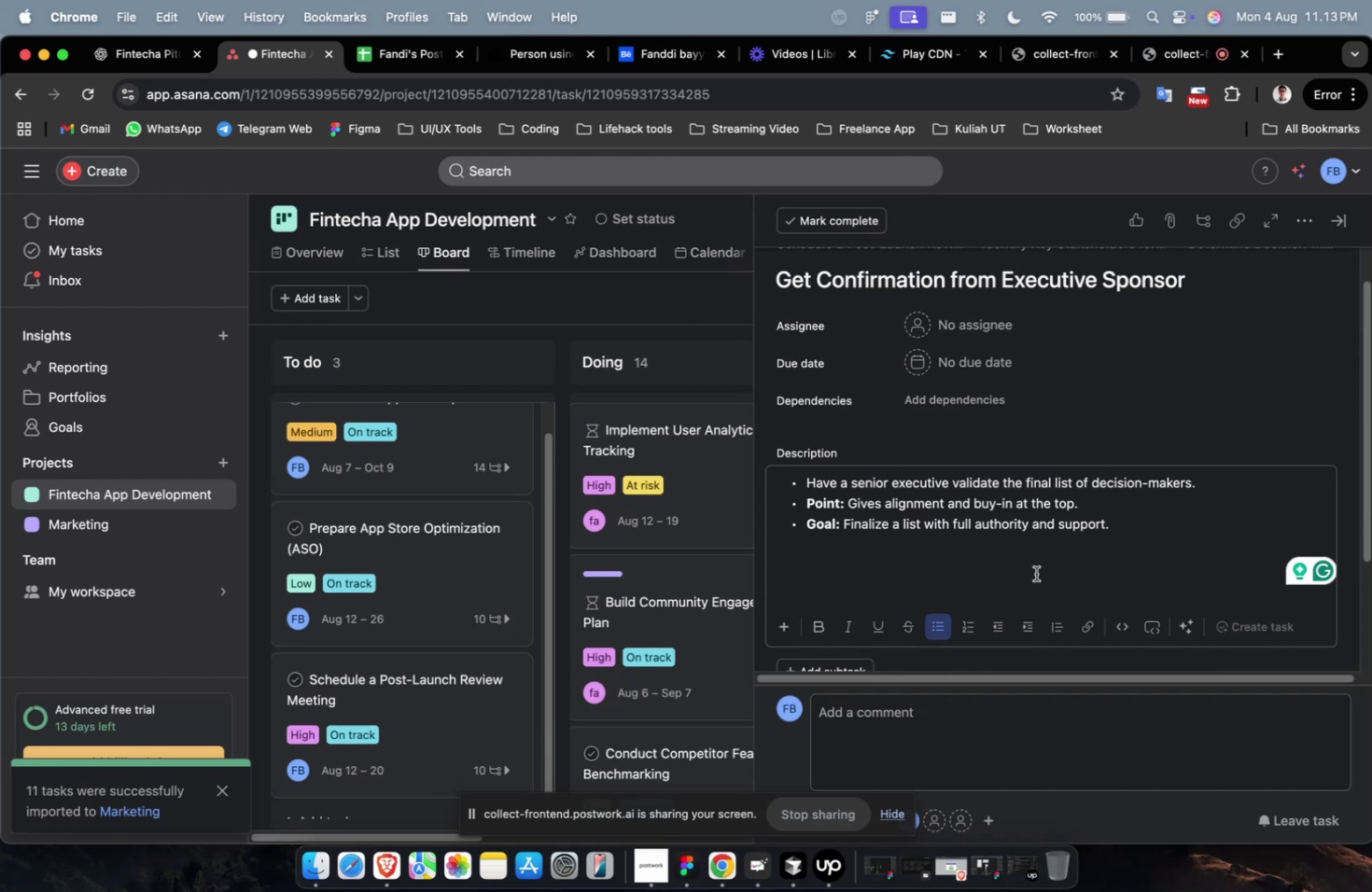 
wait(25.05)
 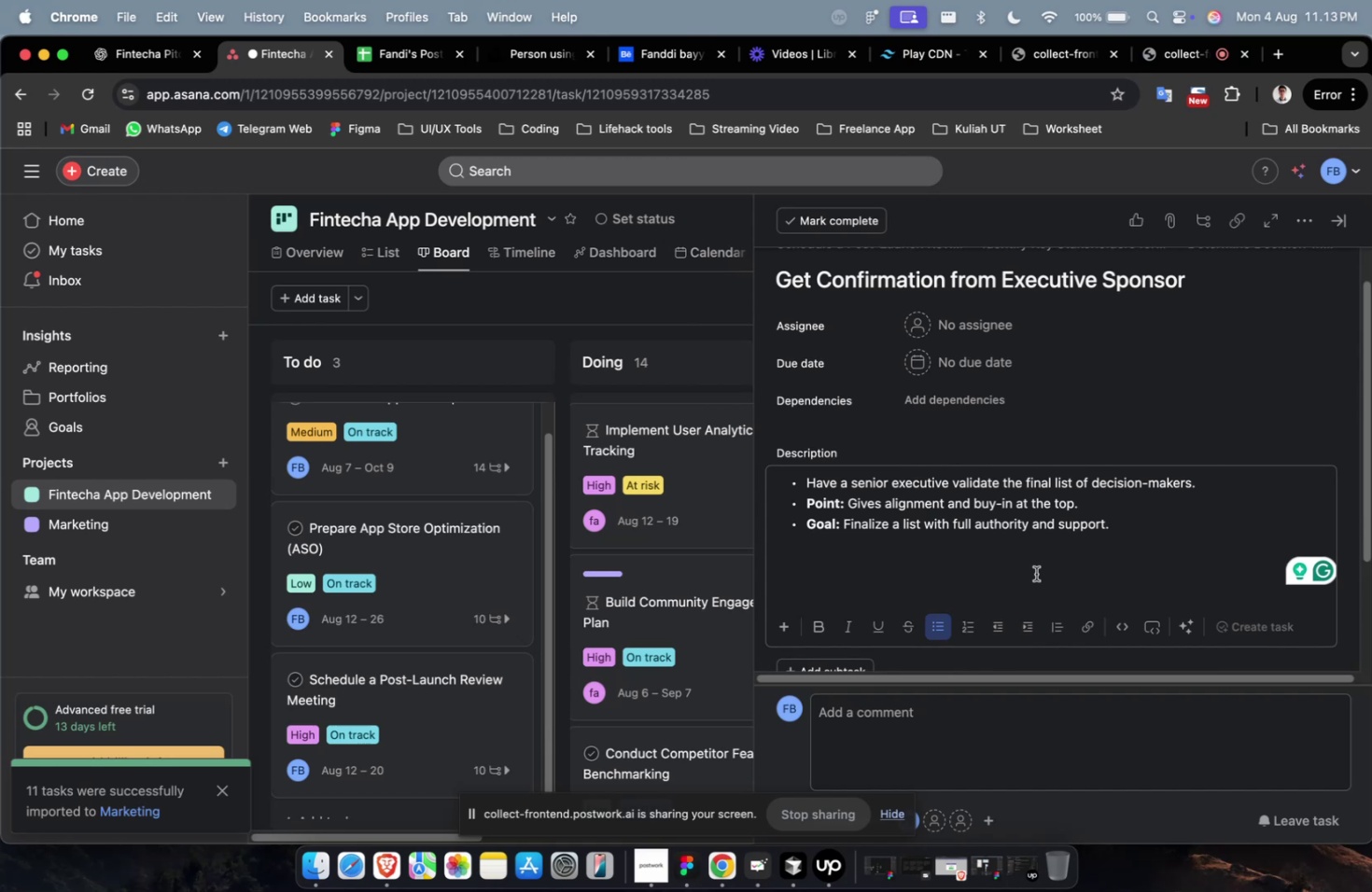 
scroll: coordinate [1035, 573], scroll_direction: down, amount: 2.0
 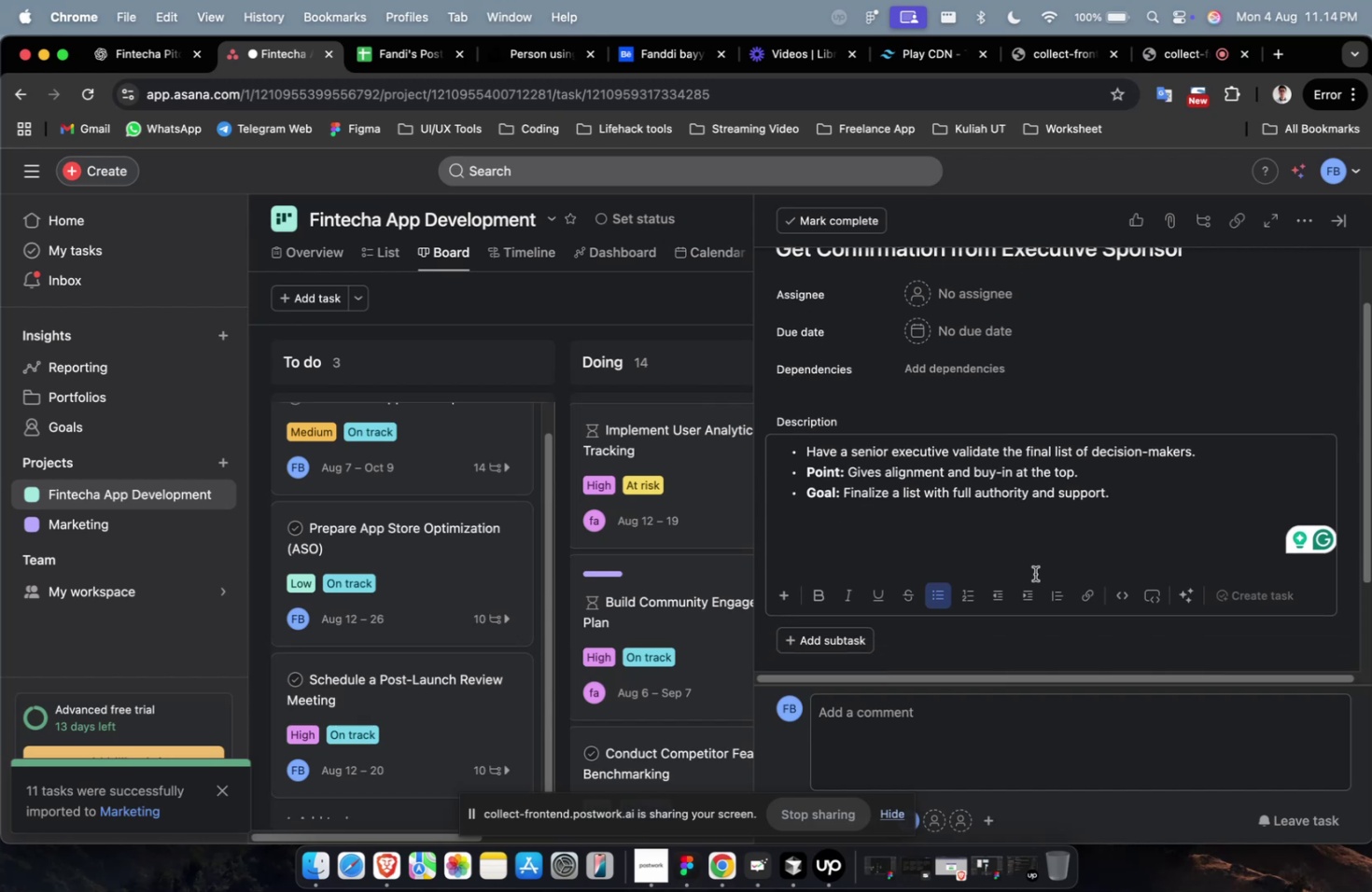 
mouse_move([994, 580])
 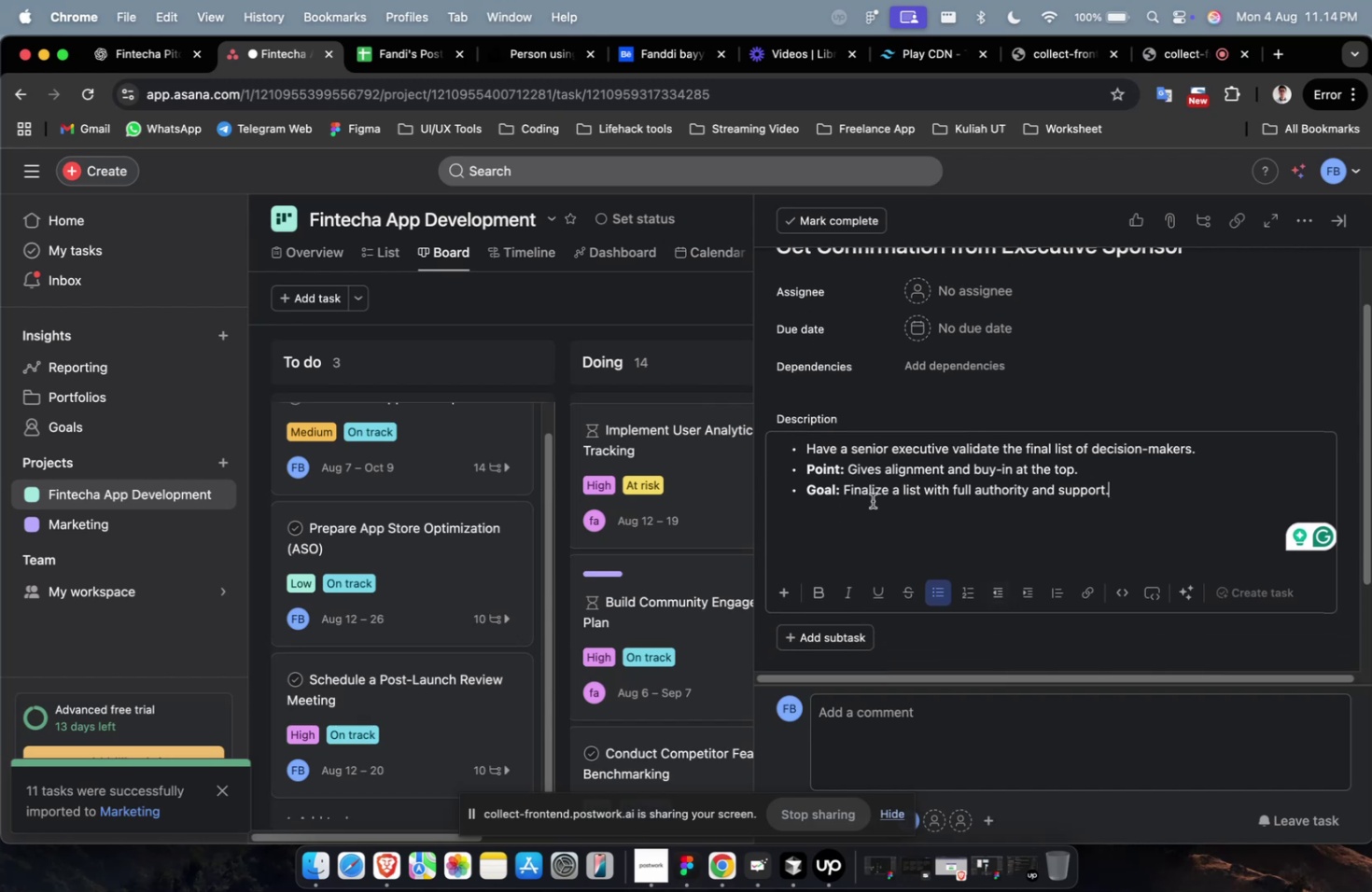 
key(Meta+1)
 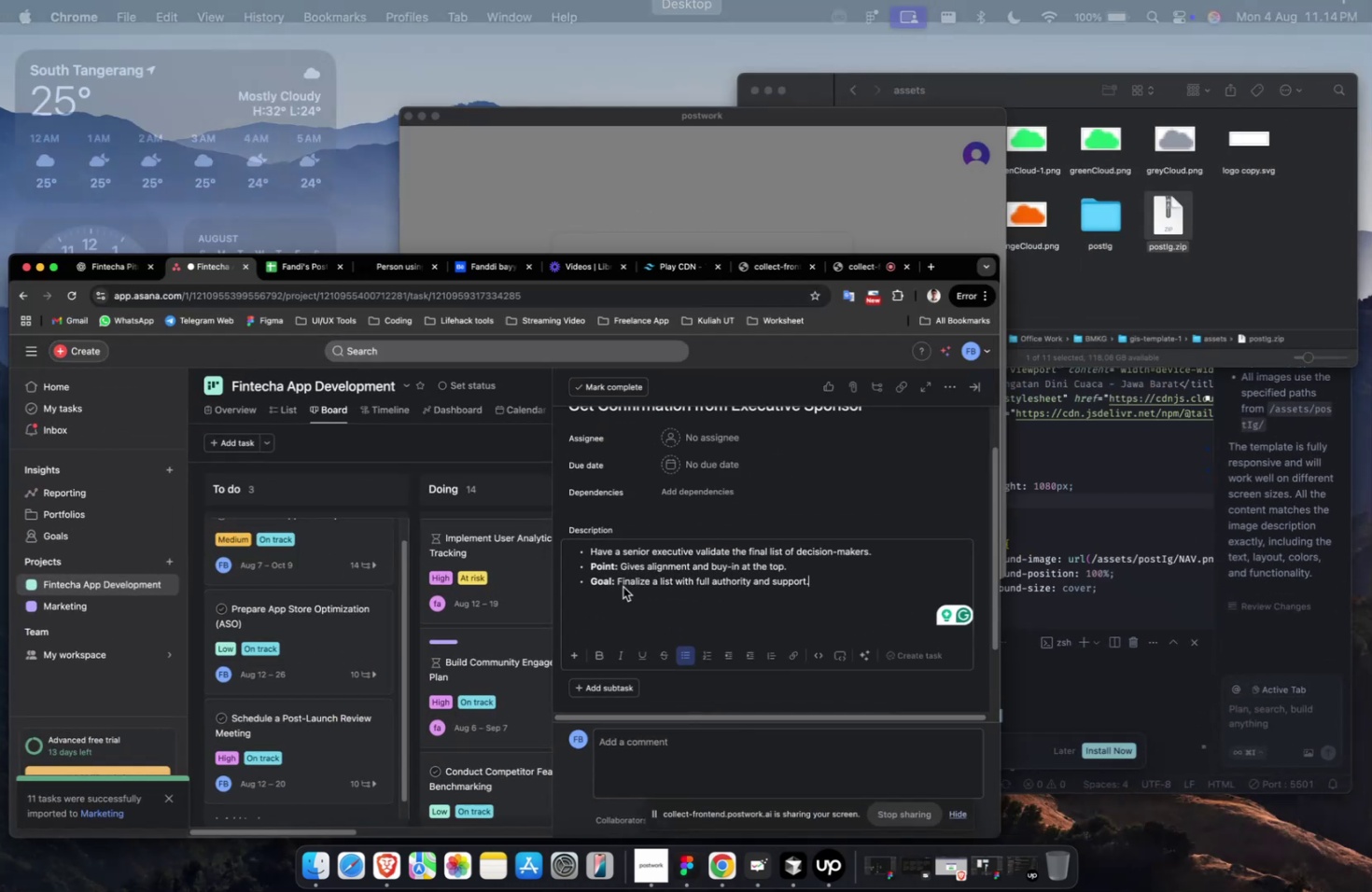 
scroll: coordinate [848, 442], scroll_direction: up, amount: 4.0
 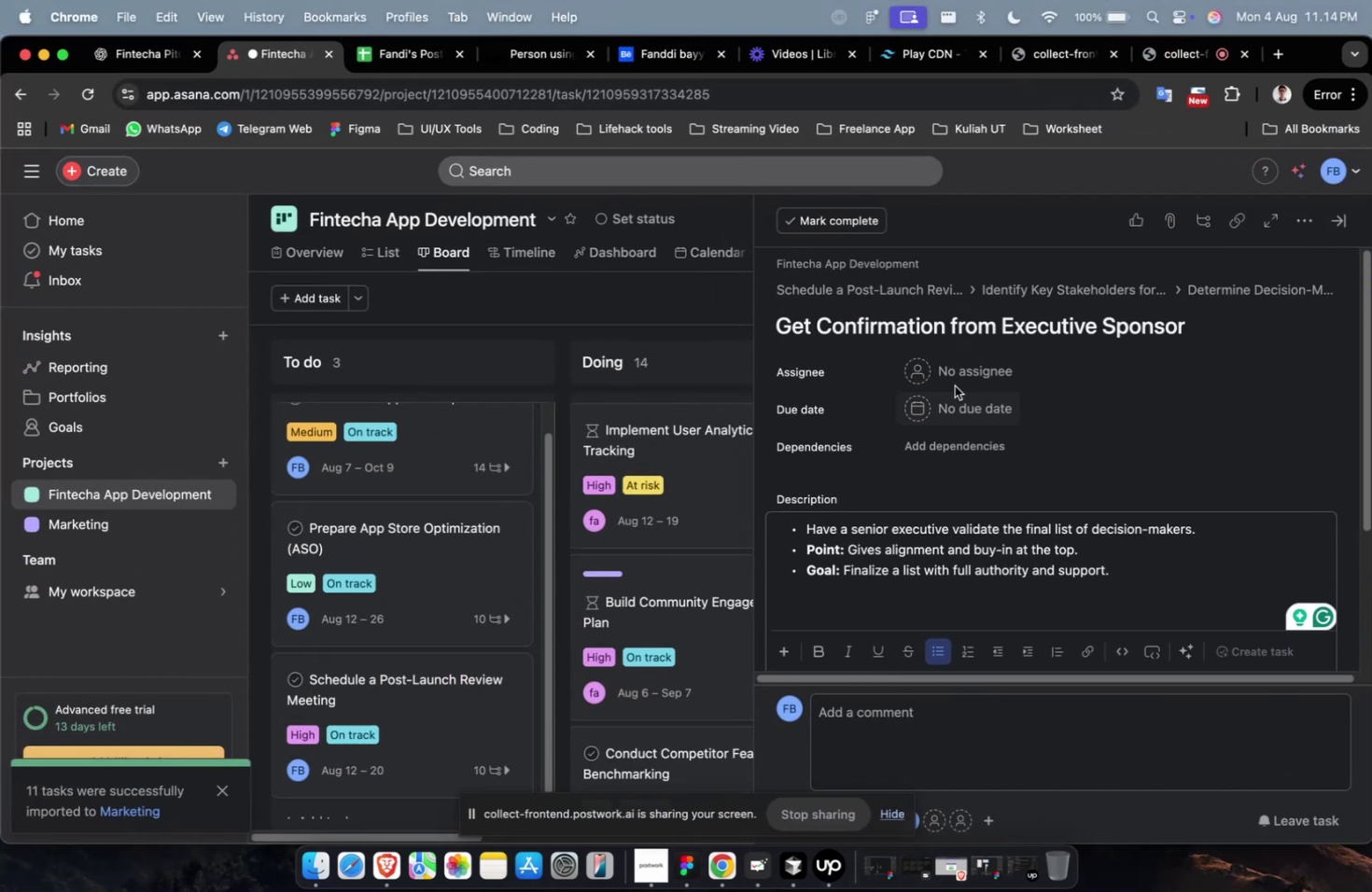 
left_click([964, 369])
 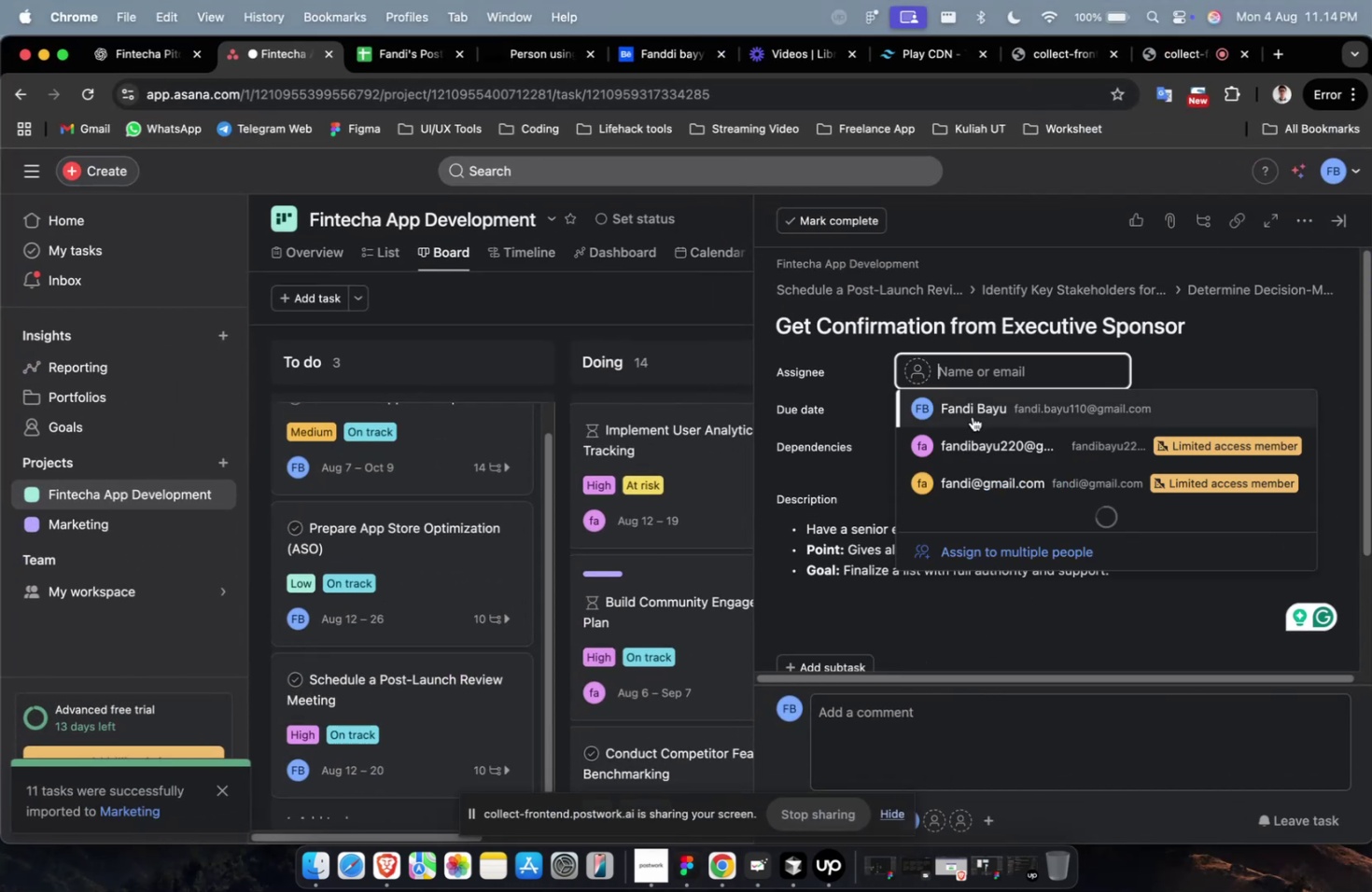 
double_click([972, 416])
 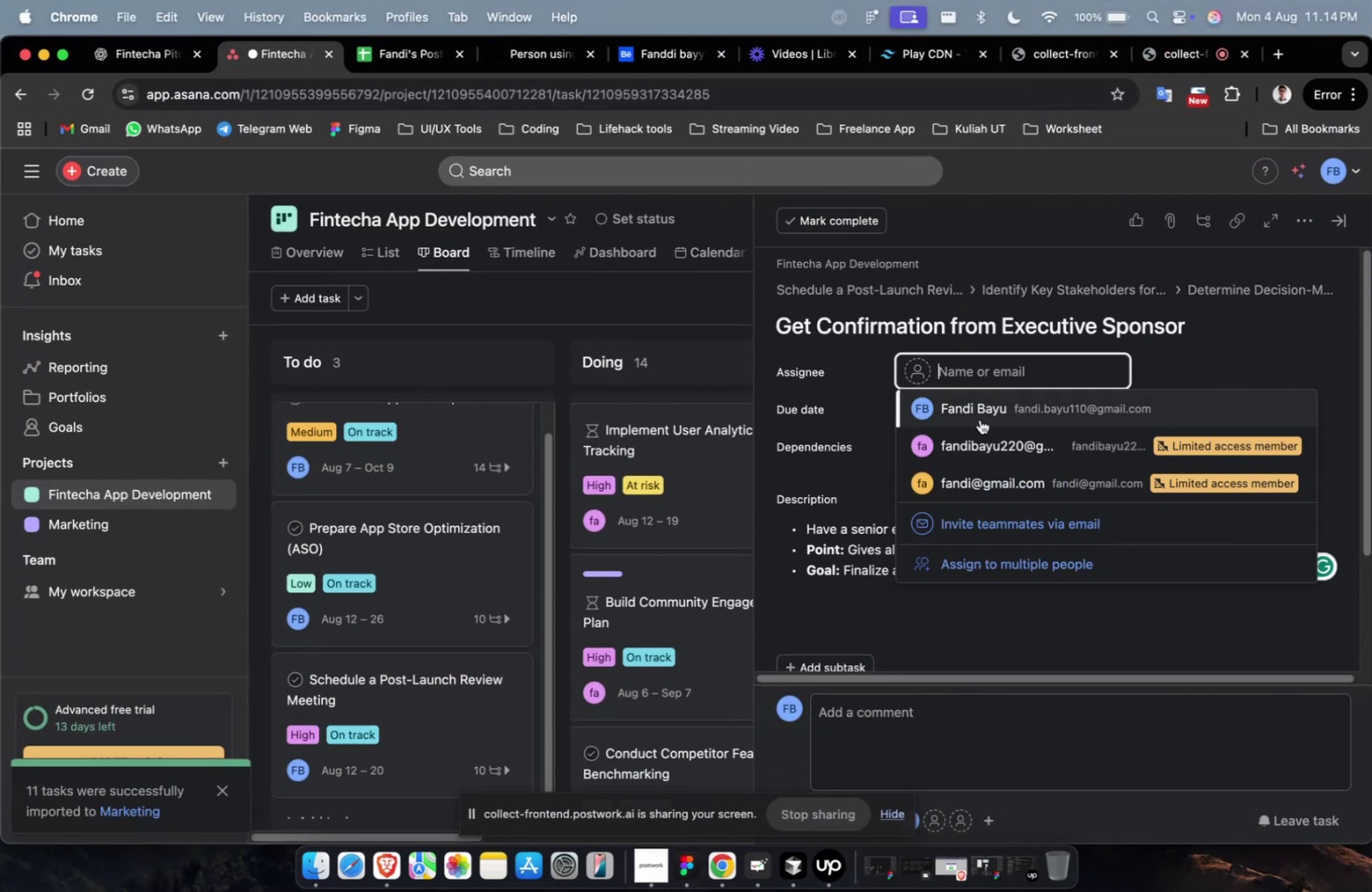 
triple_click([979, 419])
 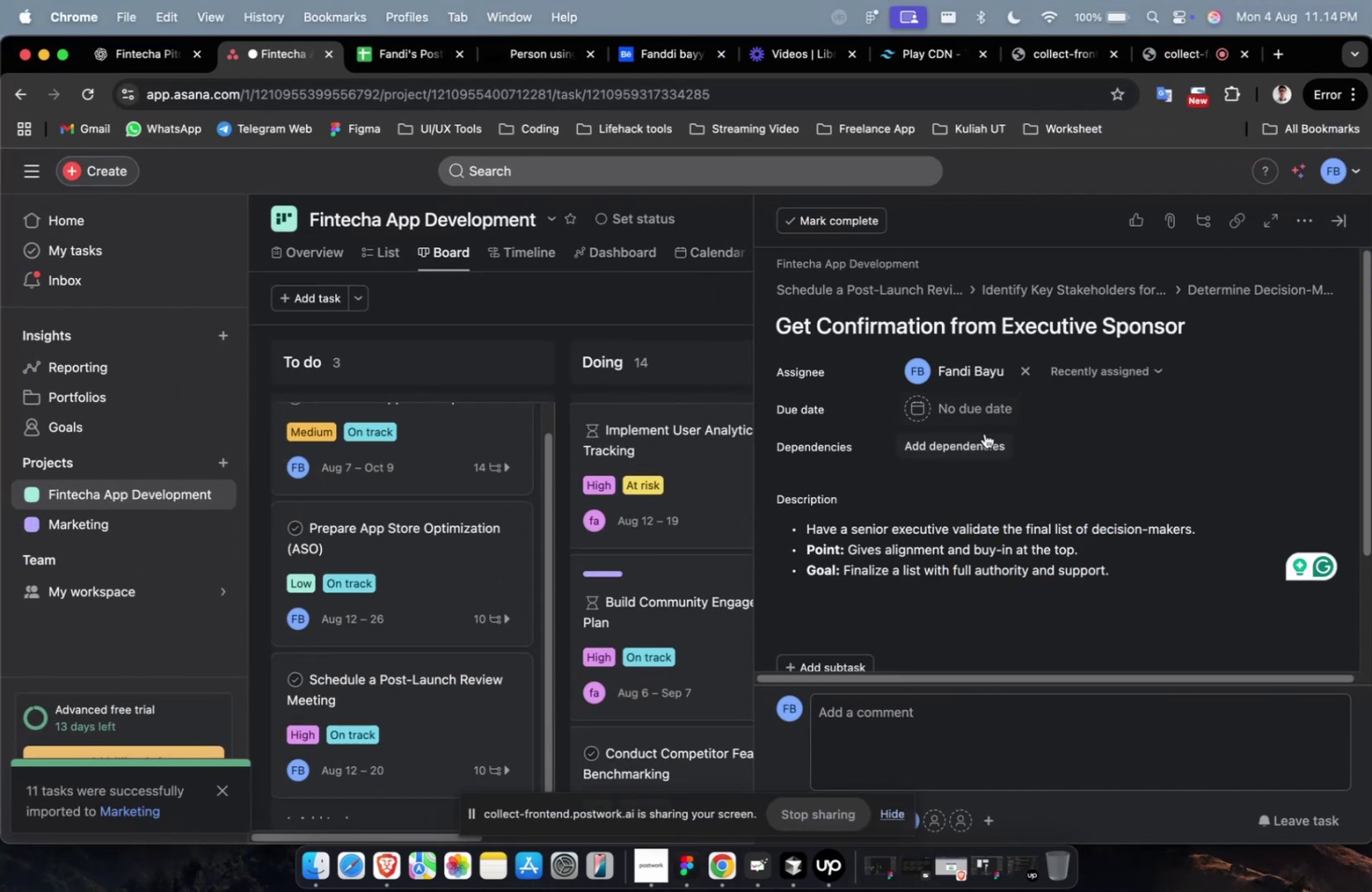 
triple_click([984, 433])
 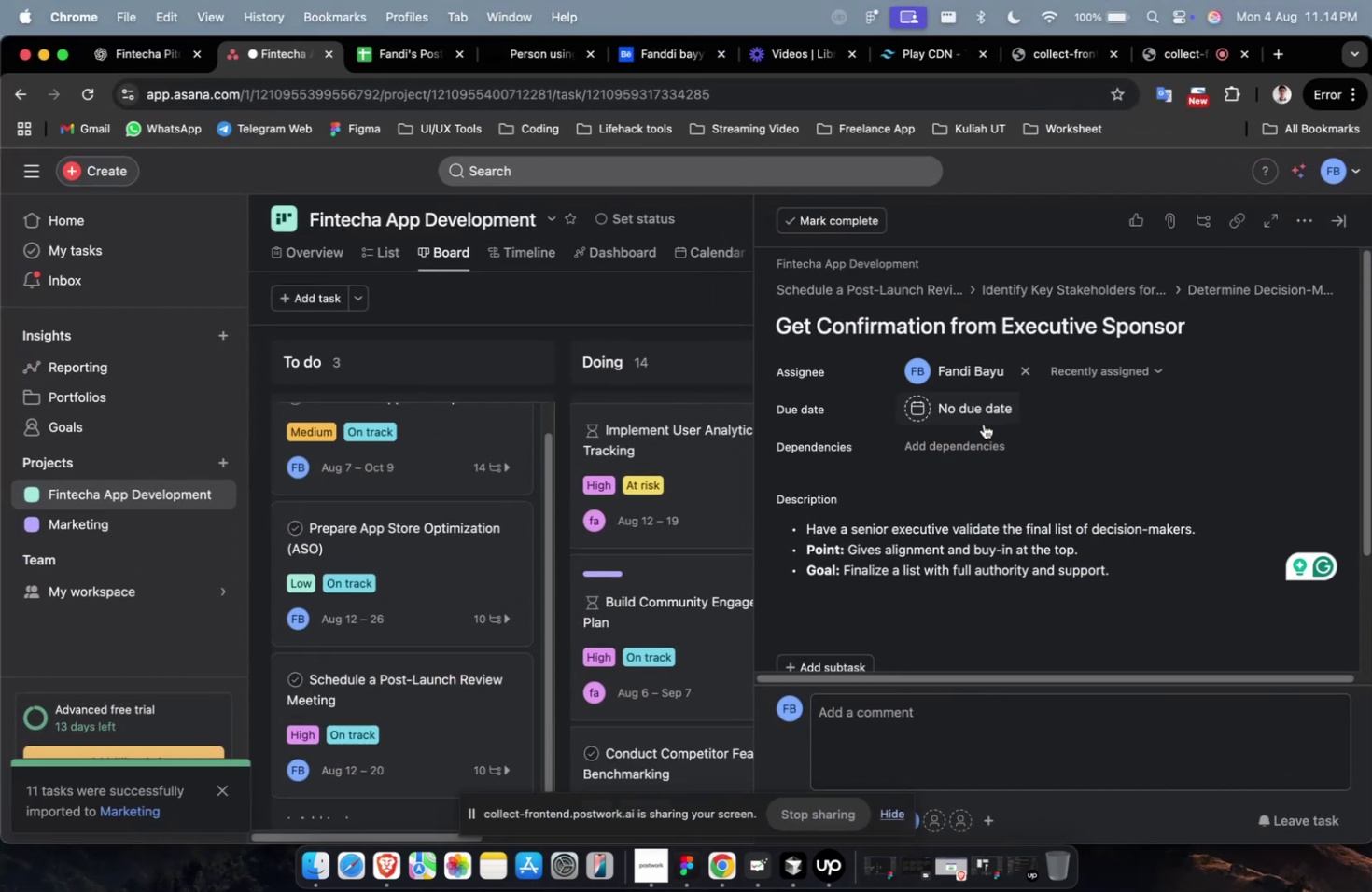 
triple_click([983, 424])
 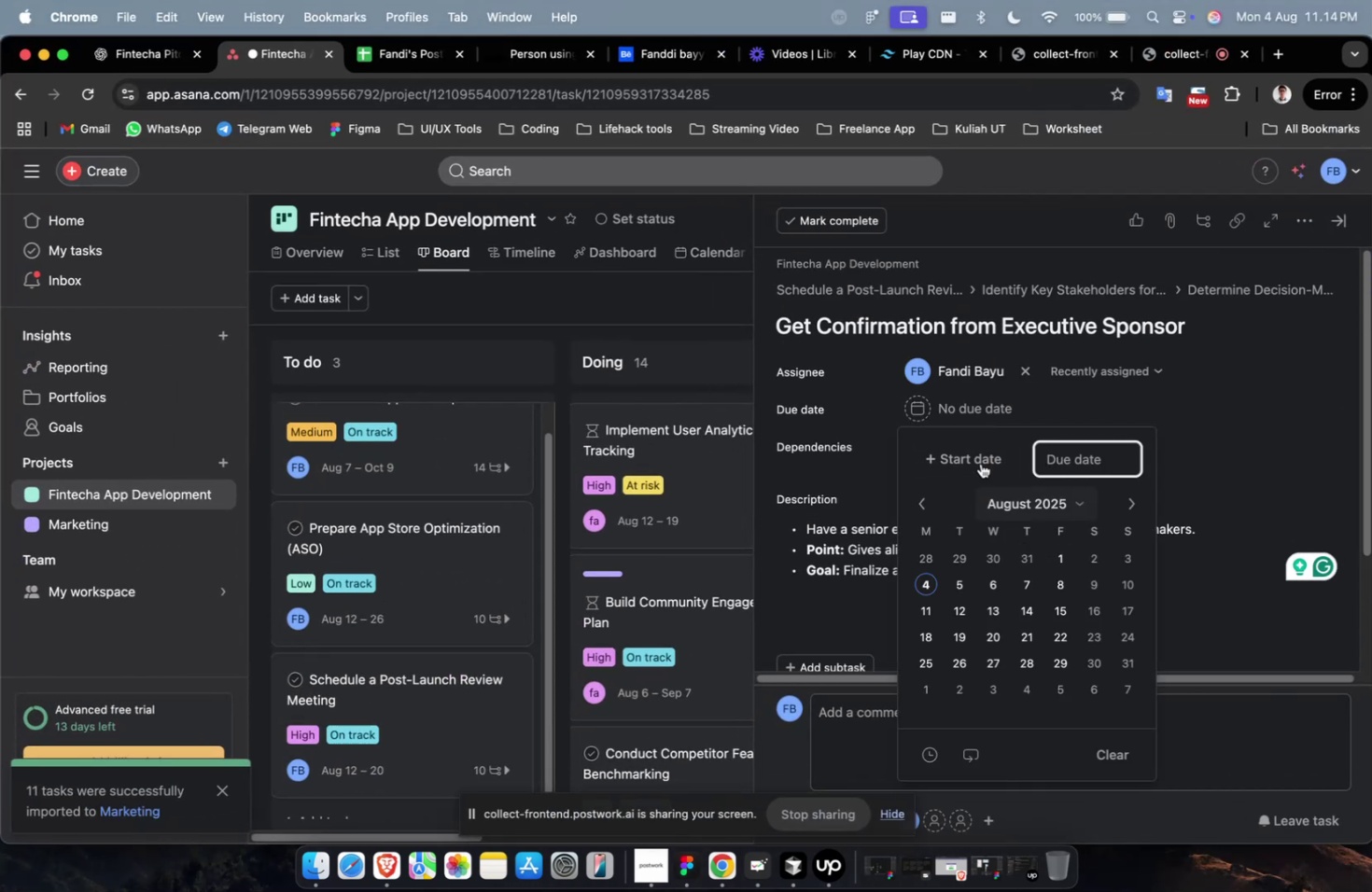 
left_click([978, 460])
 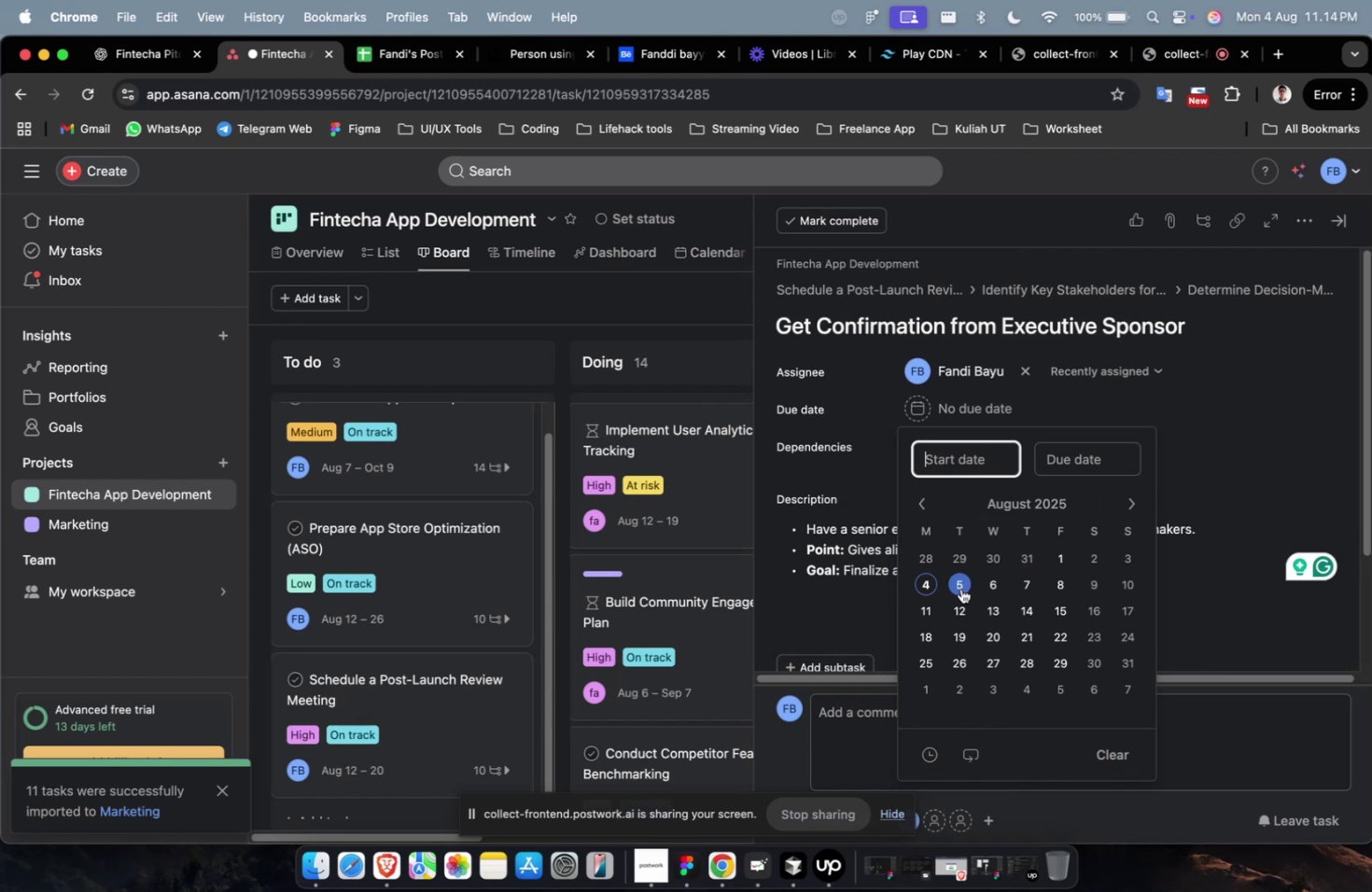 
double_click([960, 588])
 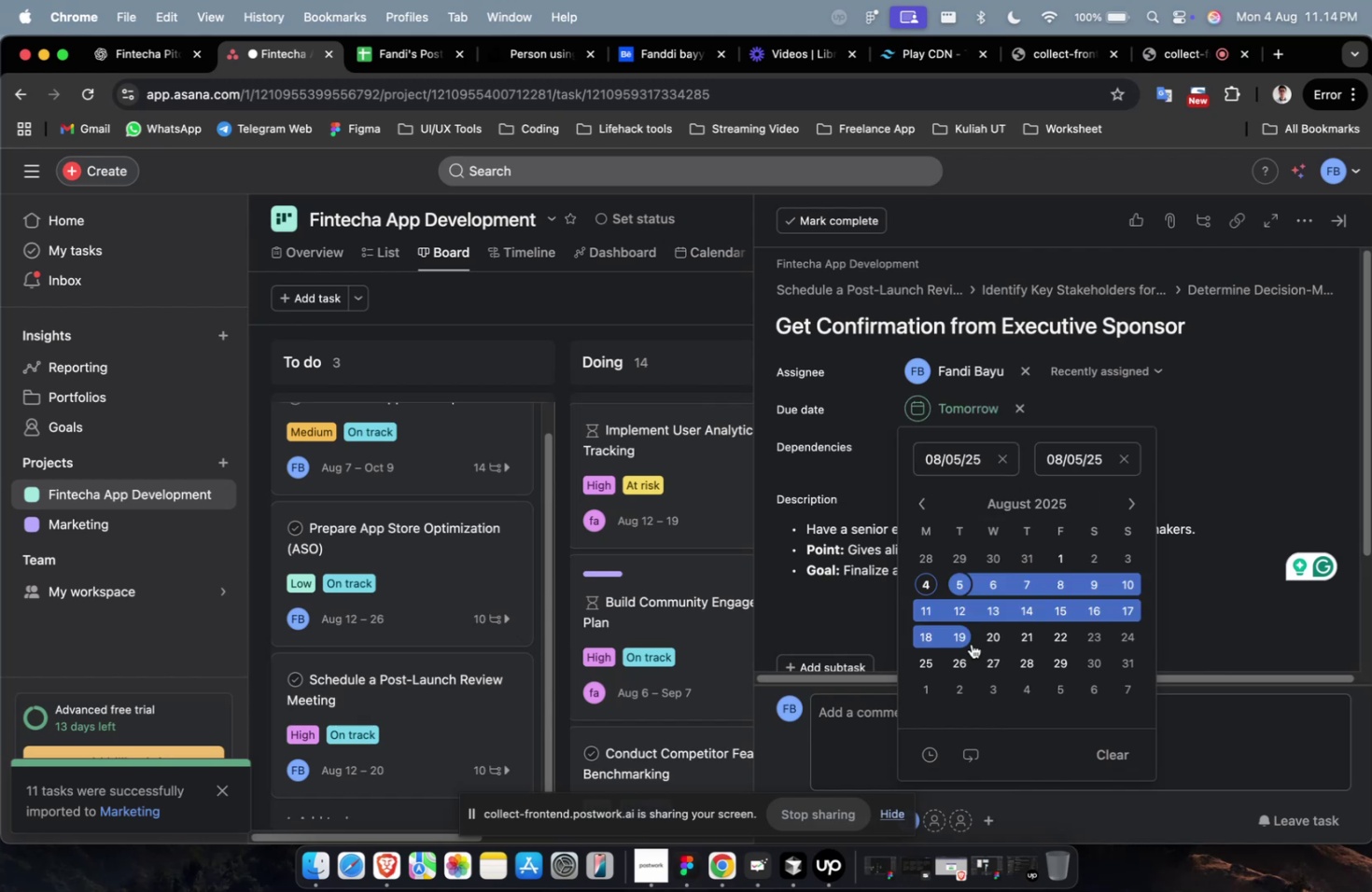 
triple_click([971, 643])
 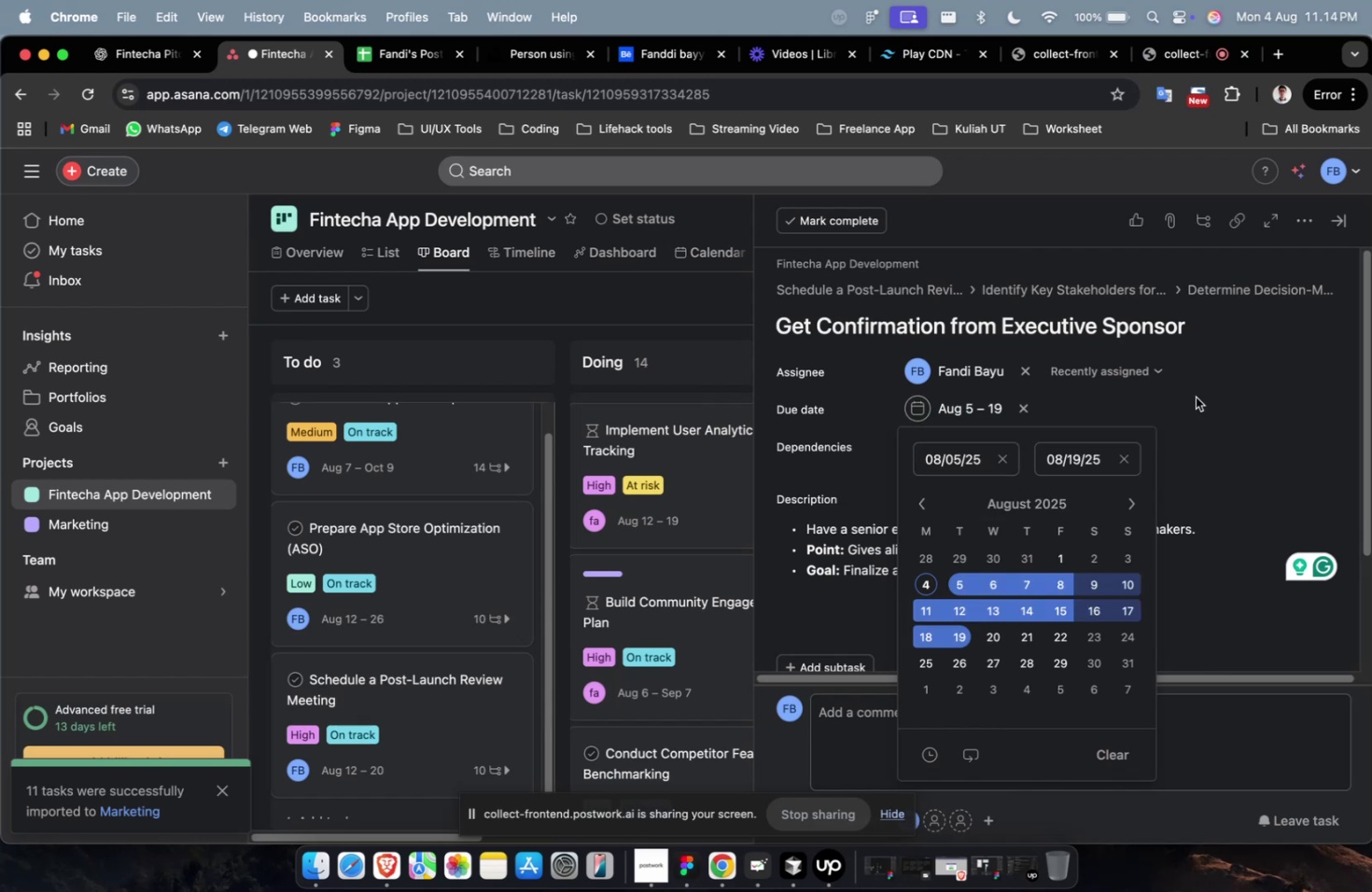 
triple_click([1195, 397])
 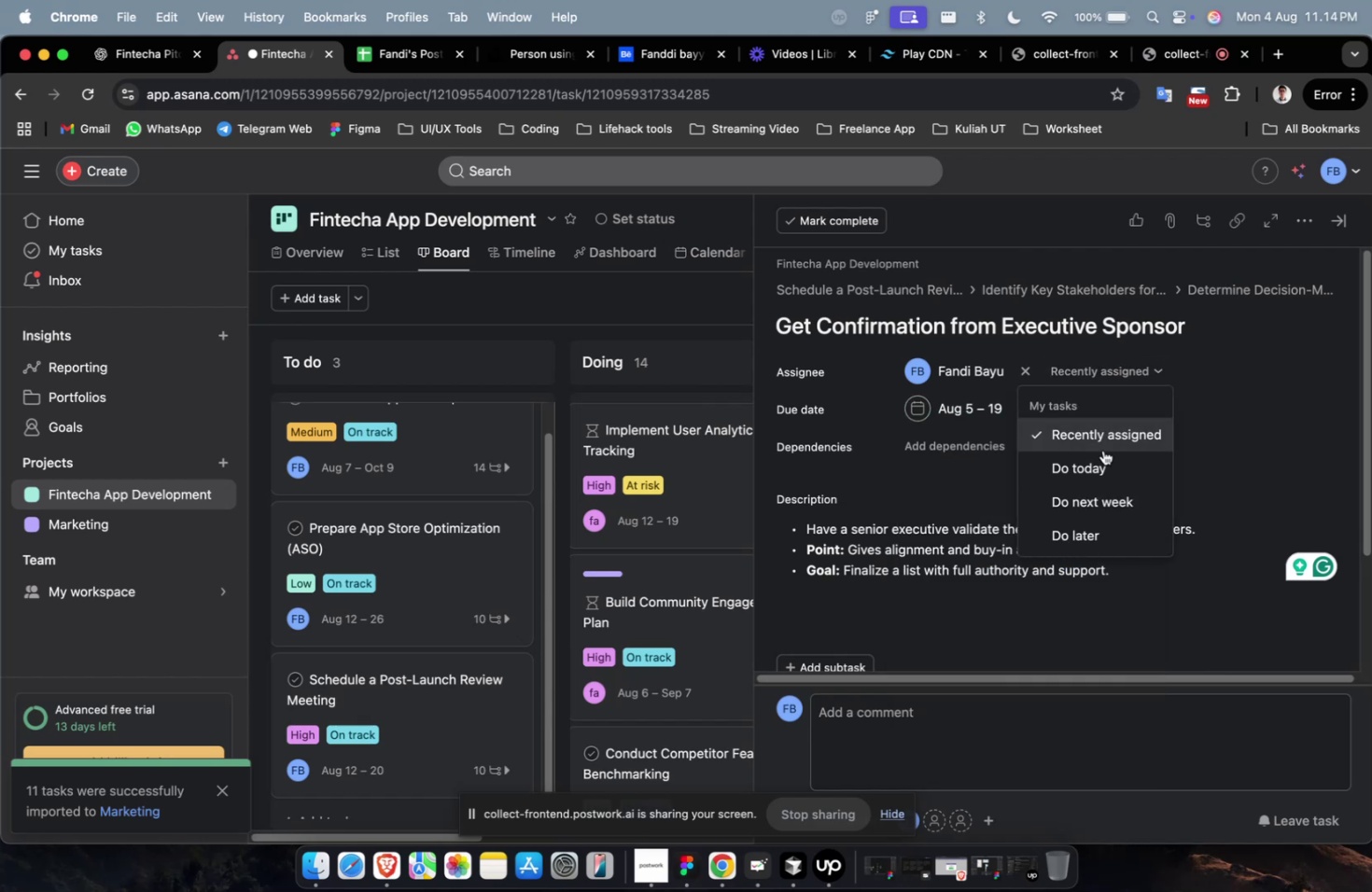 
double_click([1103, 450])
 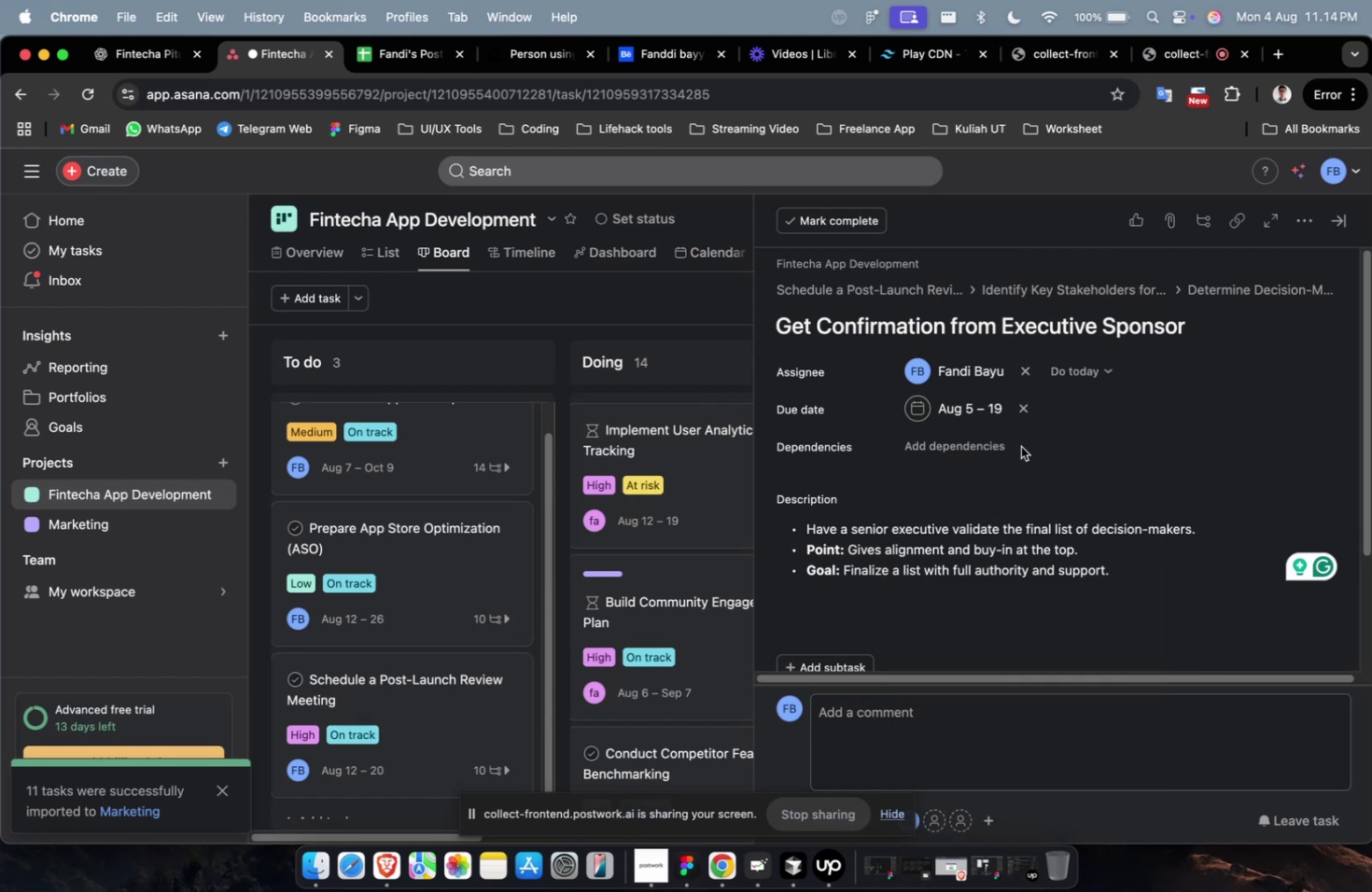 
triple_click([1020, 446])
 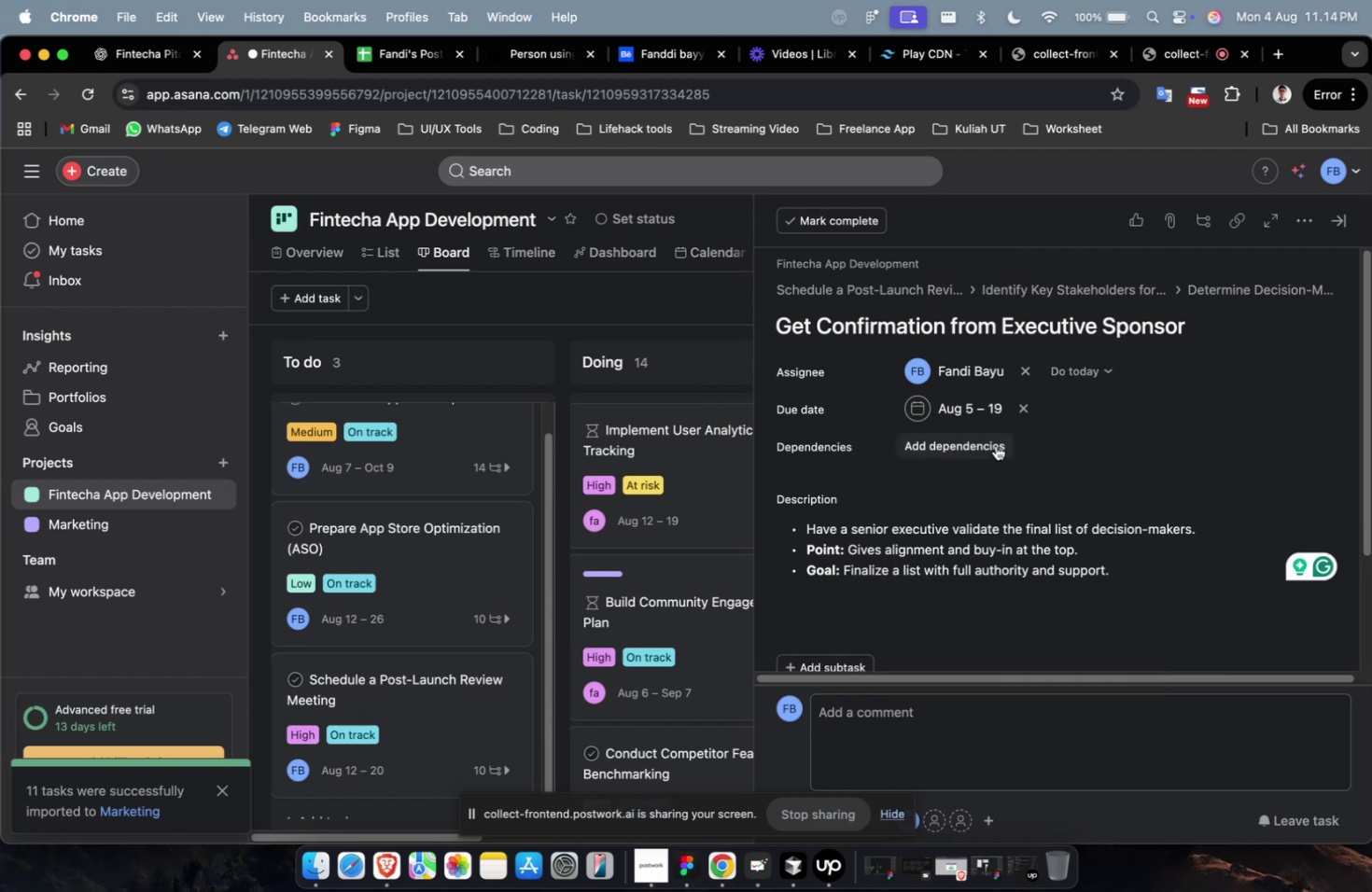 
triple_click([995, 445])
 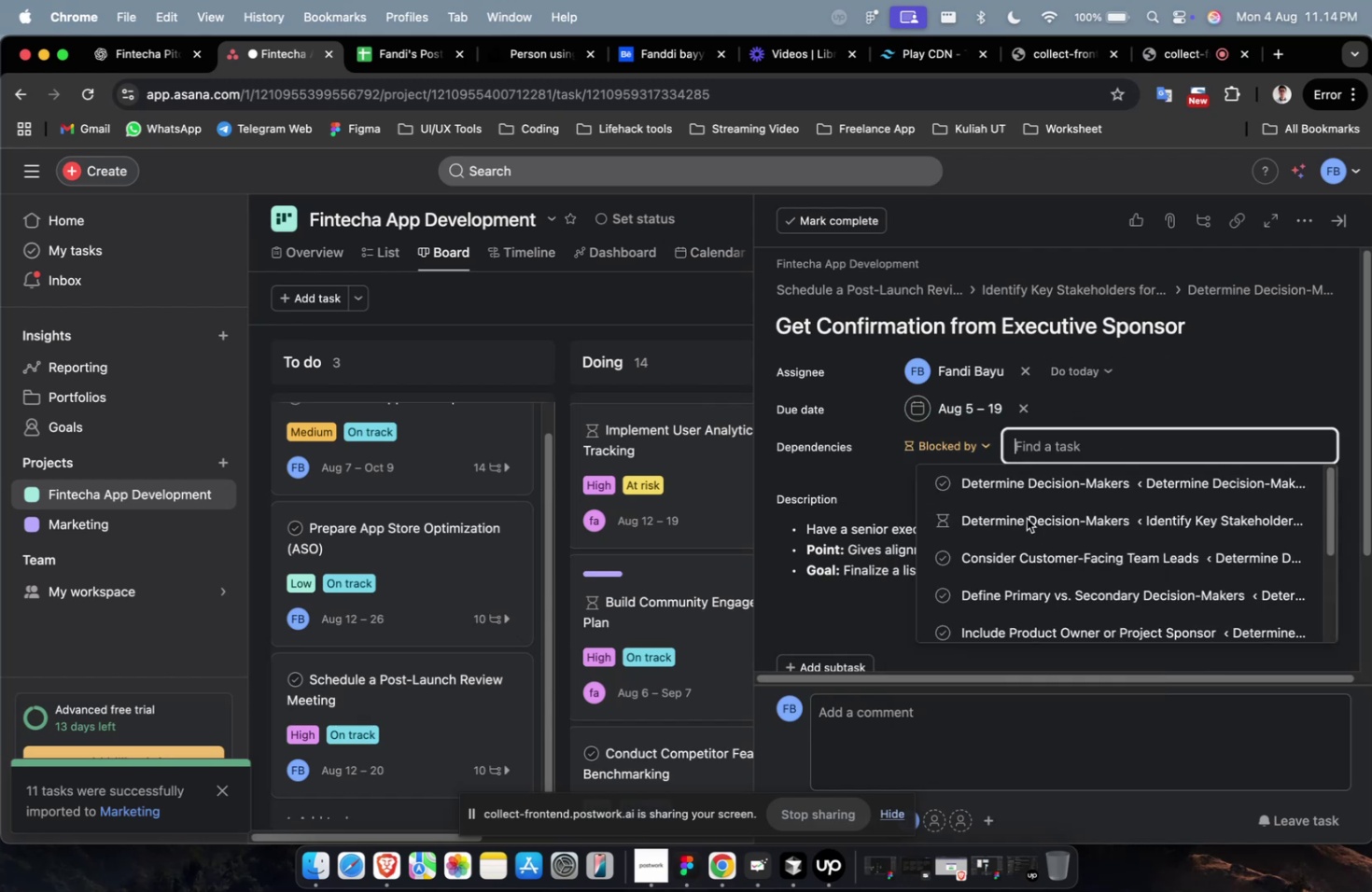 
triple_click([1026, 518])
 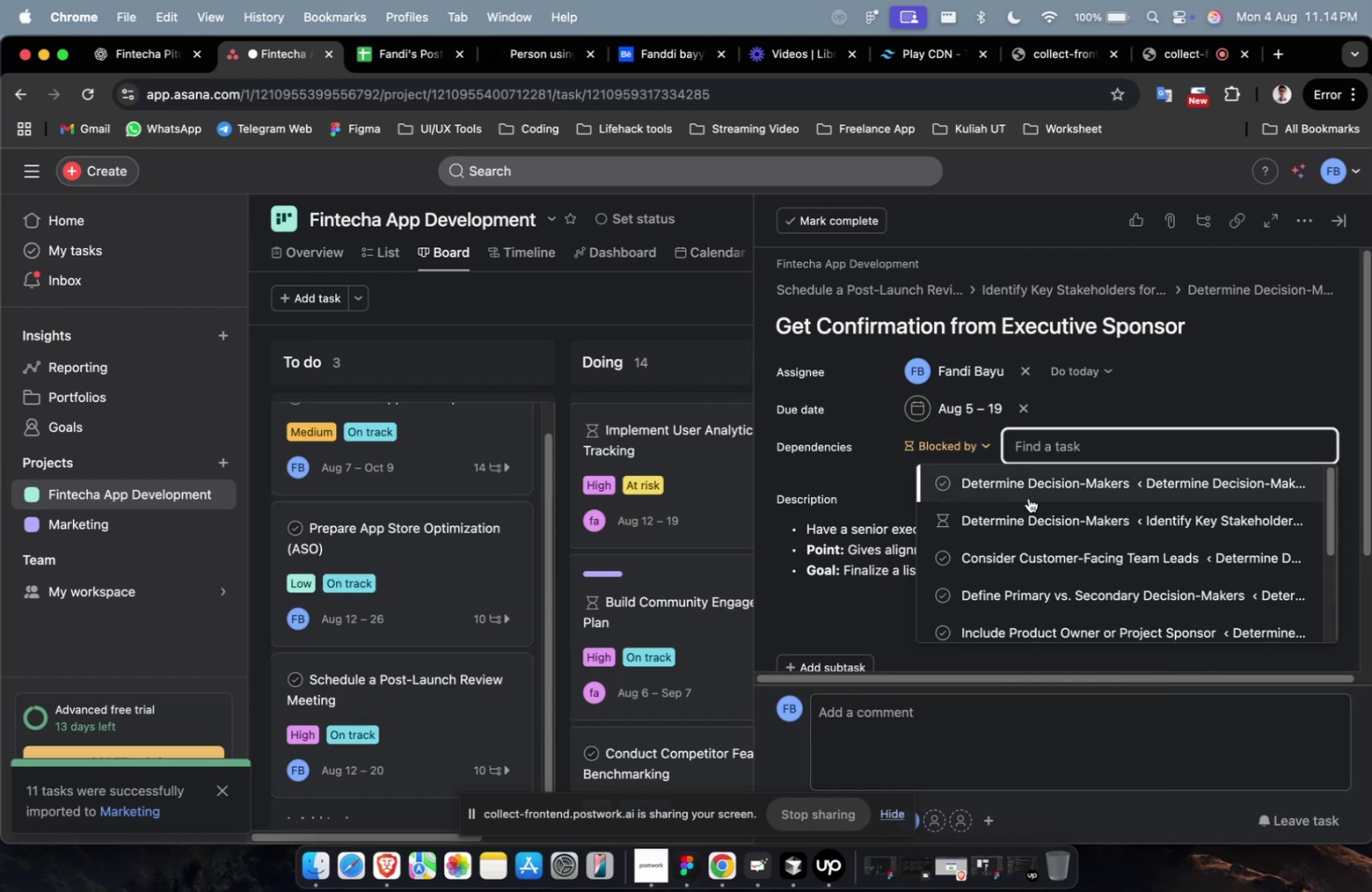 
left_click([1027, 516])
 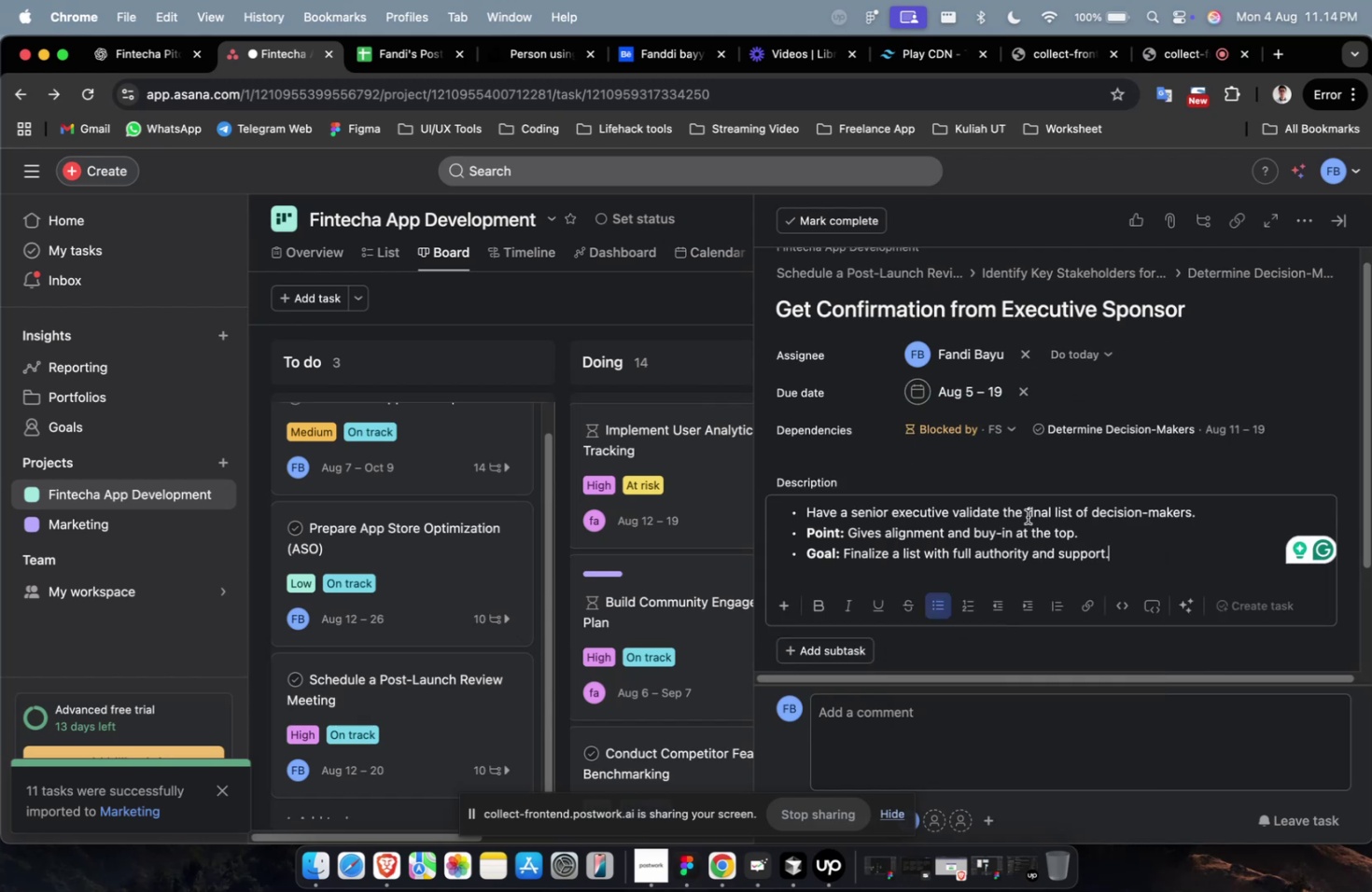 
scroll: coordinate [1027, 516], scroll_direction: down, amount: 25.0
 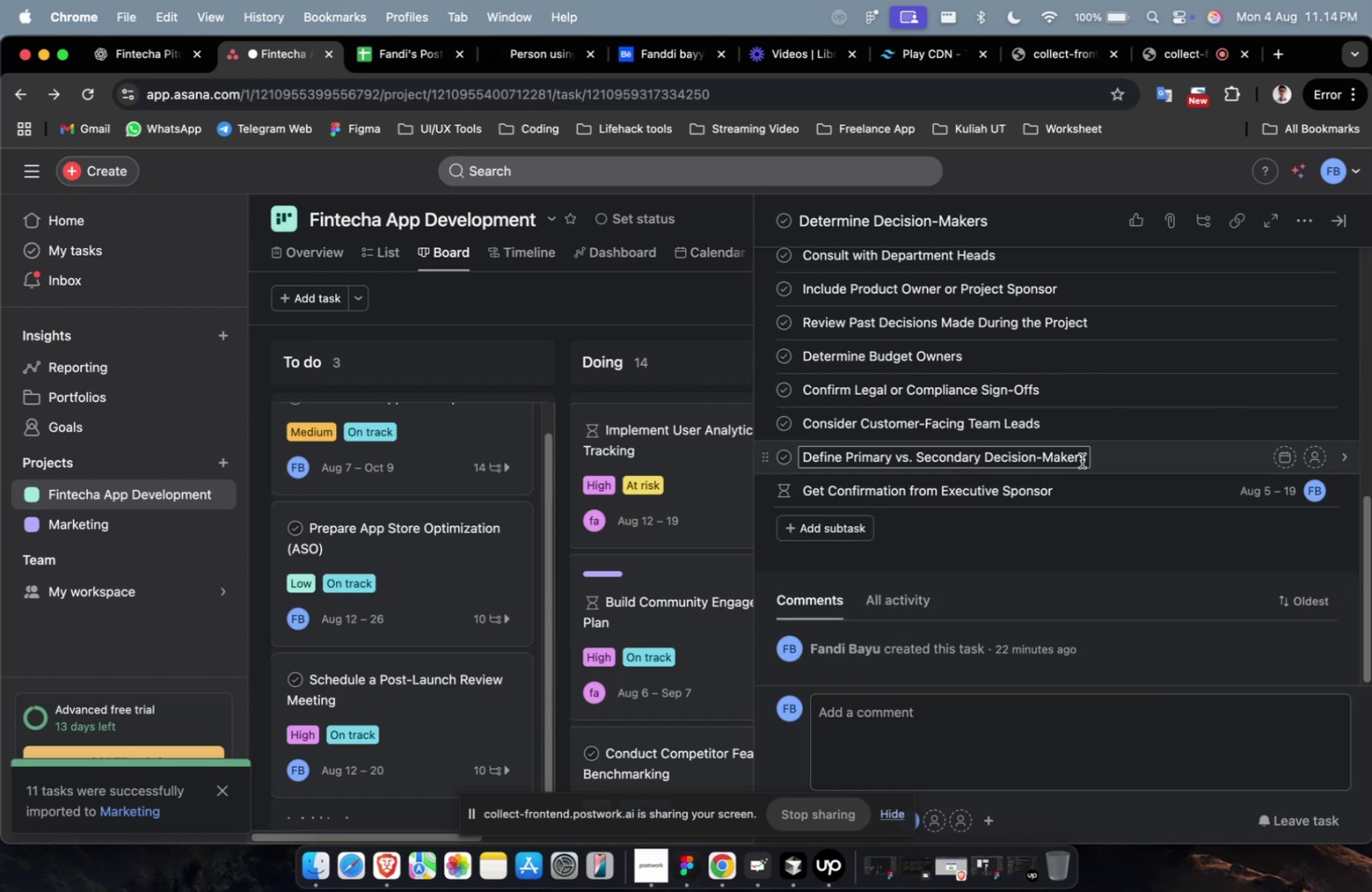 
left_click([1082, 459])
 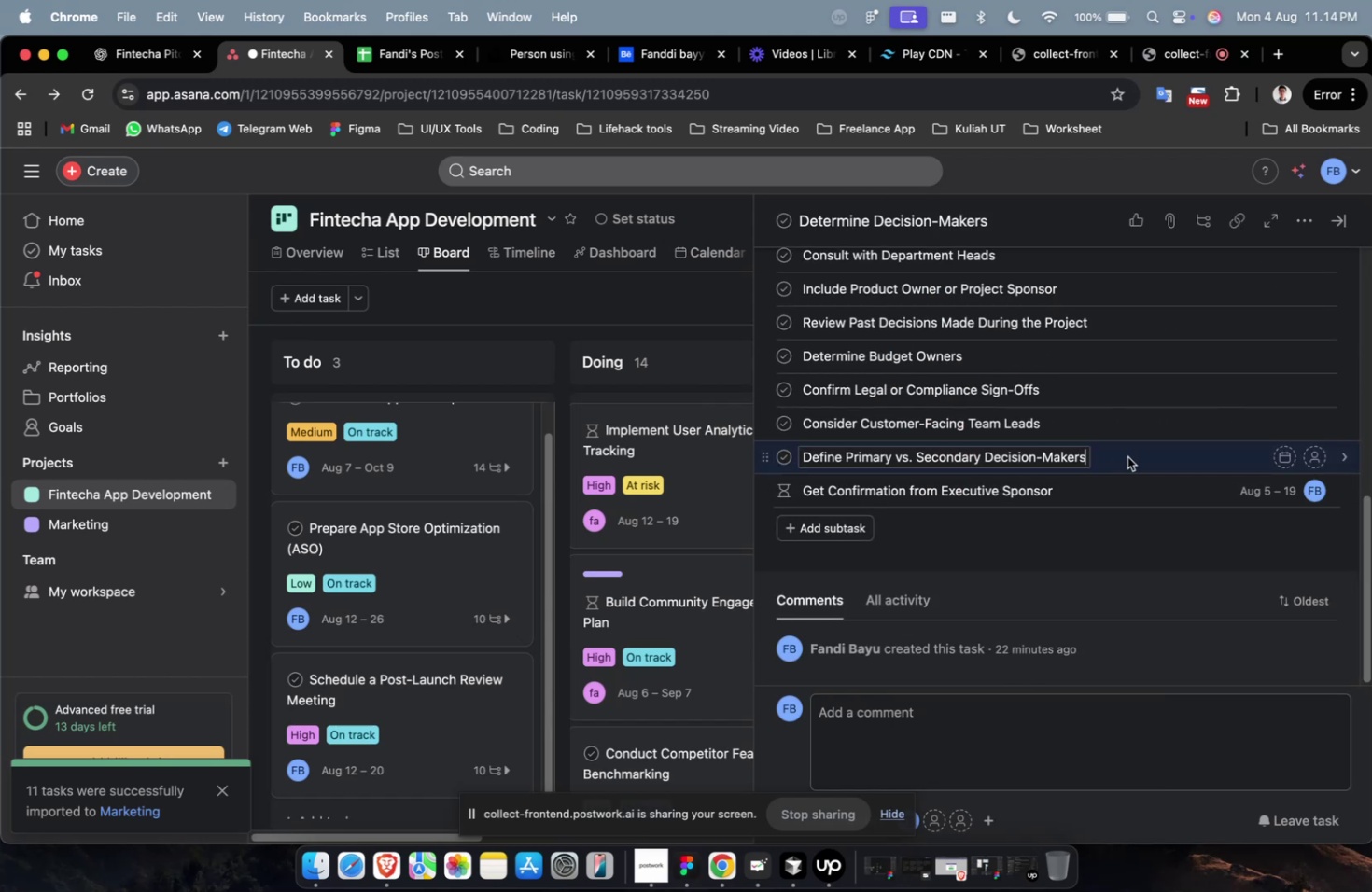 
double_click([1127, 456])
 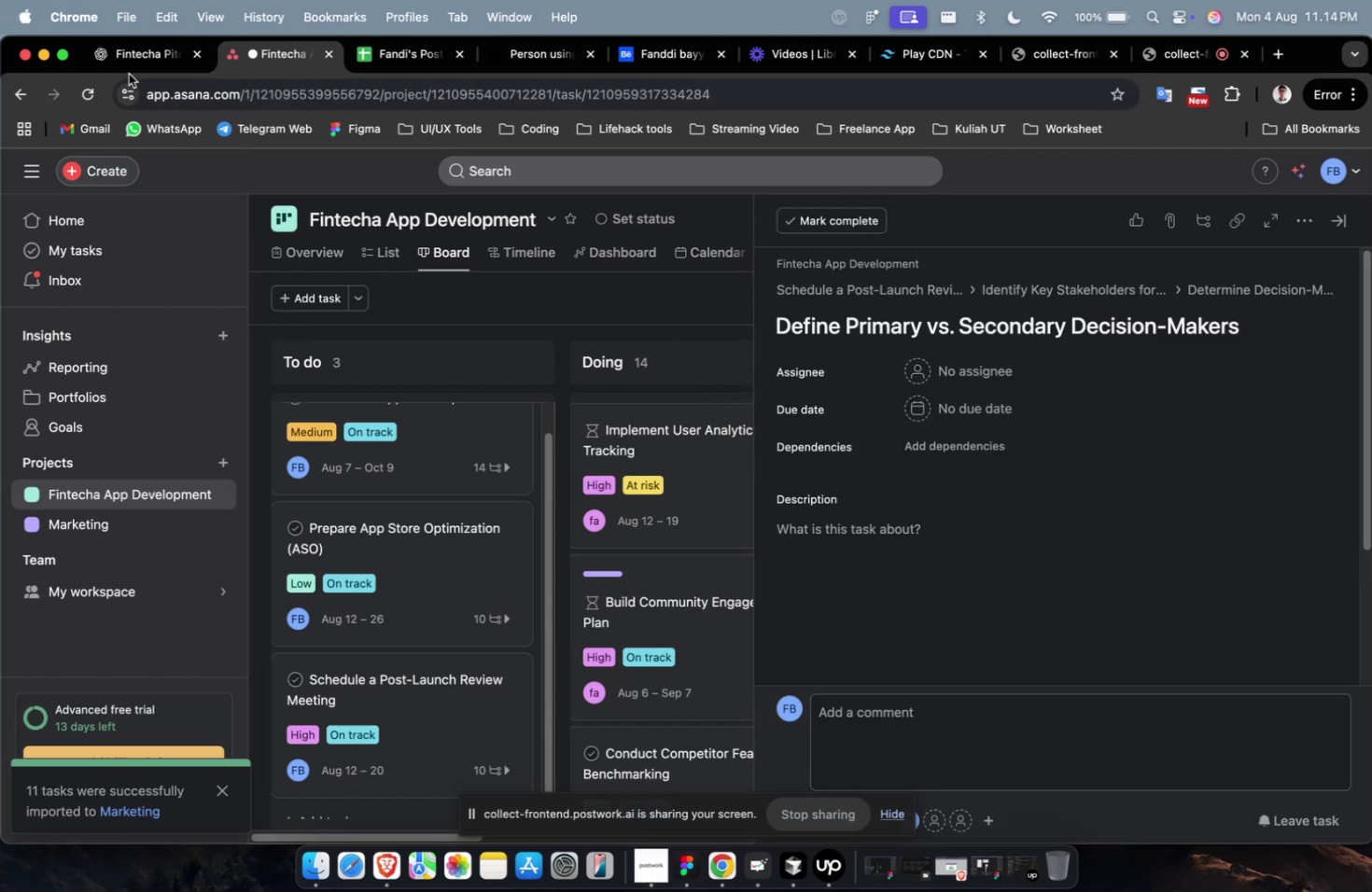 
left_click([128, 74])
 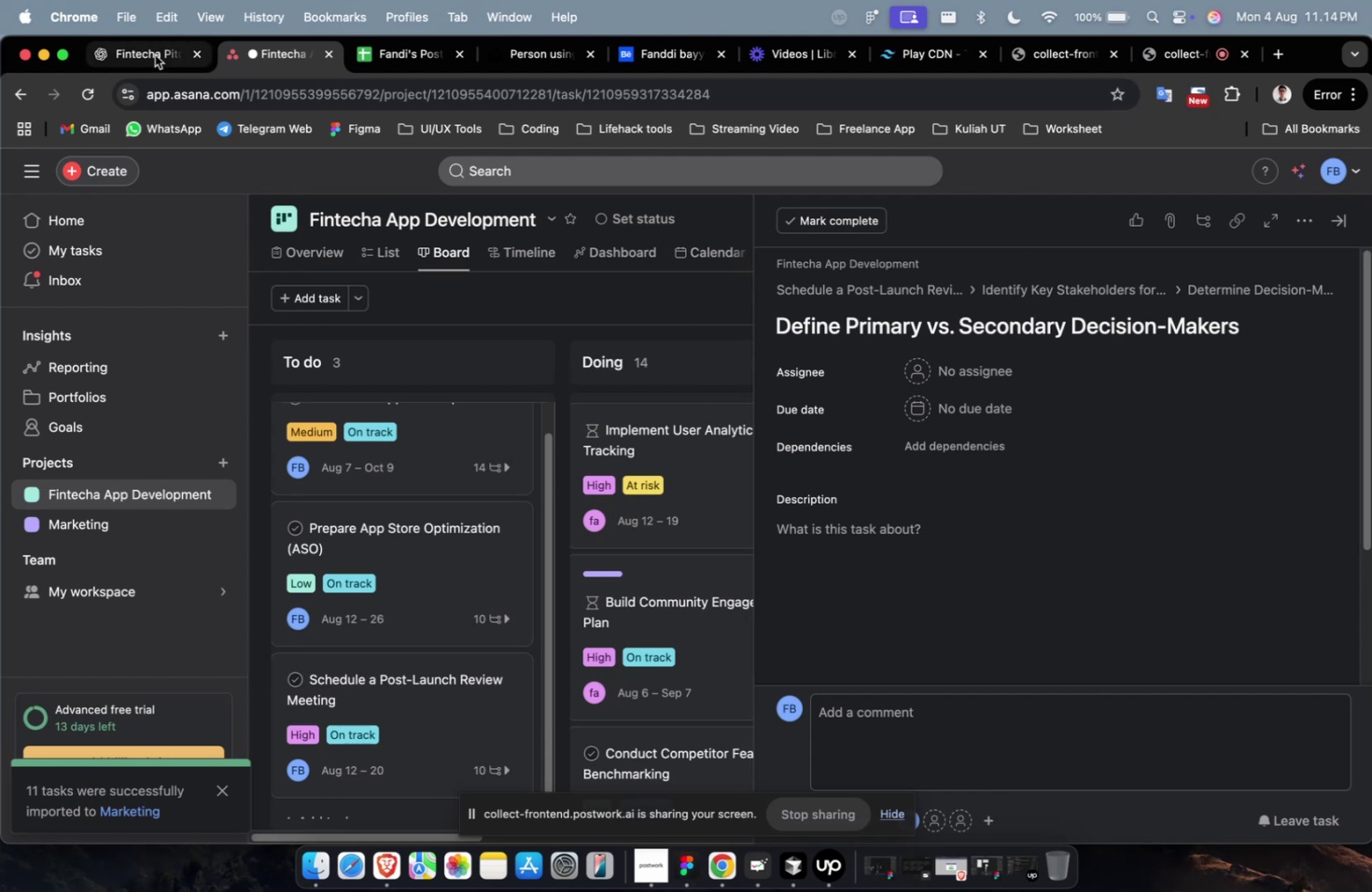 
double_click([155, 55])
 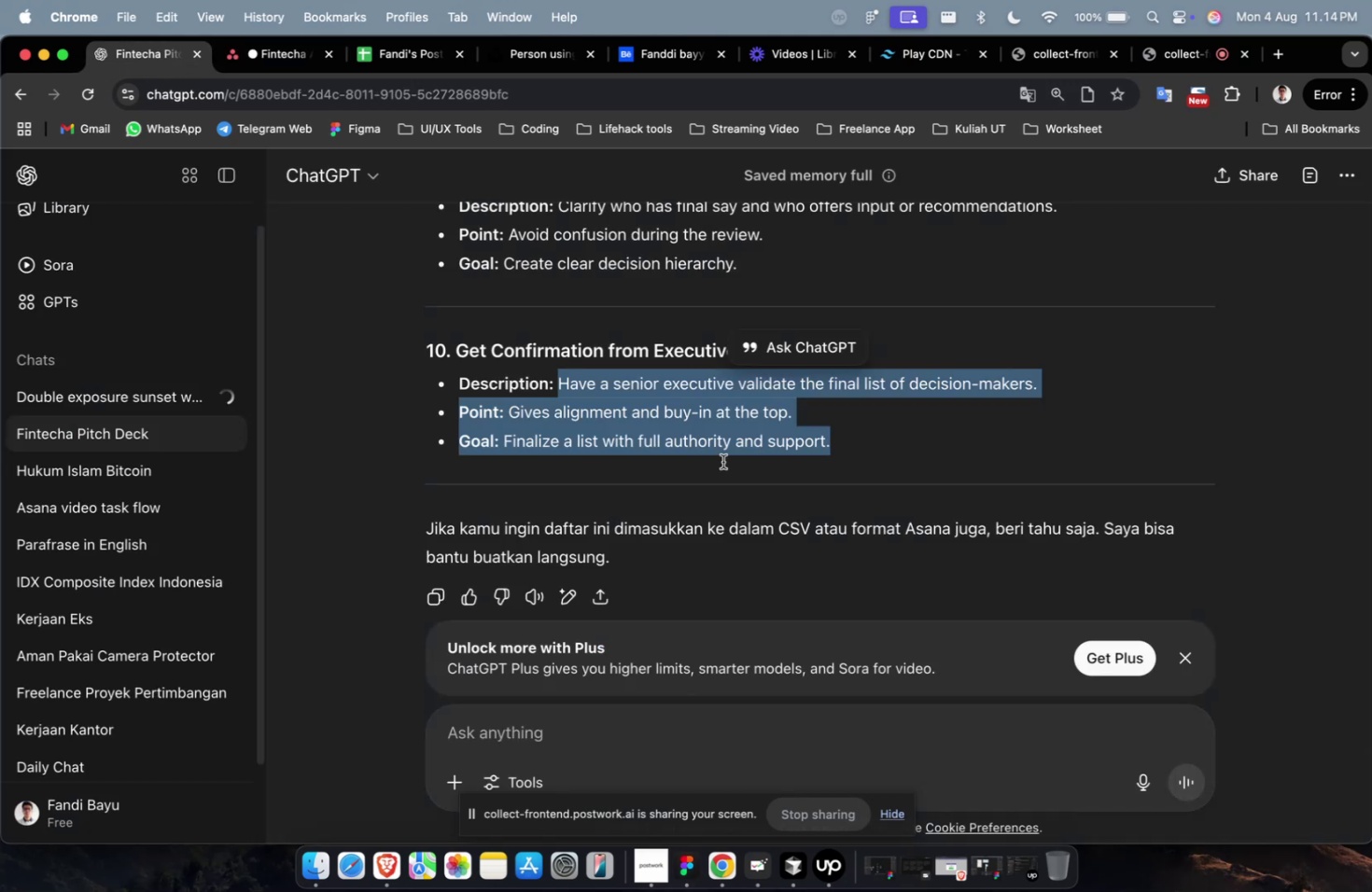 
scroll: coordinate [726, 464], scroll_direction: up, amount: 5.0
 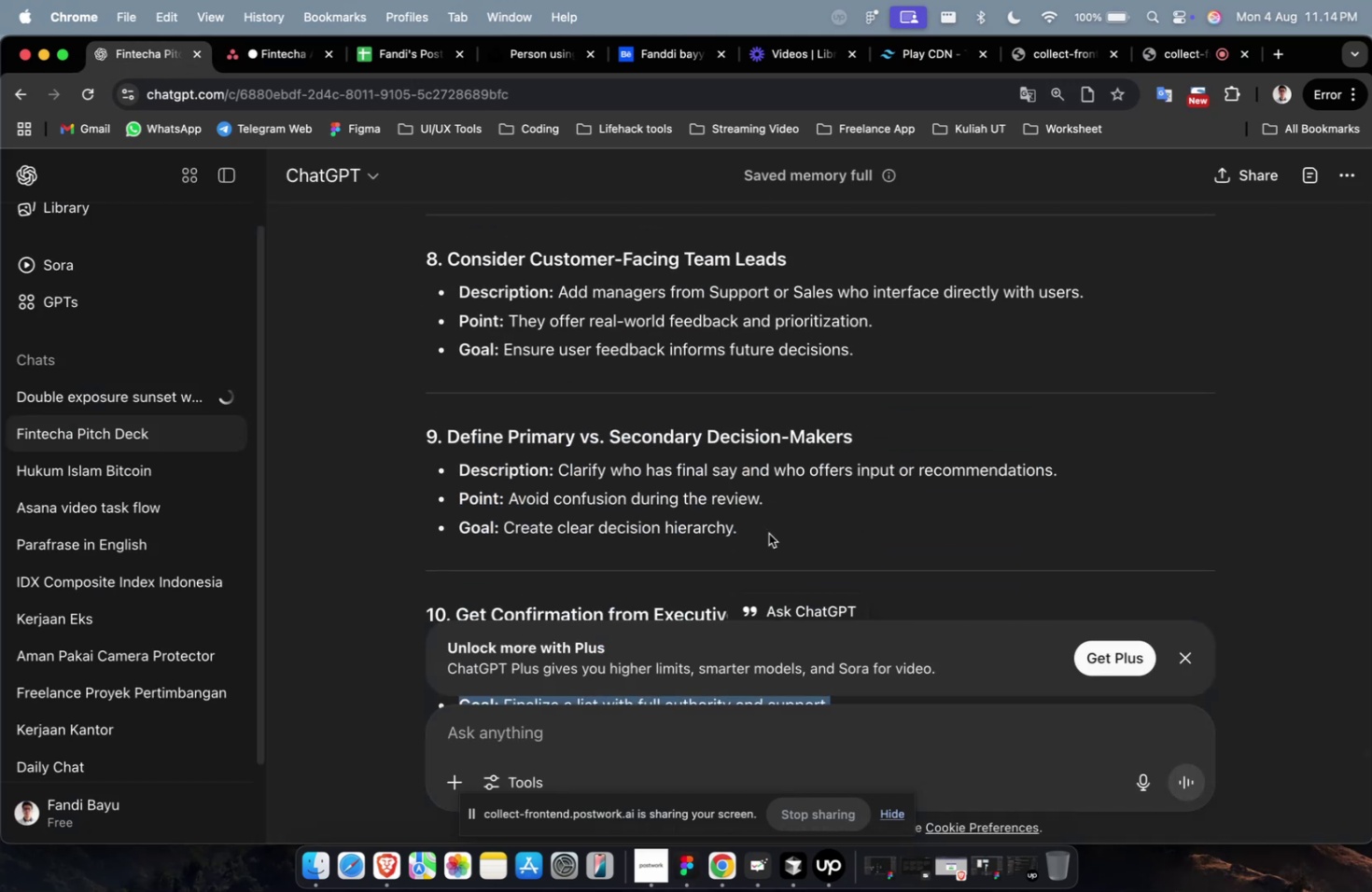 
left_click_drag(start_coordinate=[768, 533], to_coordinate=[557, 475])
 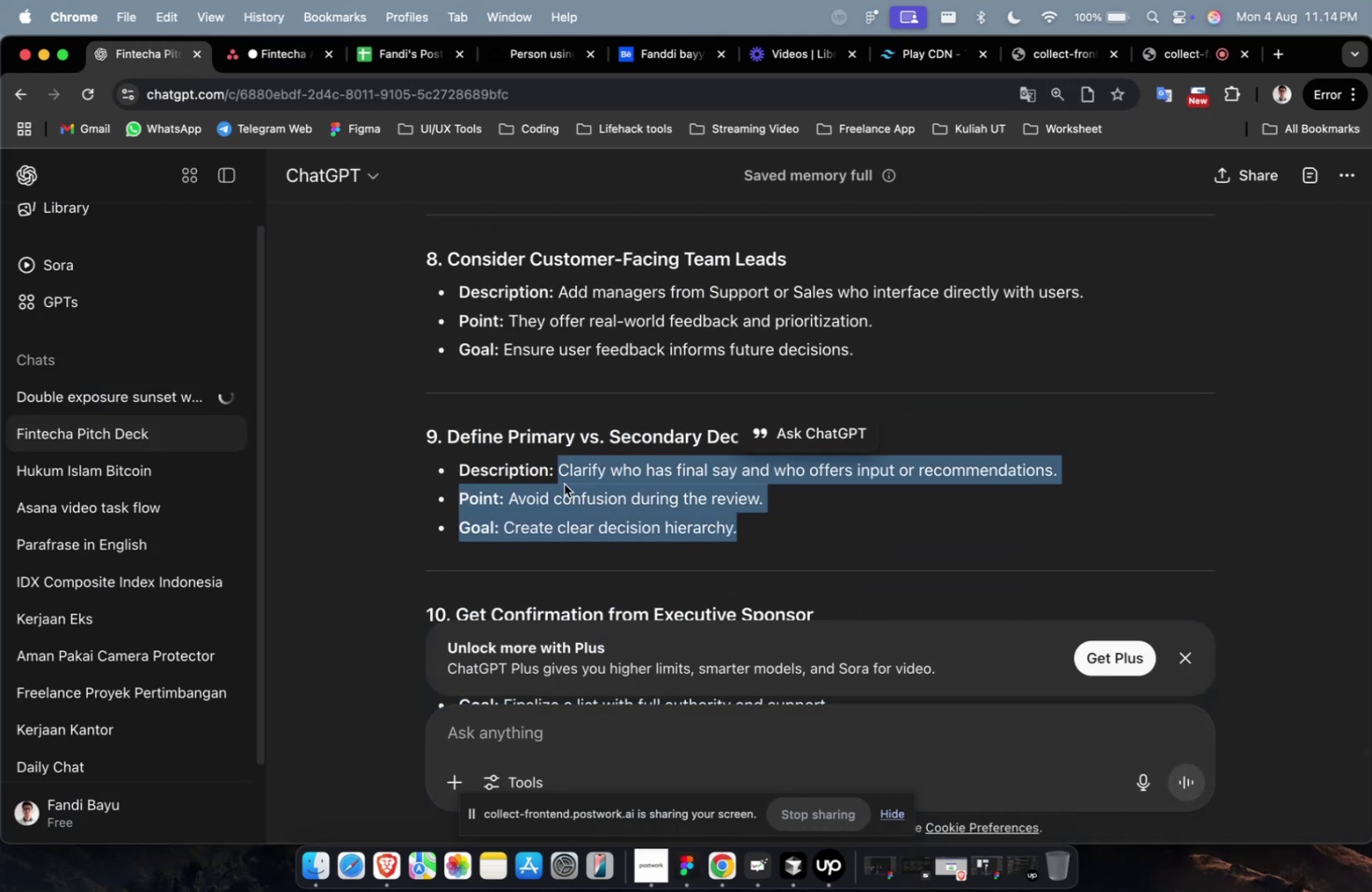 
key(Meta+C)
 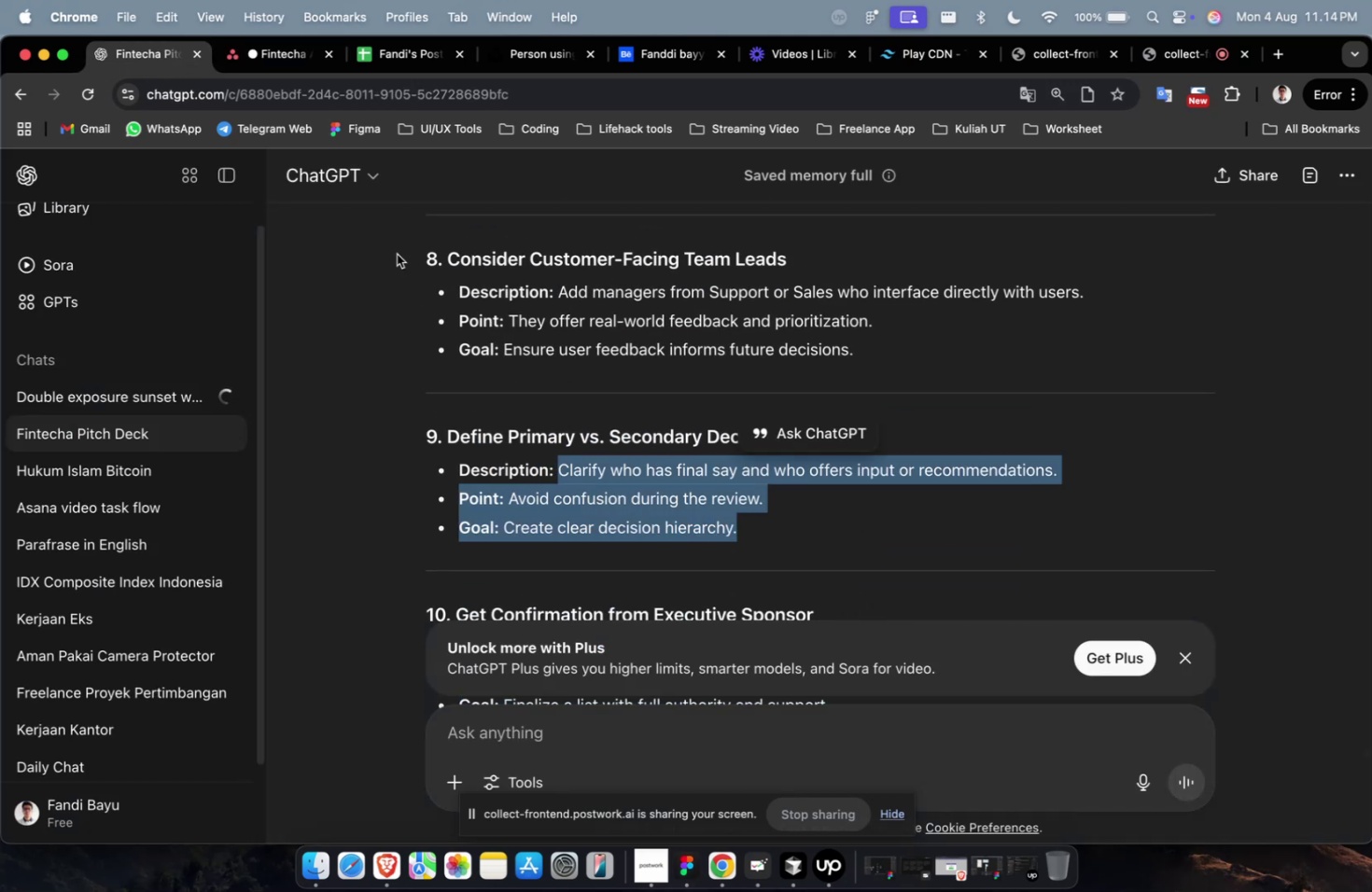 
key(Meta+C)
 